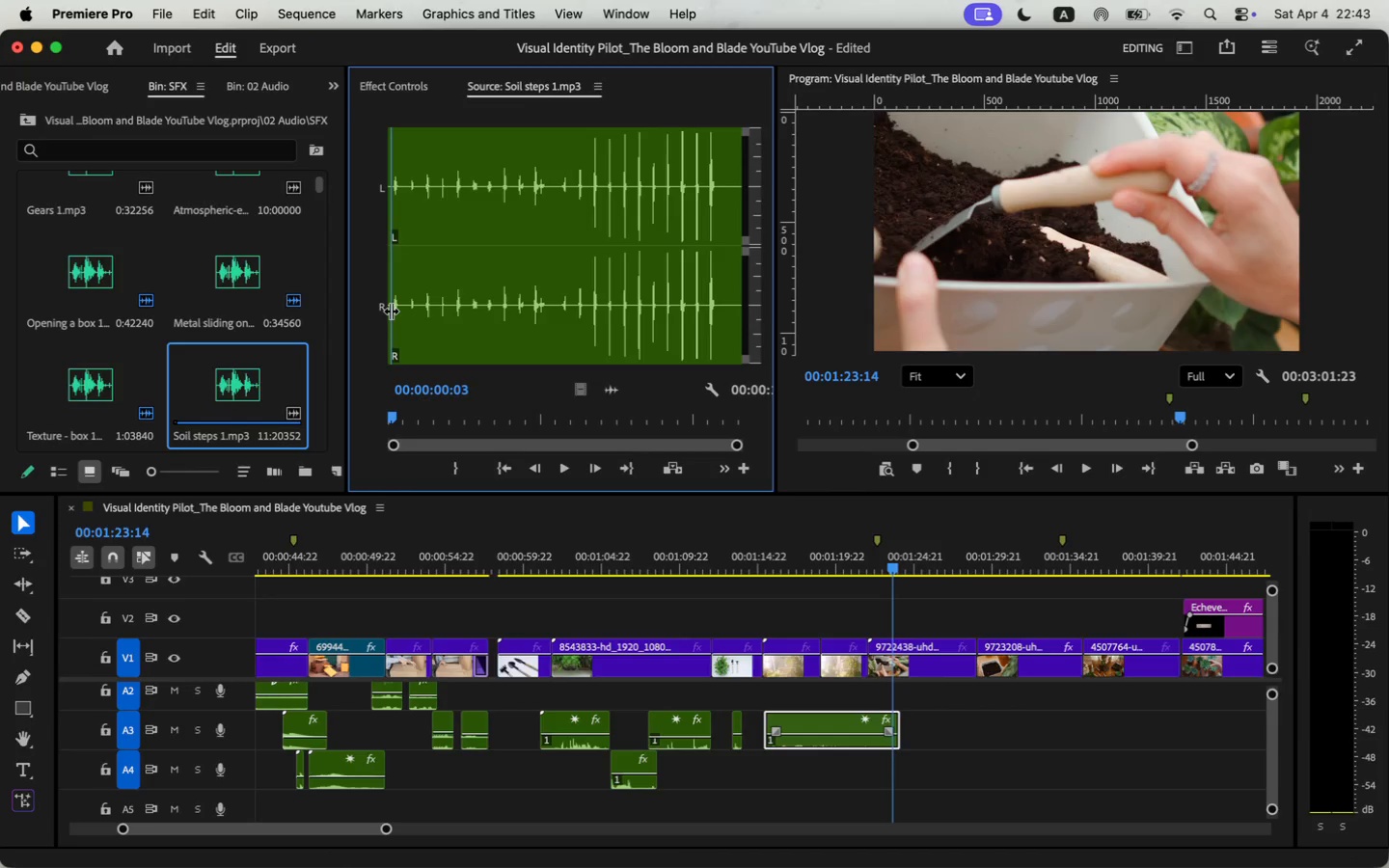 
left_click_drag(start_coordinate=[413, 293], to_coordinate=[391, 310])
 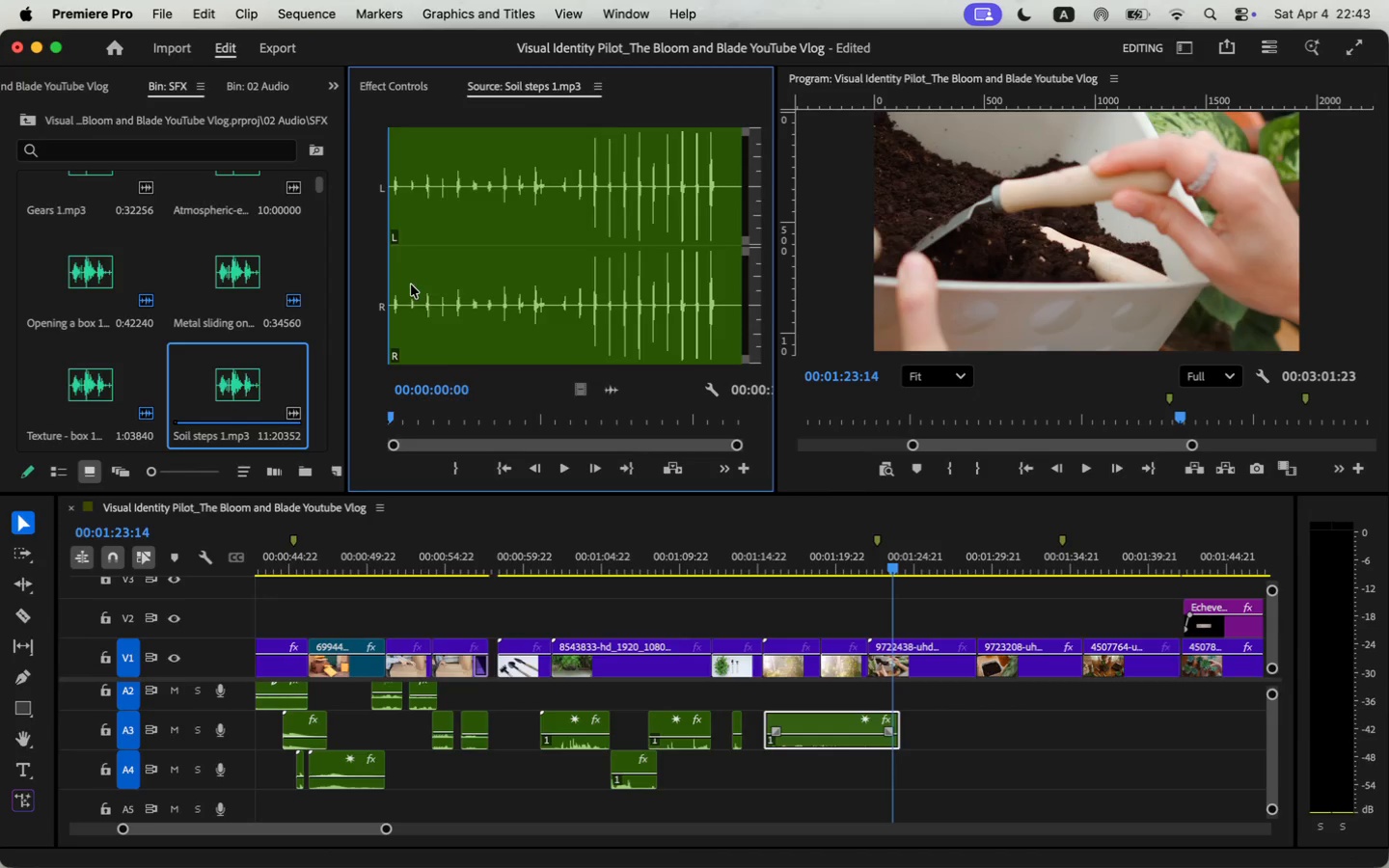 
key(I)
 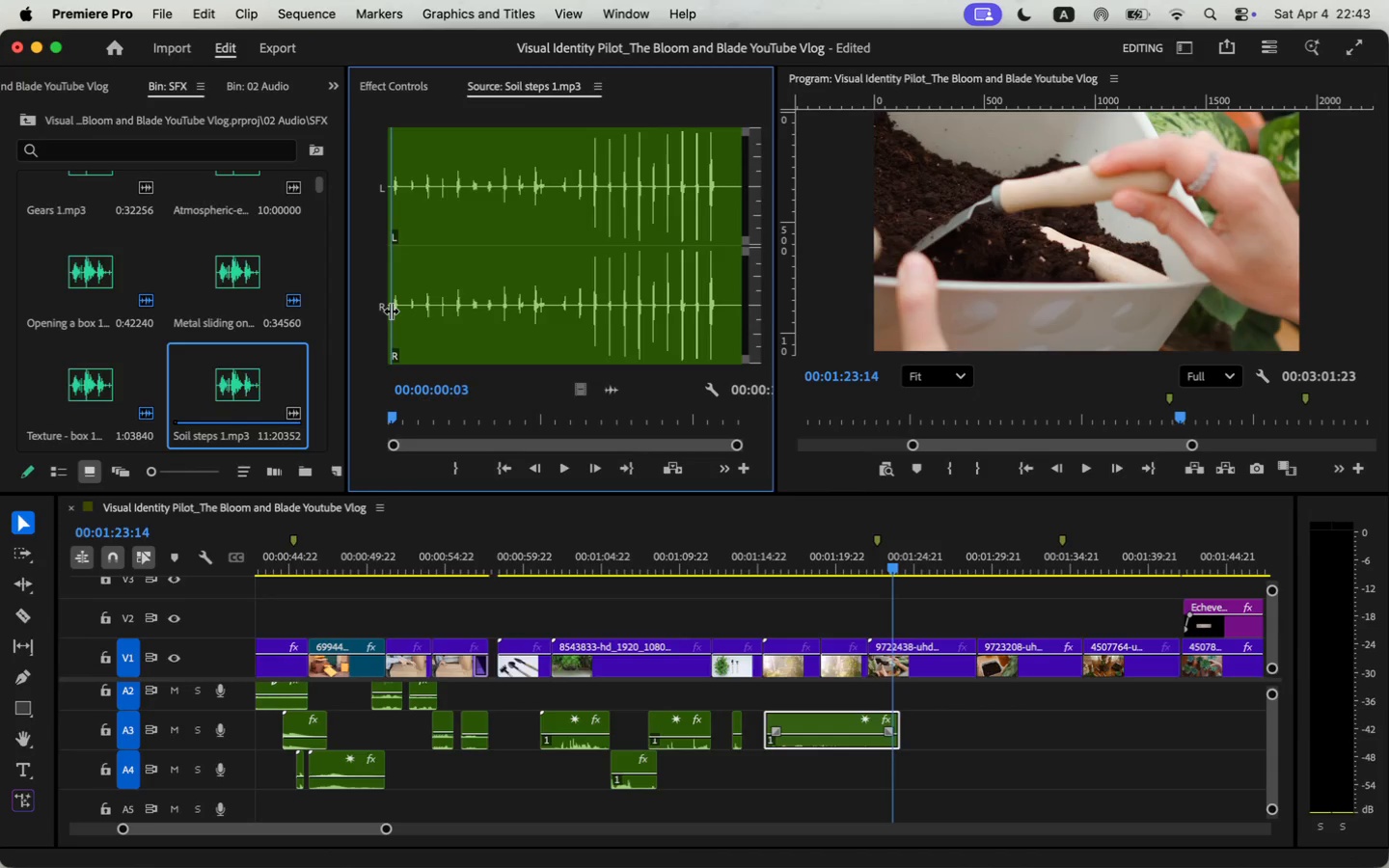 
key(Space)
 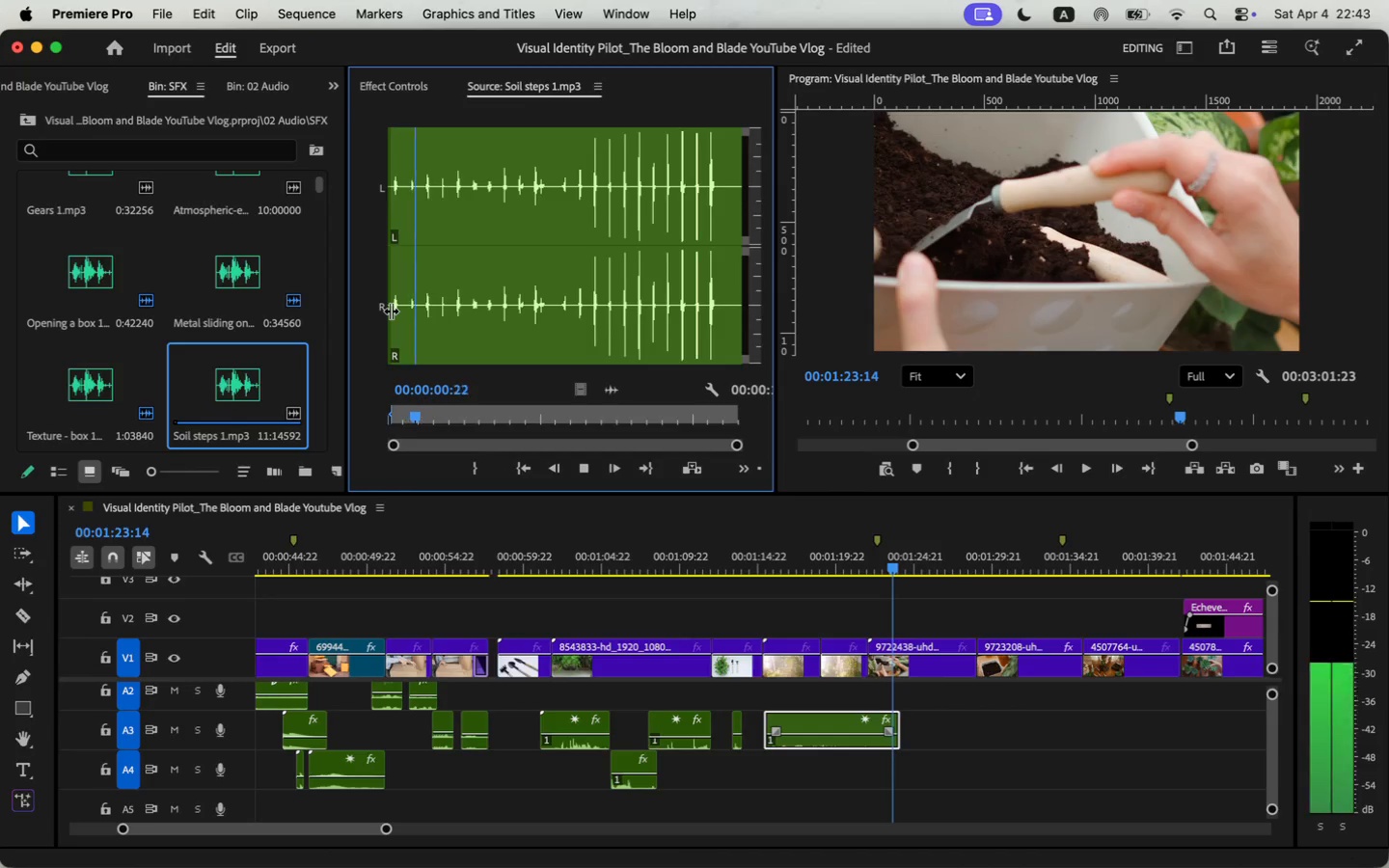 
key(Space)
 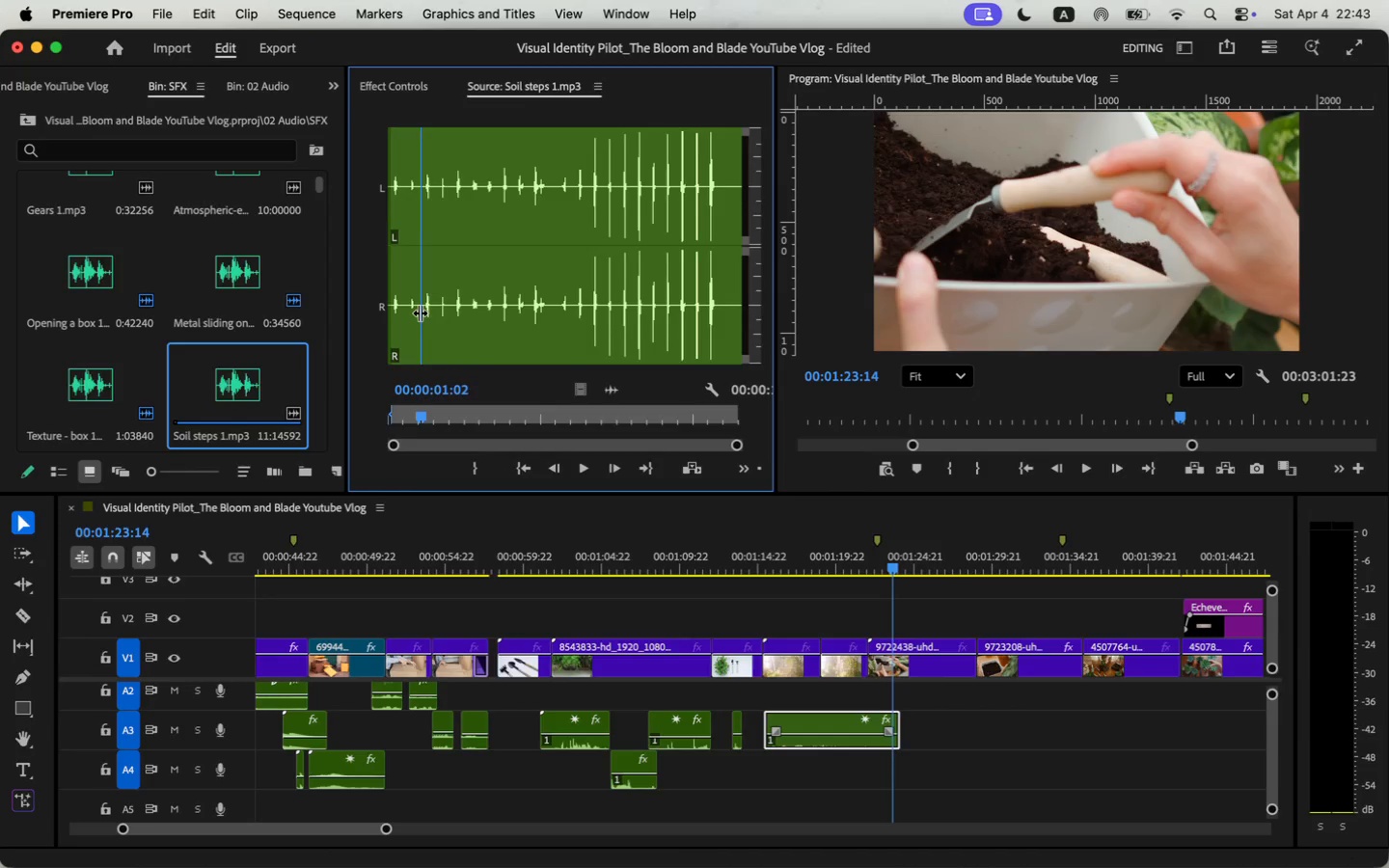 
left_click_drag(start_coordinate=[420, 312], to_coordinate=[403, 323])
 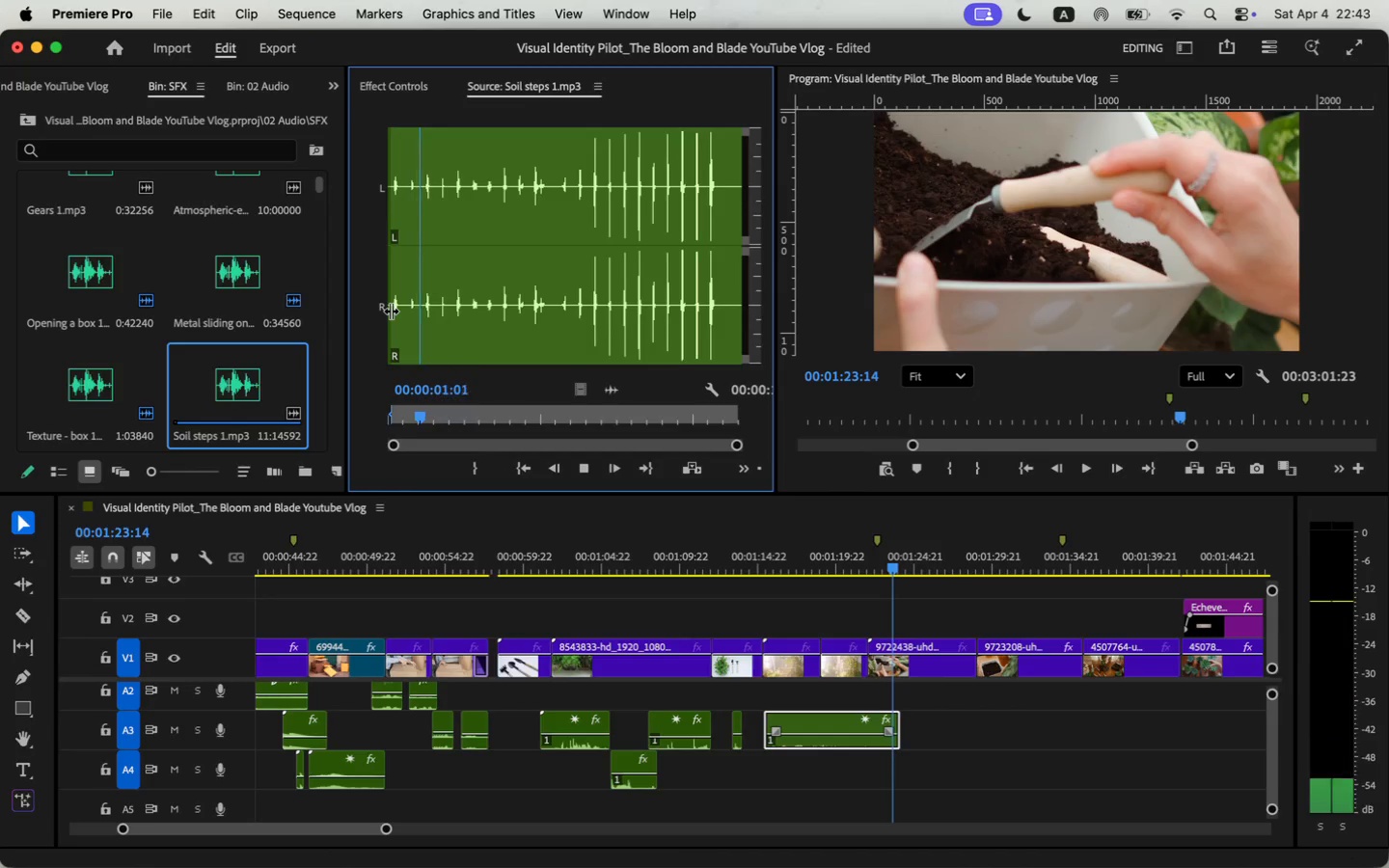 
key(O)
 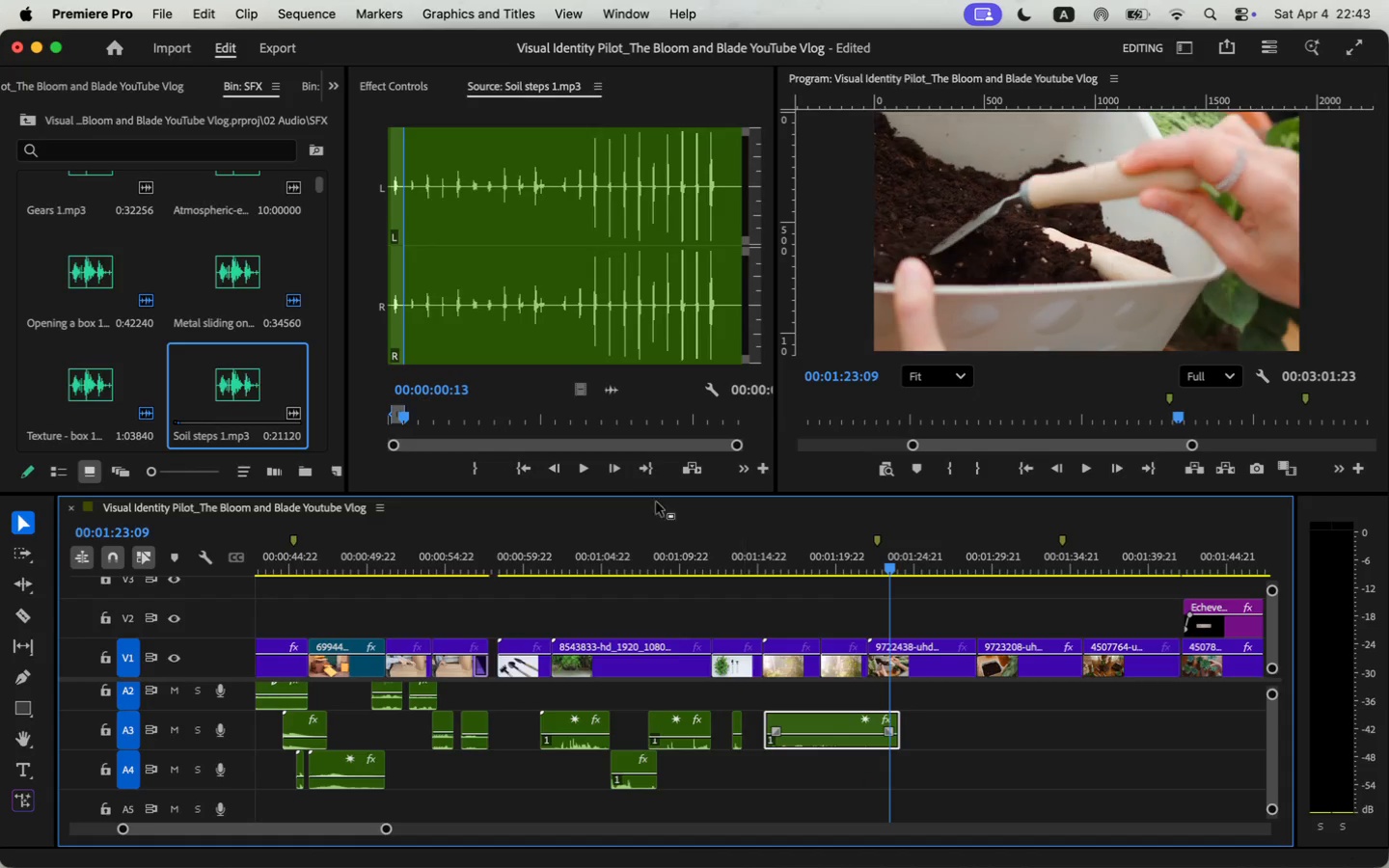 
left_click_drag(start_coordinate=[897, 578], to_coordinate=[889, 578])
 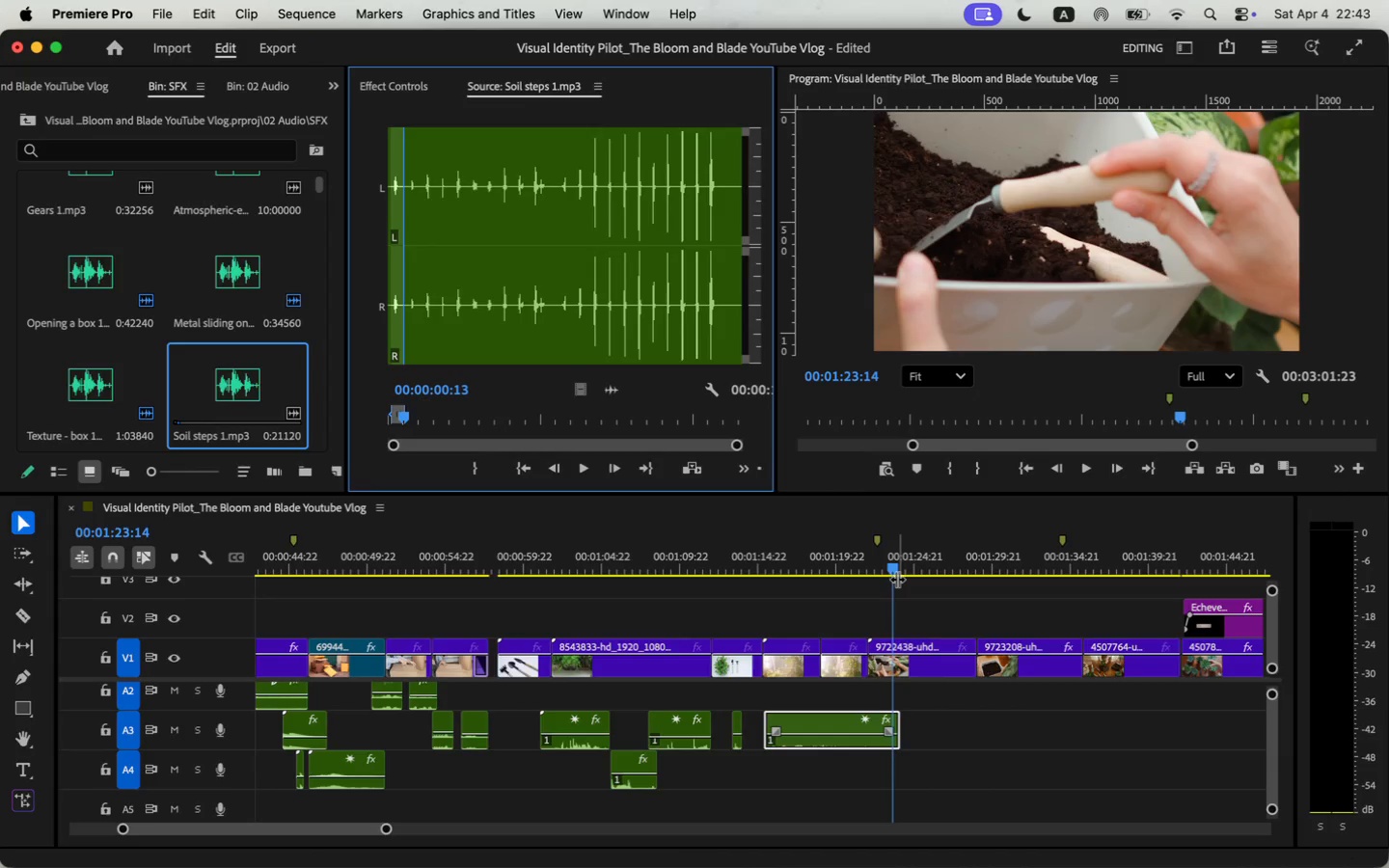 
left_click([439, 301])
 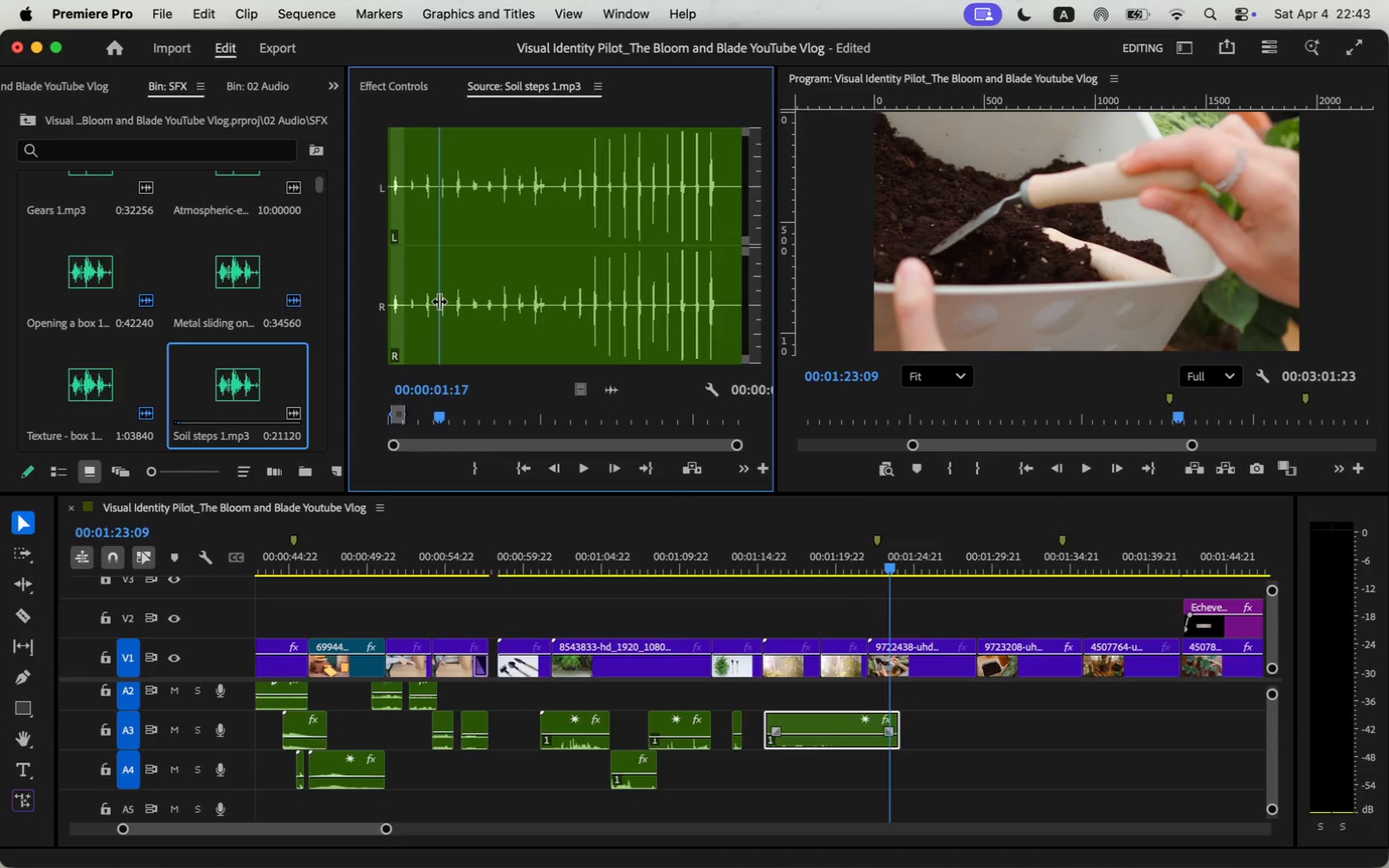 
key(O)
 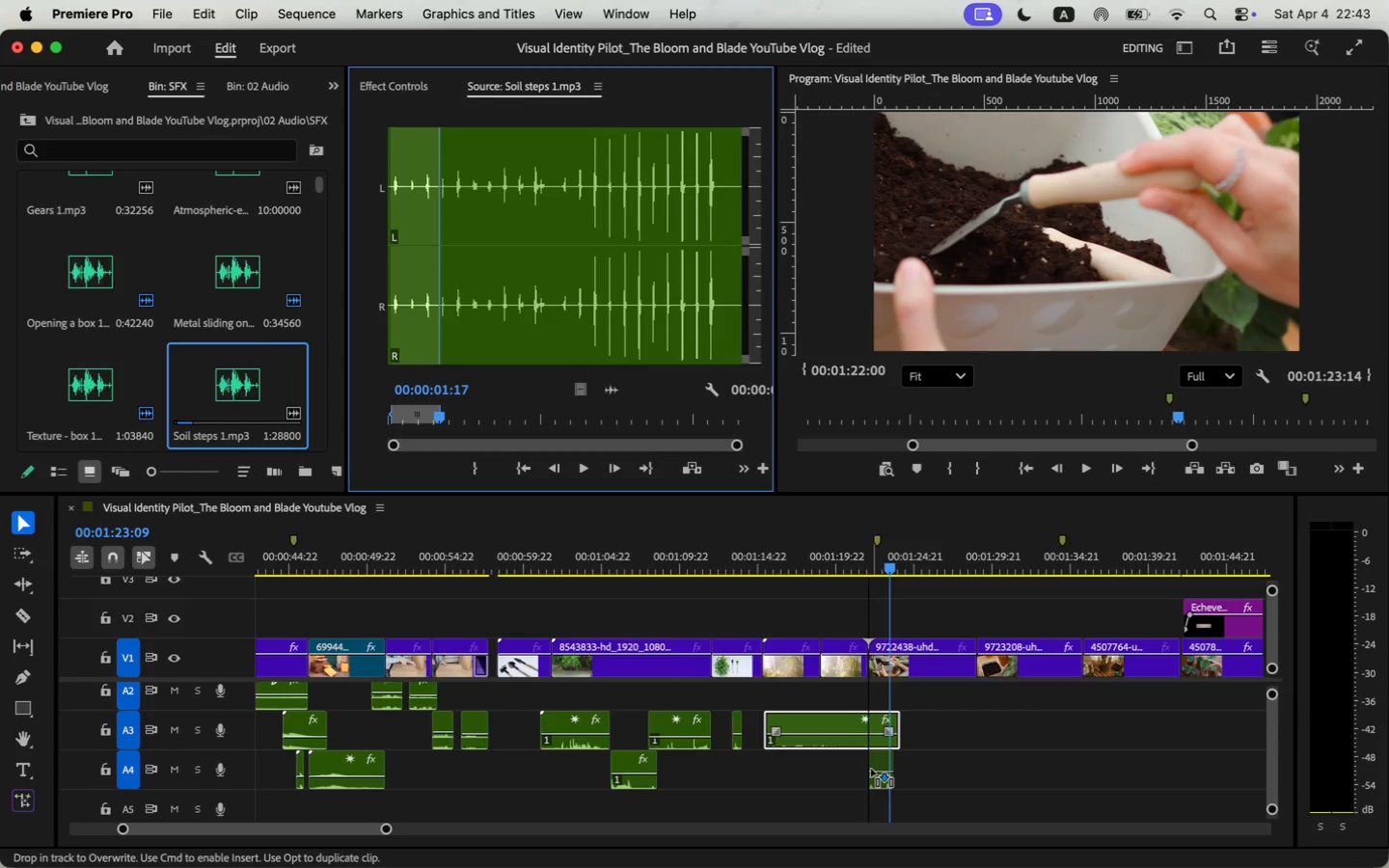 
left_click_drag(start_coordinate=[609, 390], to_coordinate=[871, 769])
 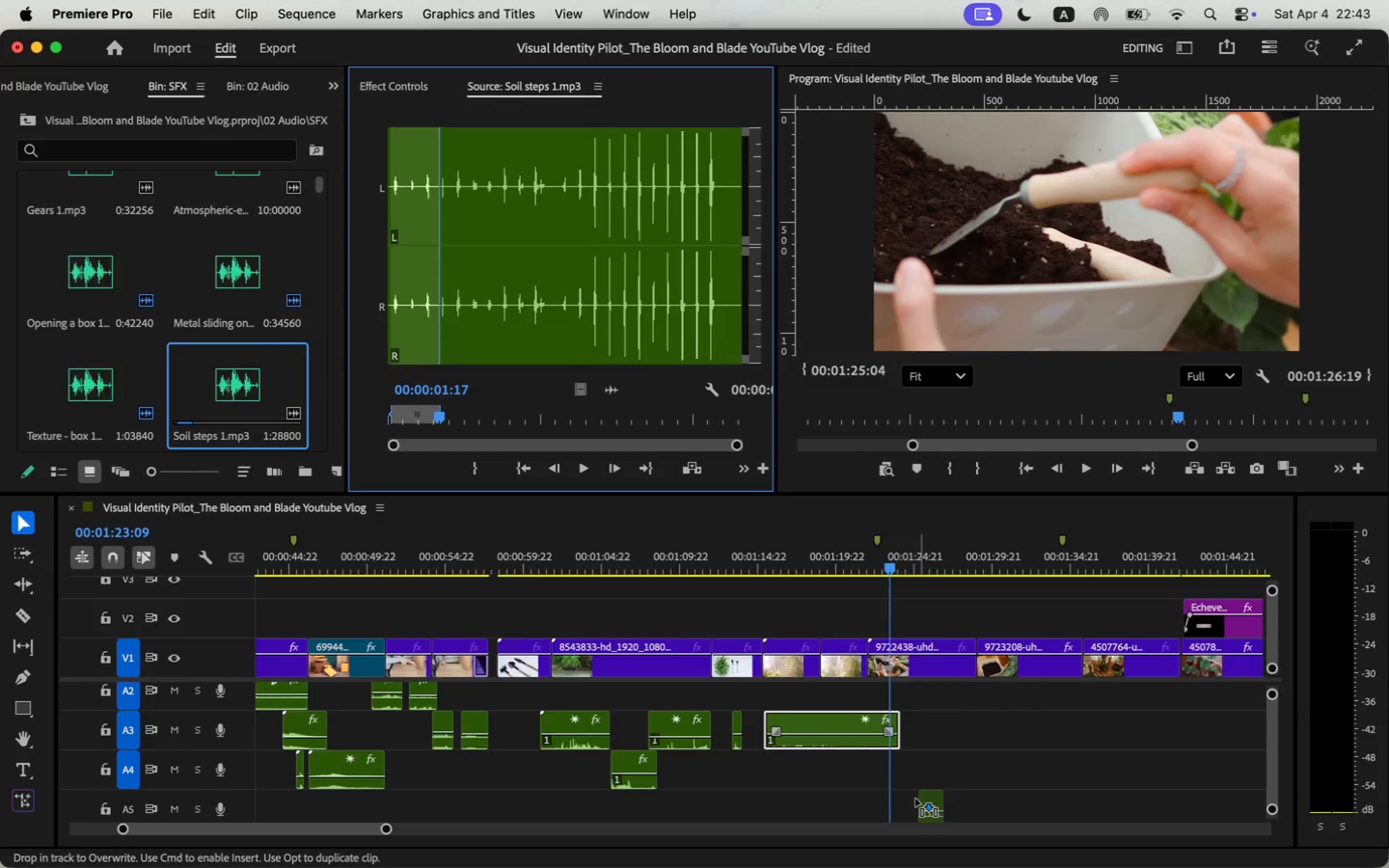 
key(Space)
 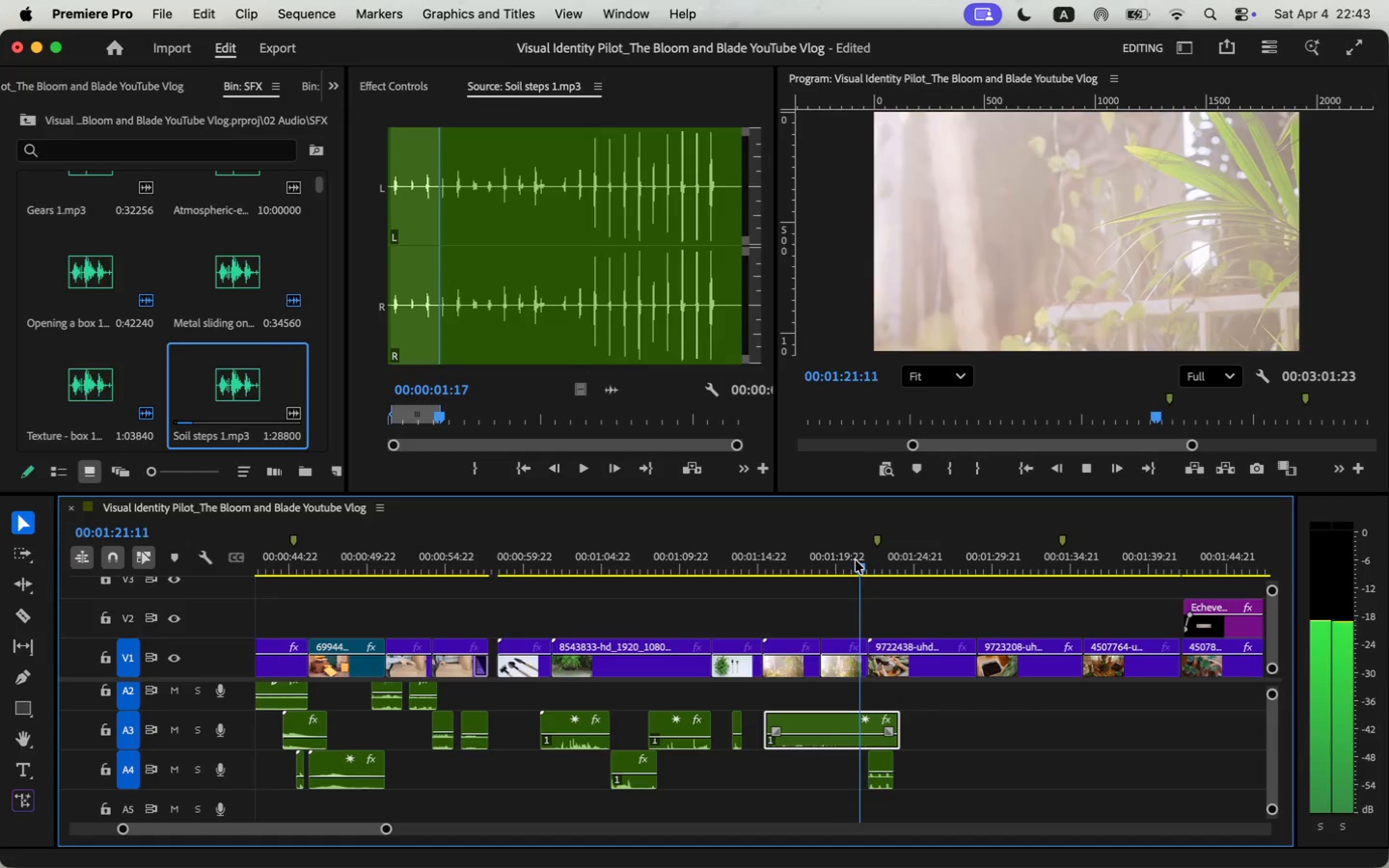 
key(Space)
 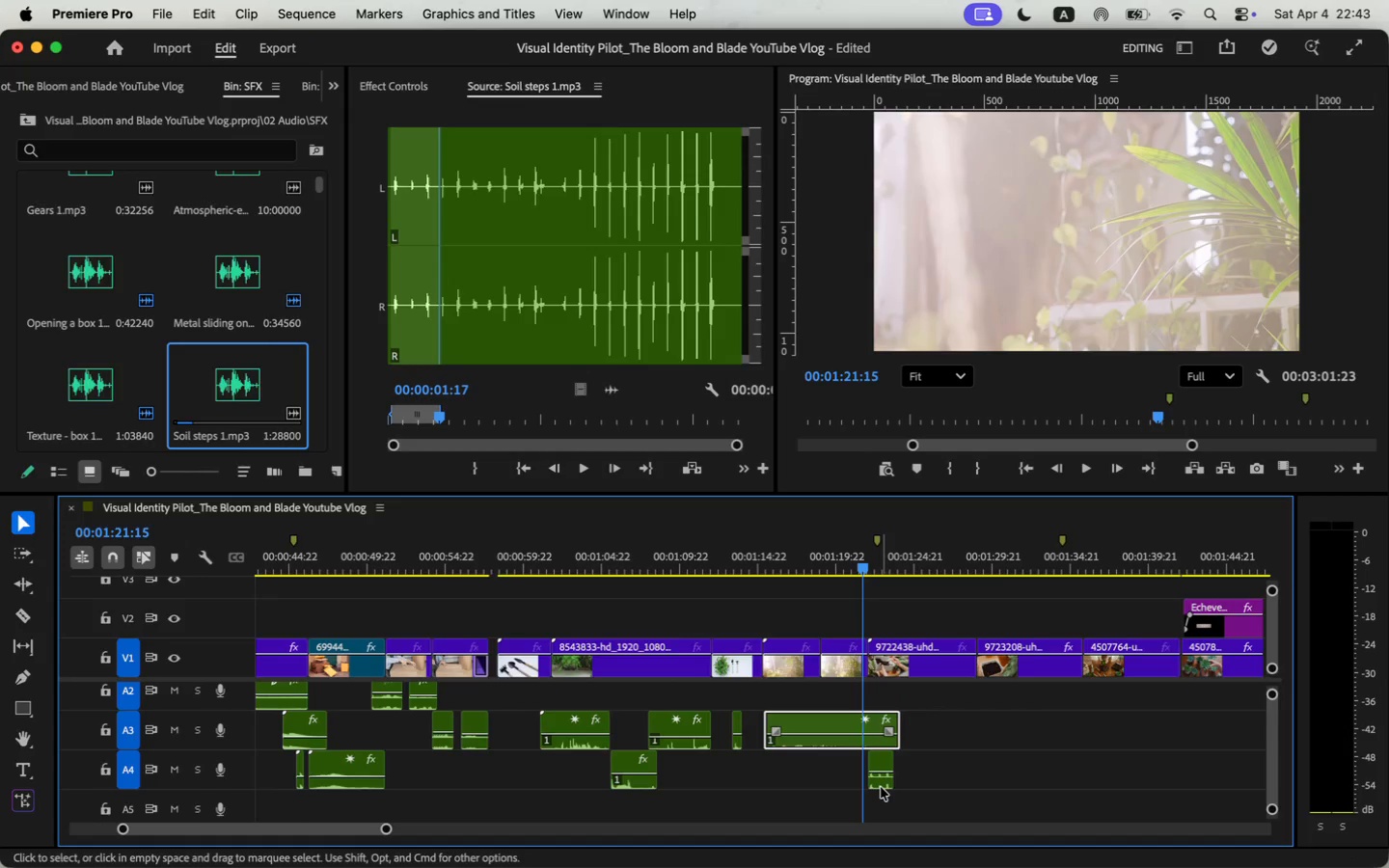 
left_click_drag(start_coordinate=[882, 783], to_coordinate=[866, 783])
 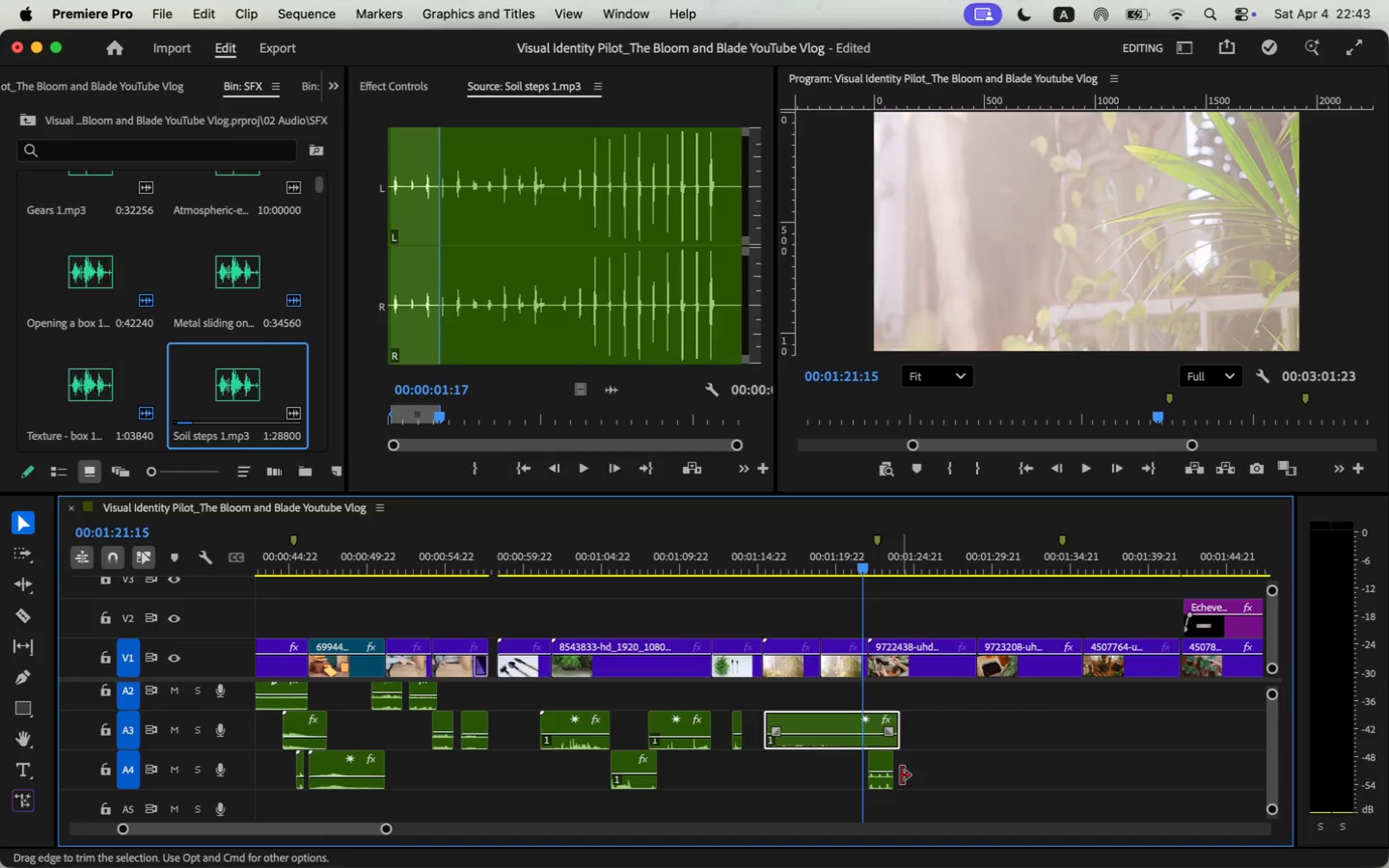 
left_click_drag(start_coordinate=[876, 781], to_coordinate=[974, 774])
 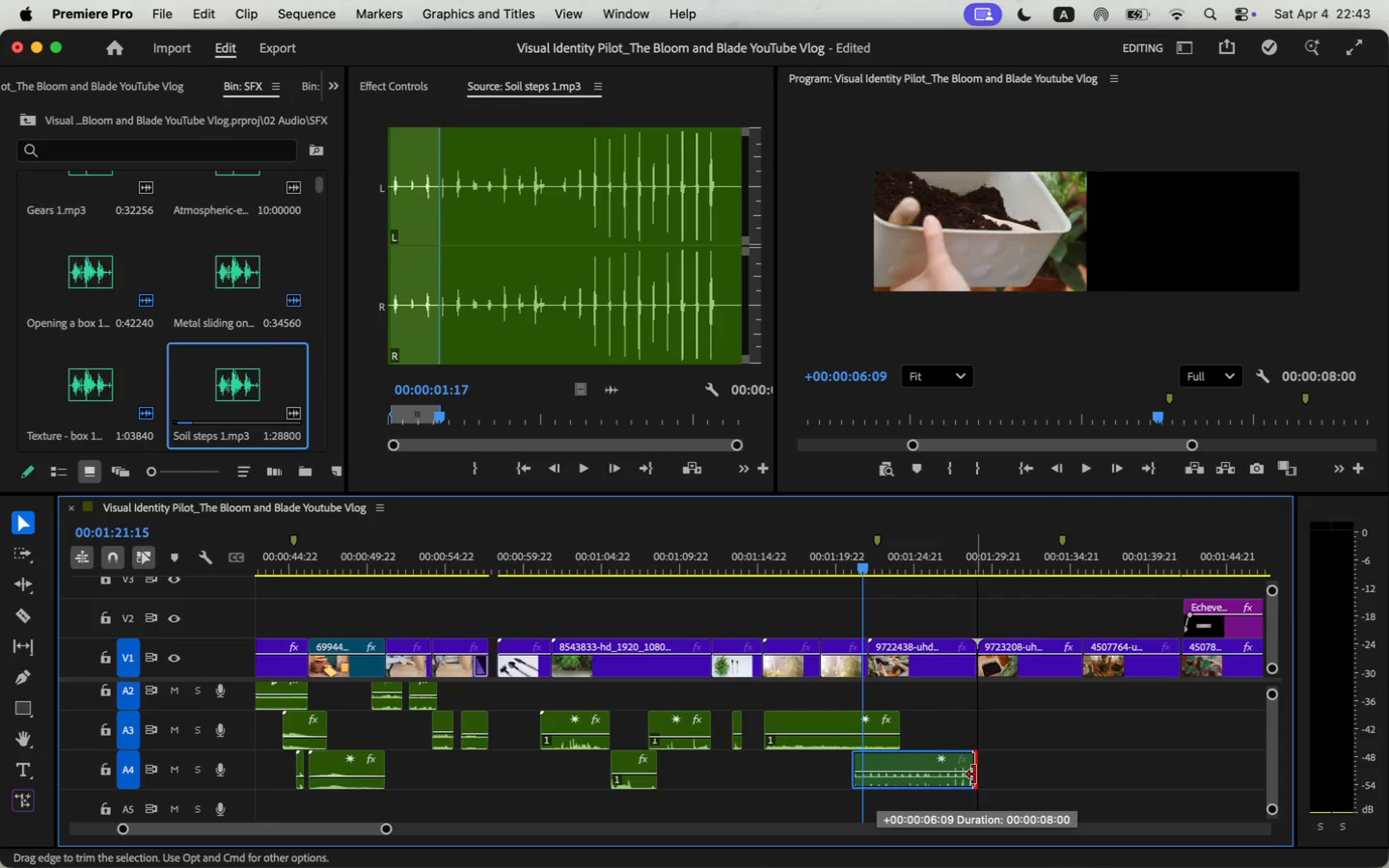 
key(Space)
 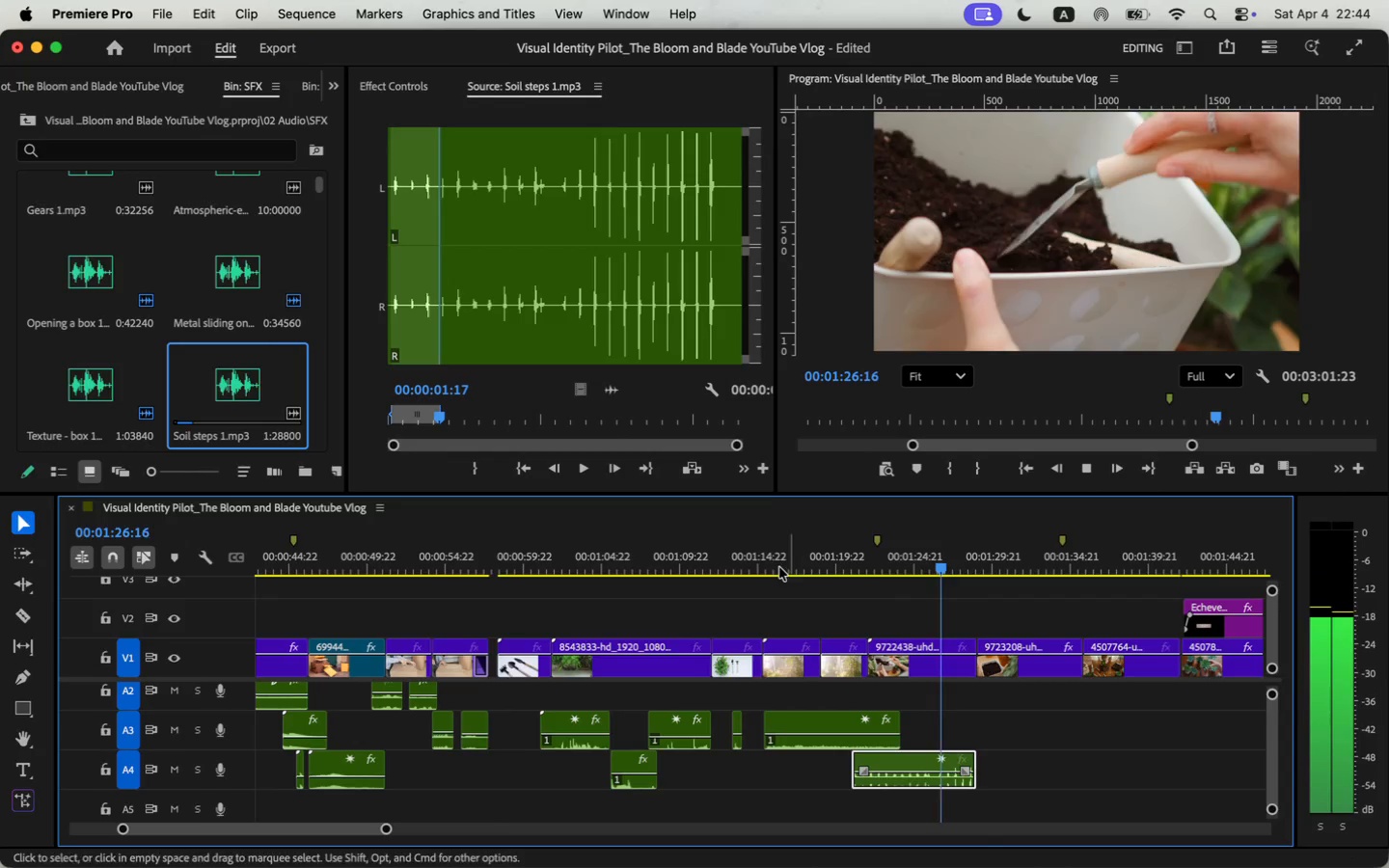 
wait(6.9)
 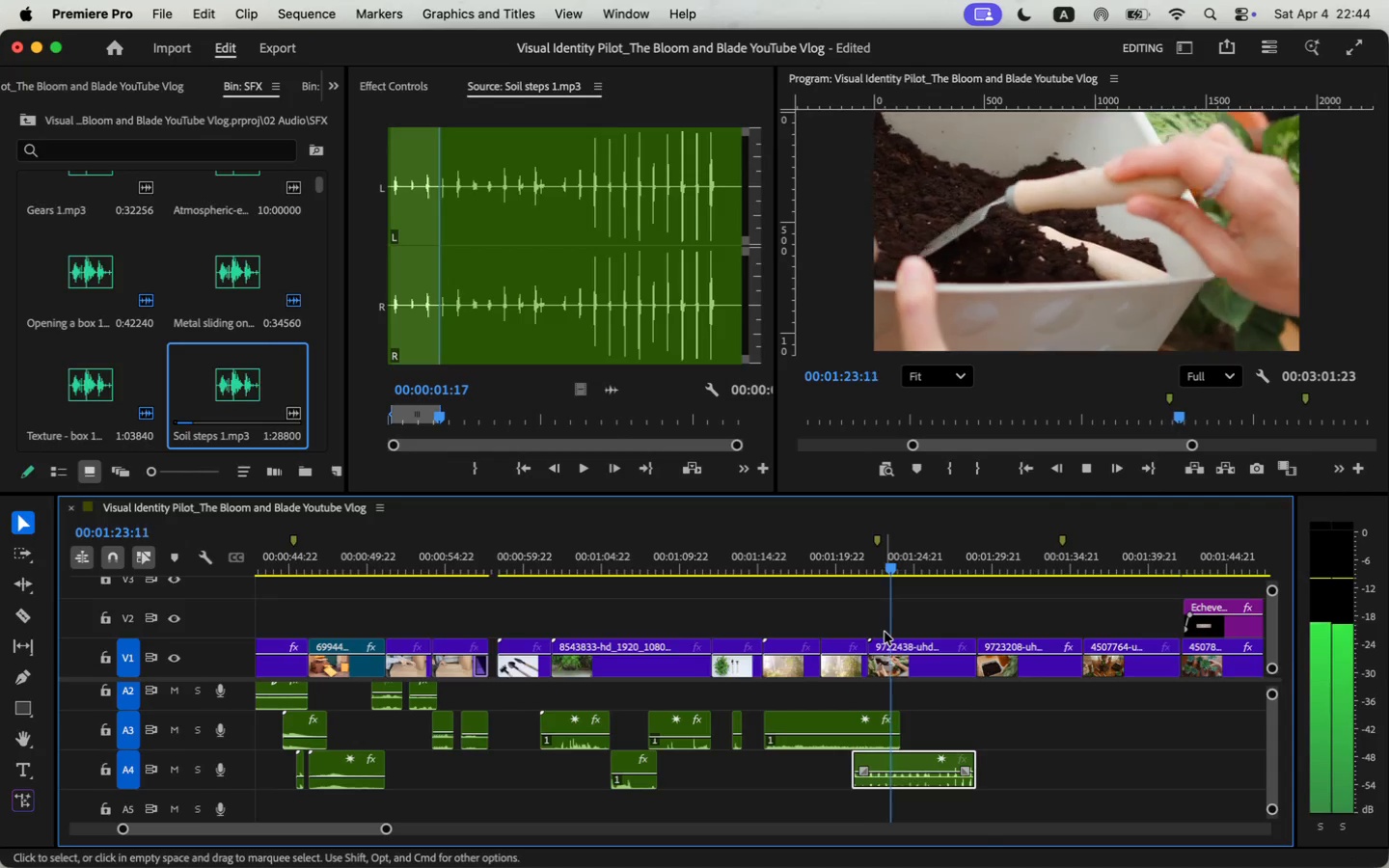 
key(Space)
 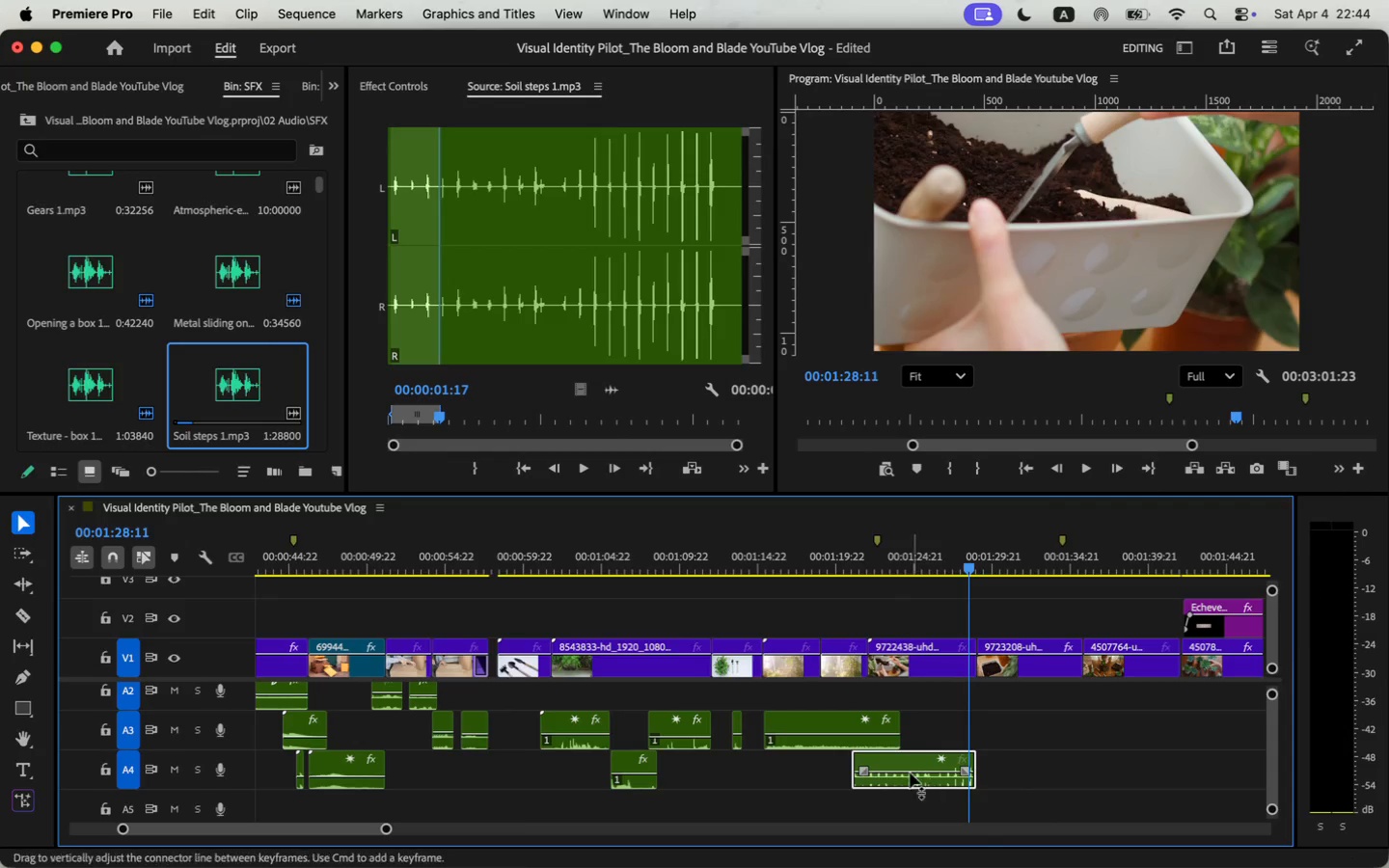 
left_click([909, 767])
 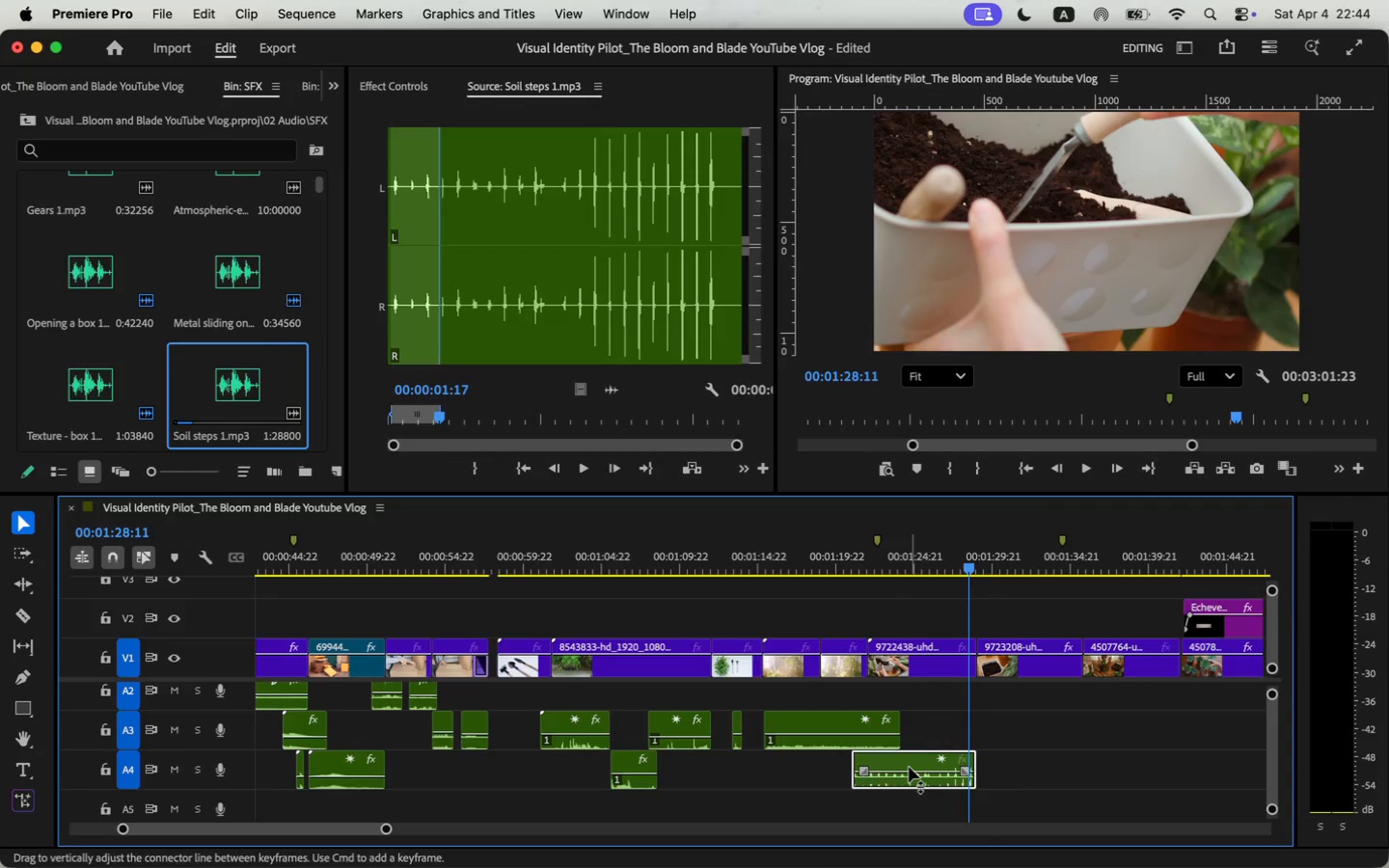 
key(Backspace)
 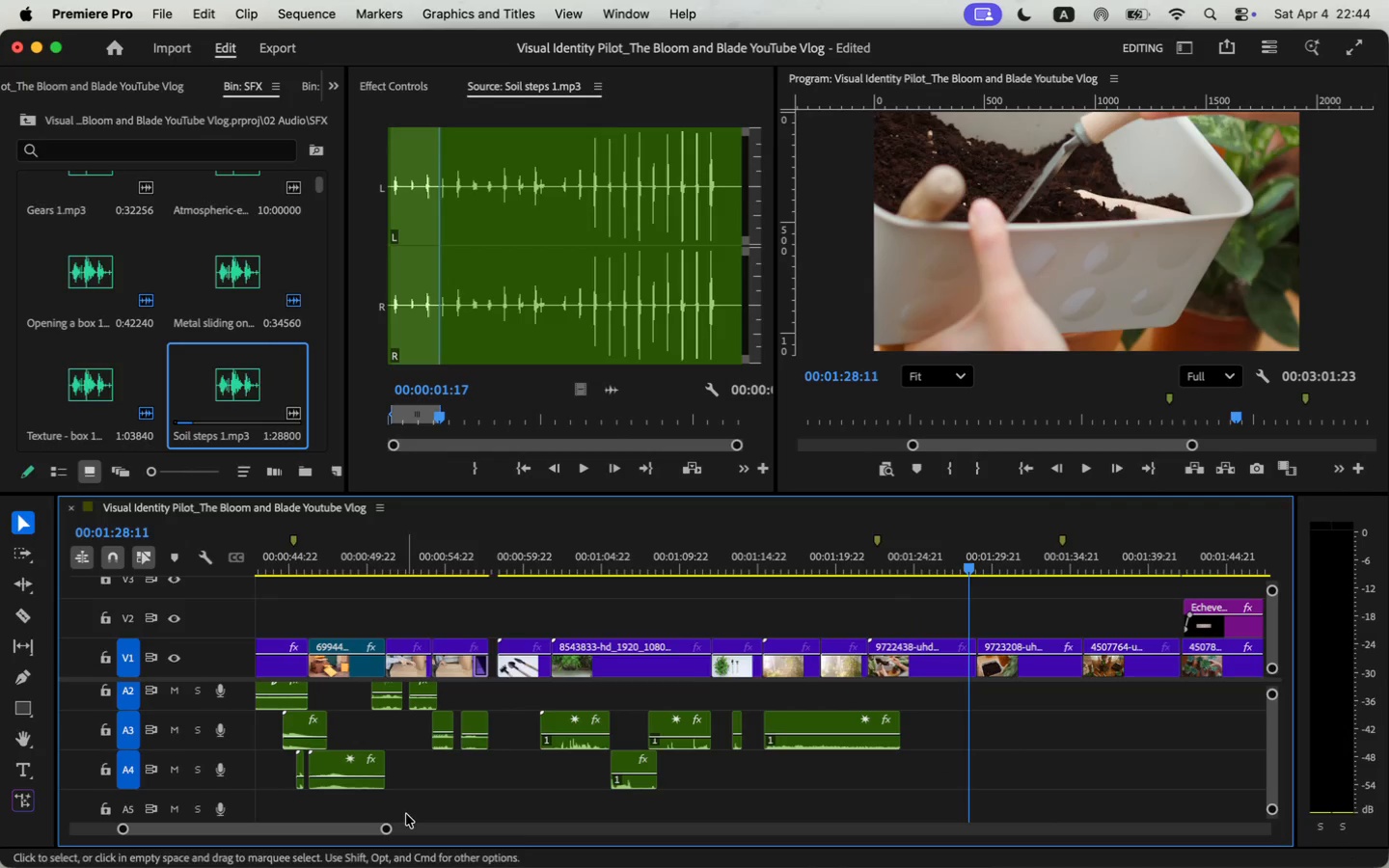 
left_click_drag(start_coordinate=[619, 393], to_coordinate=[842, 758])
 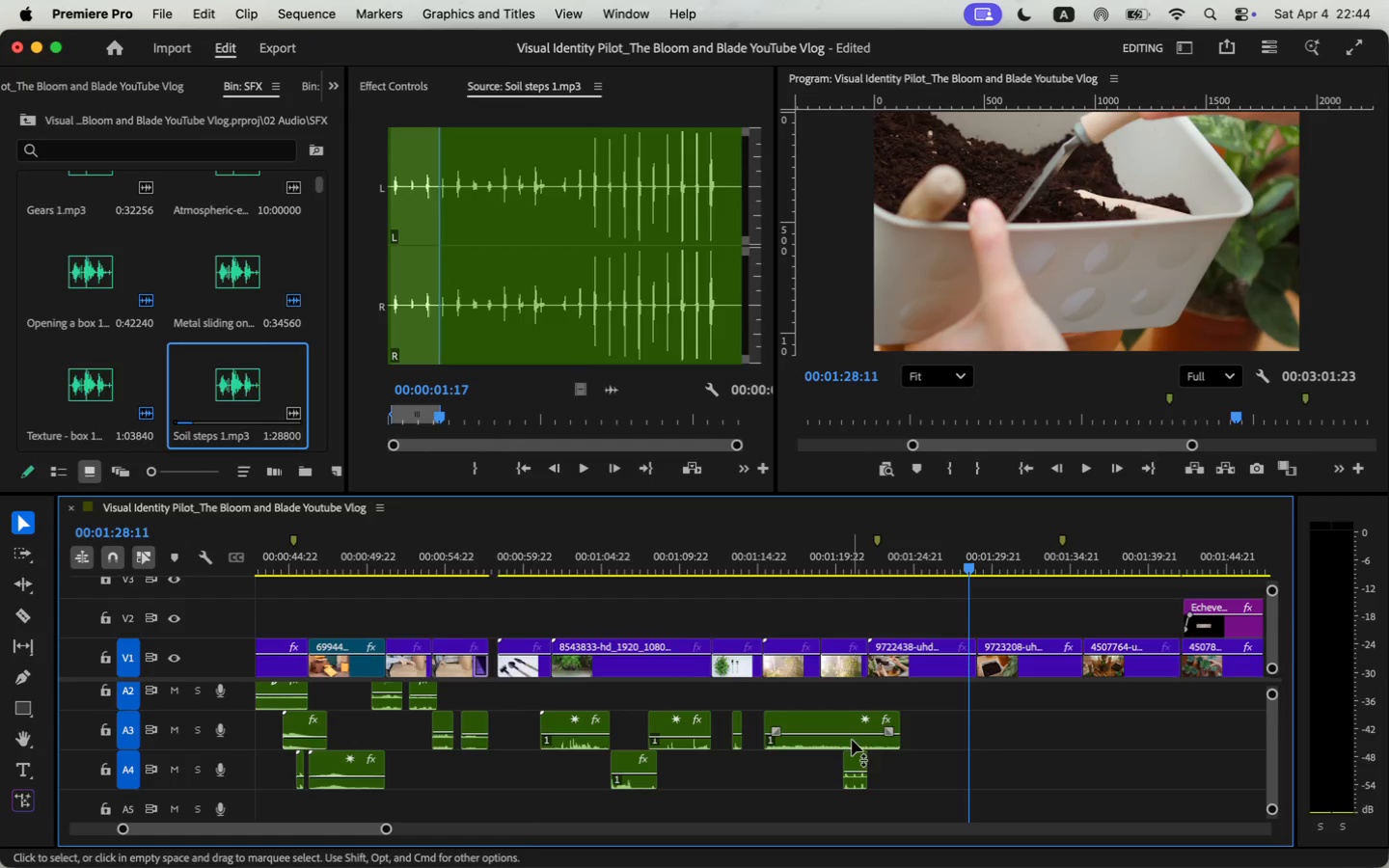 
left_click([851, 759])
 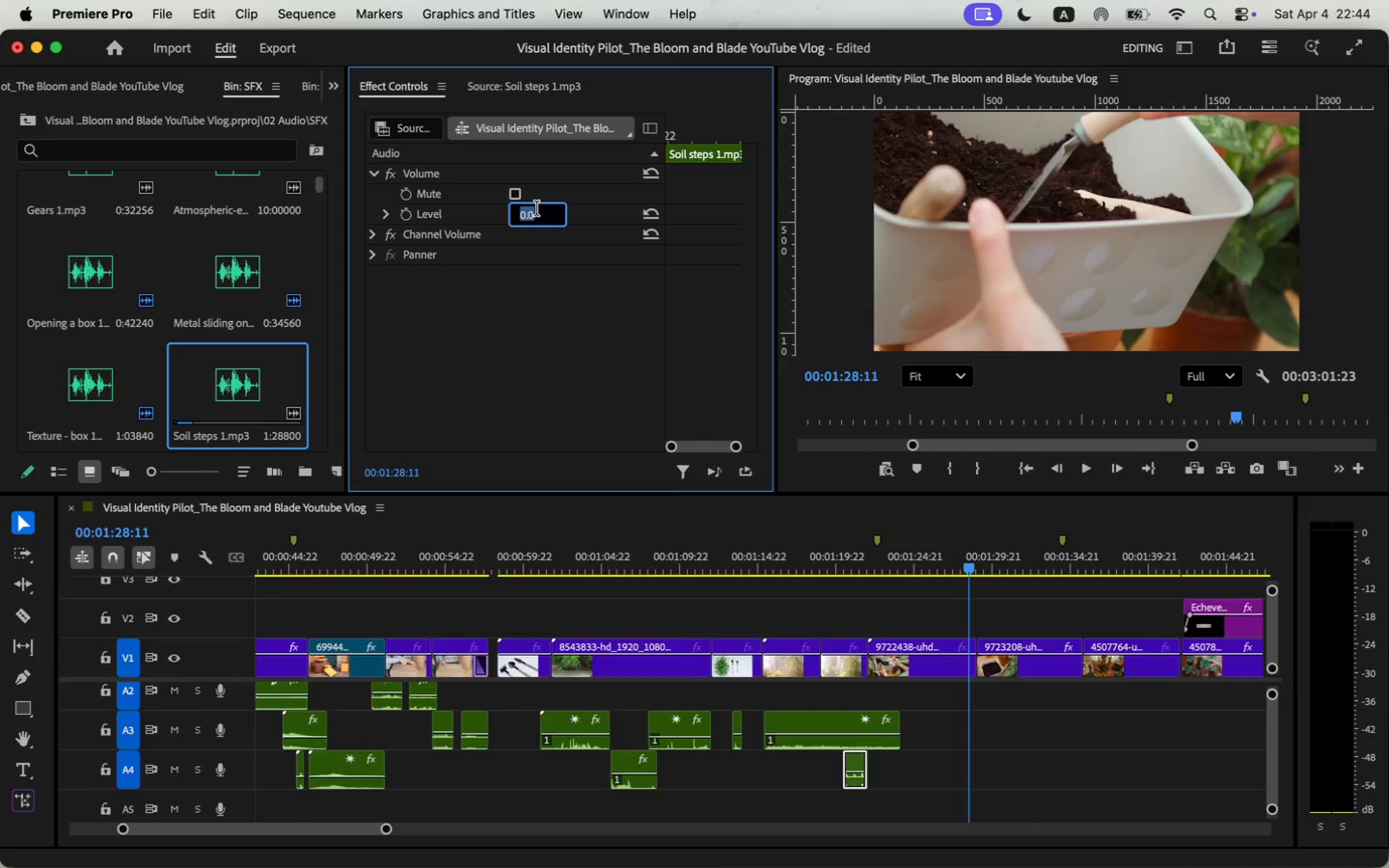 
key(Minus)
 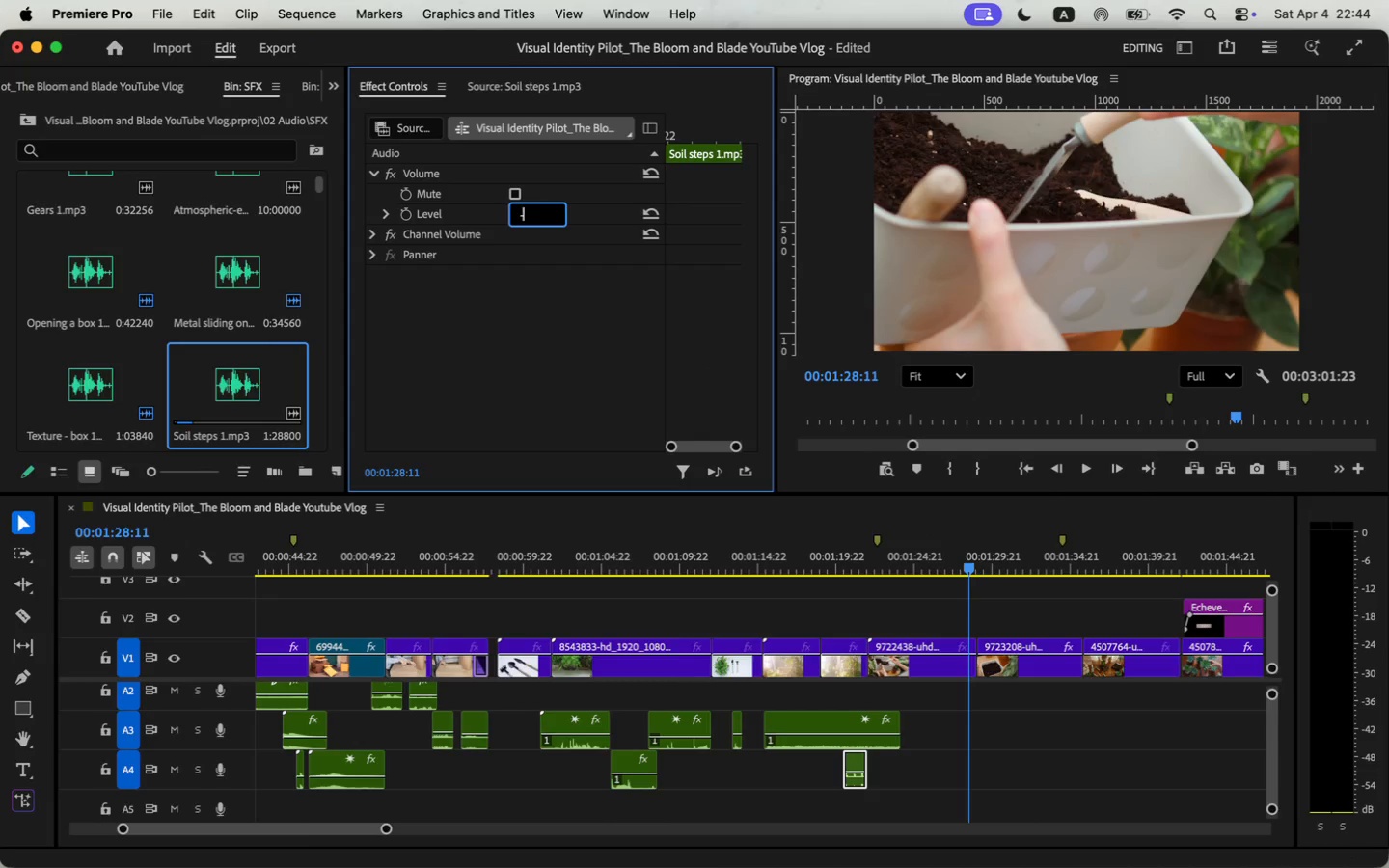 
key(6)
 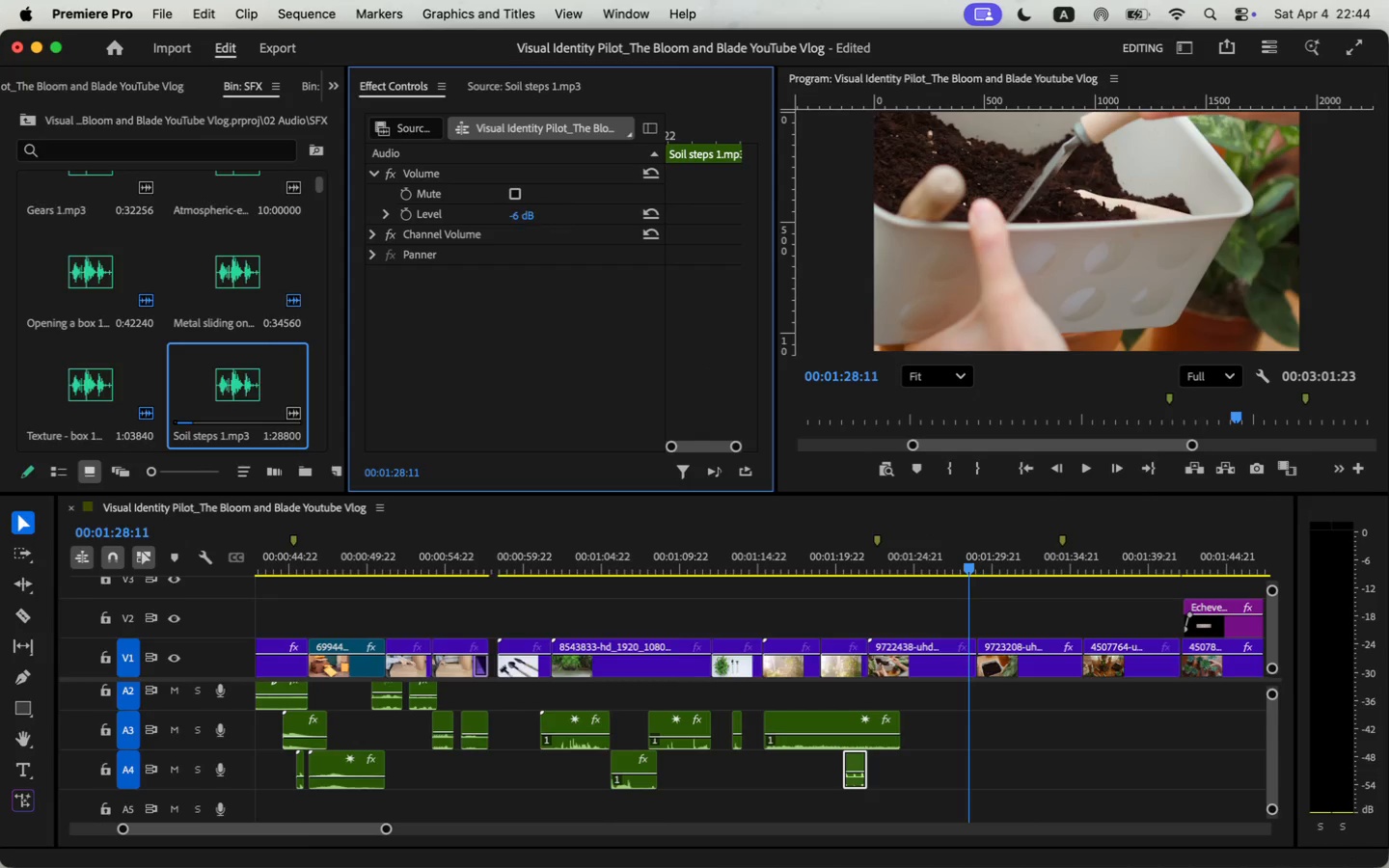 
key(Enter)
 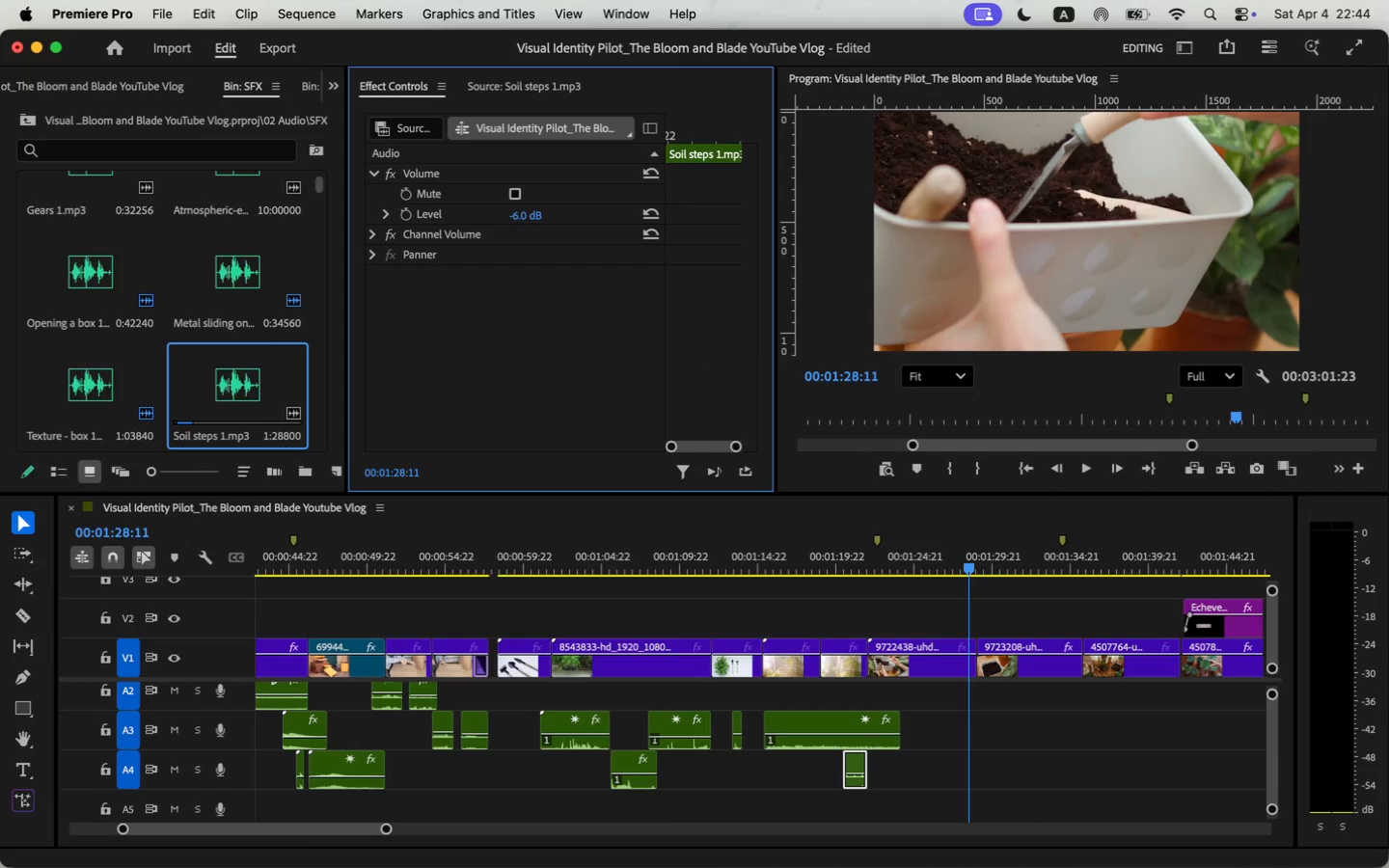 
left_click_drag(start_coordinate=[386, 828], to_coordinate=[340, 838])
 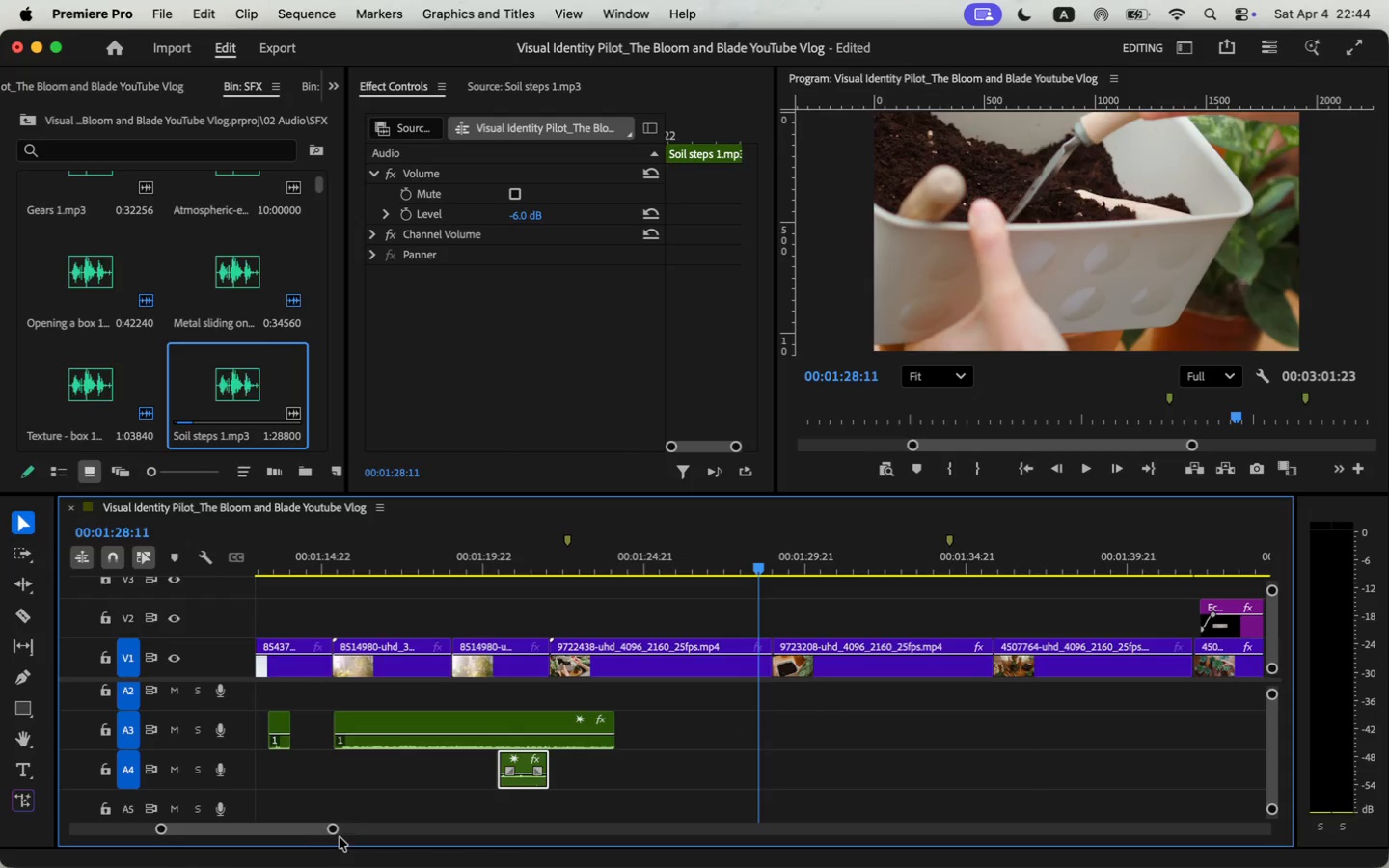 
left_click([523, 533])
 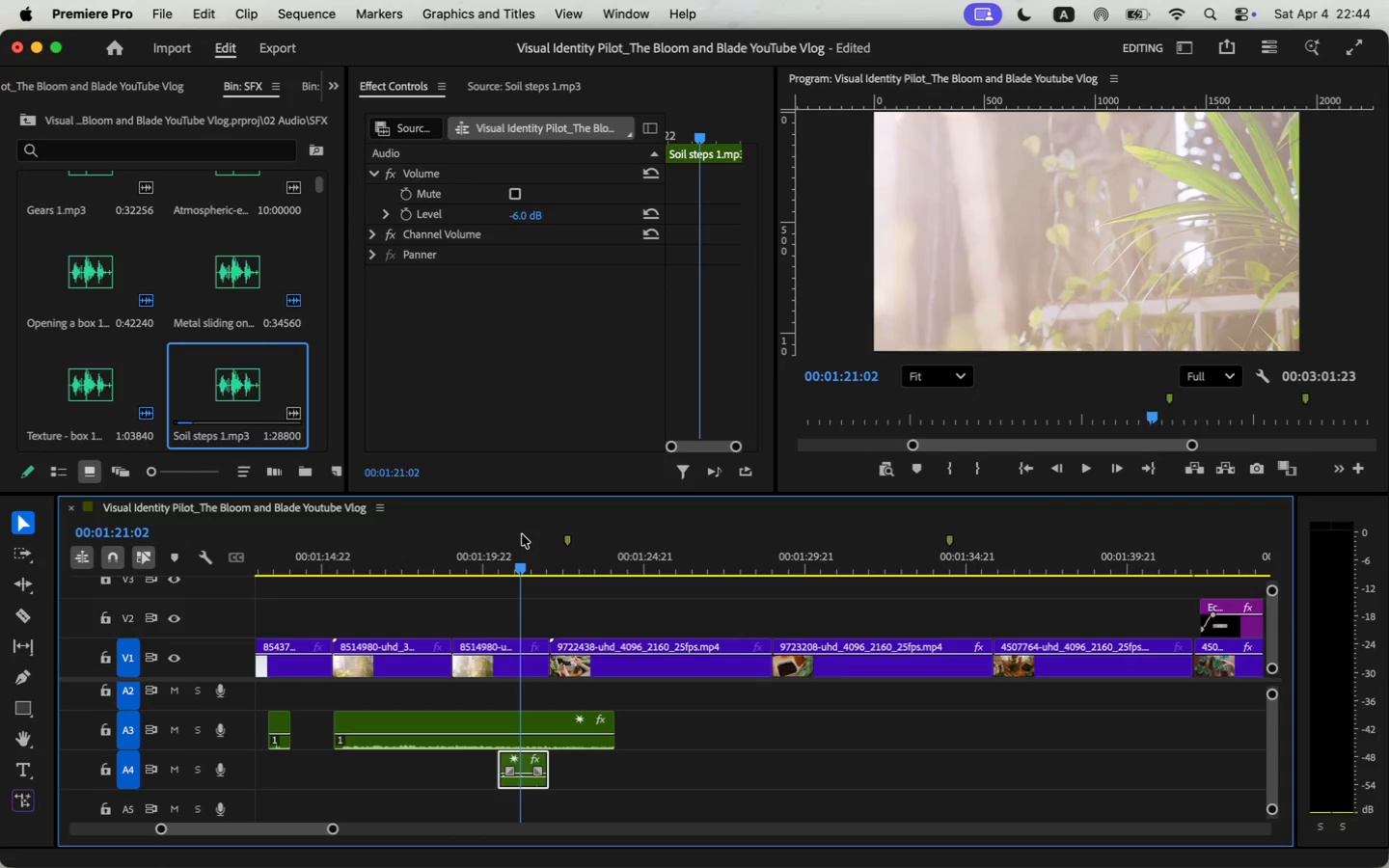 
key(Space)
 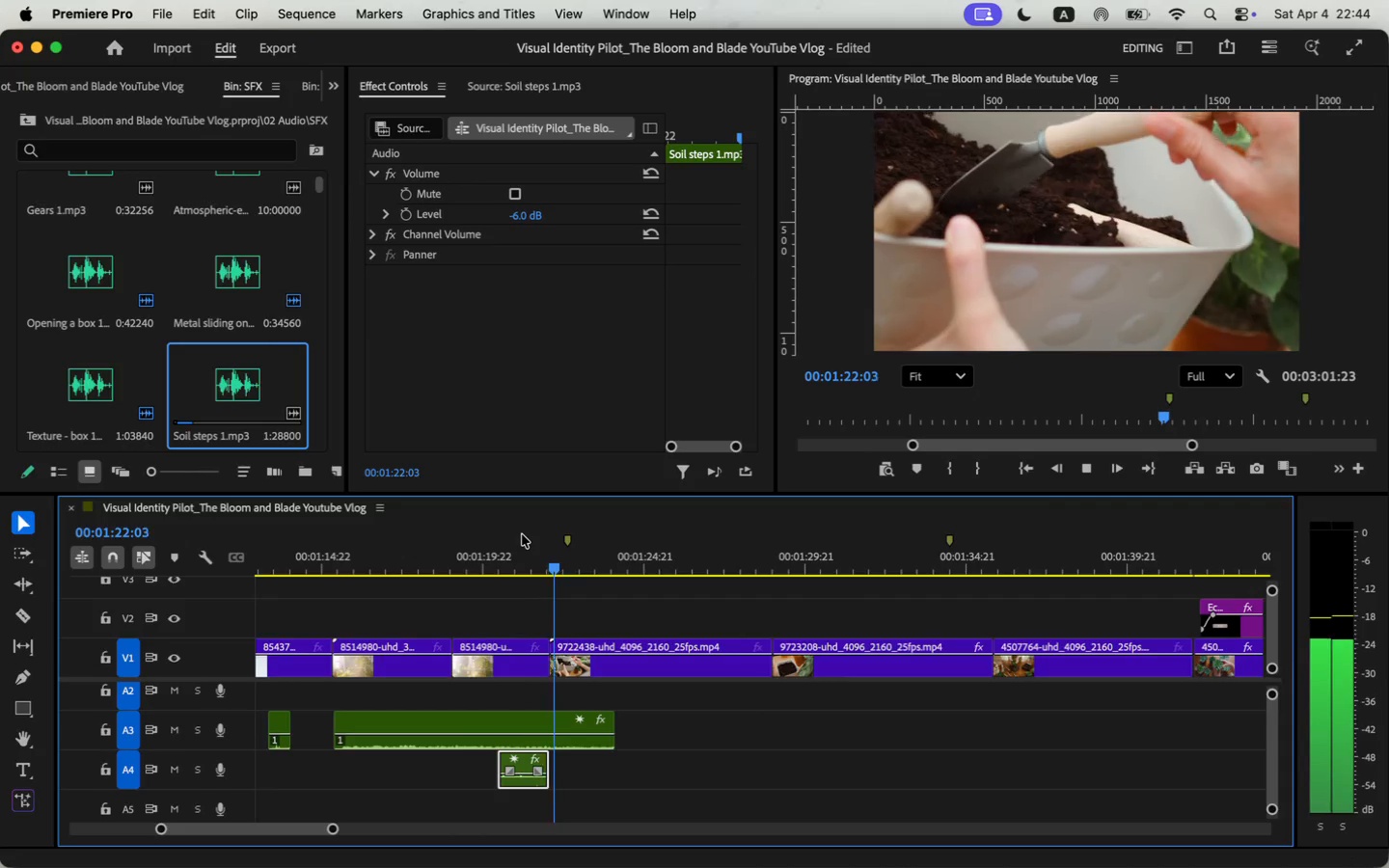 
key(Space)
 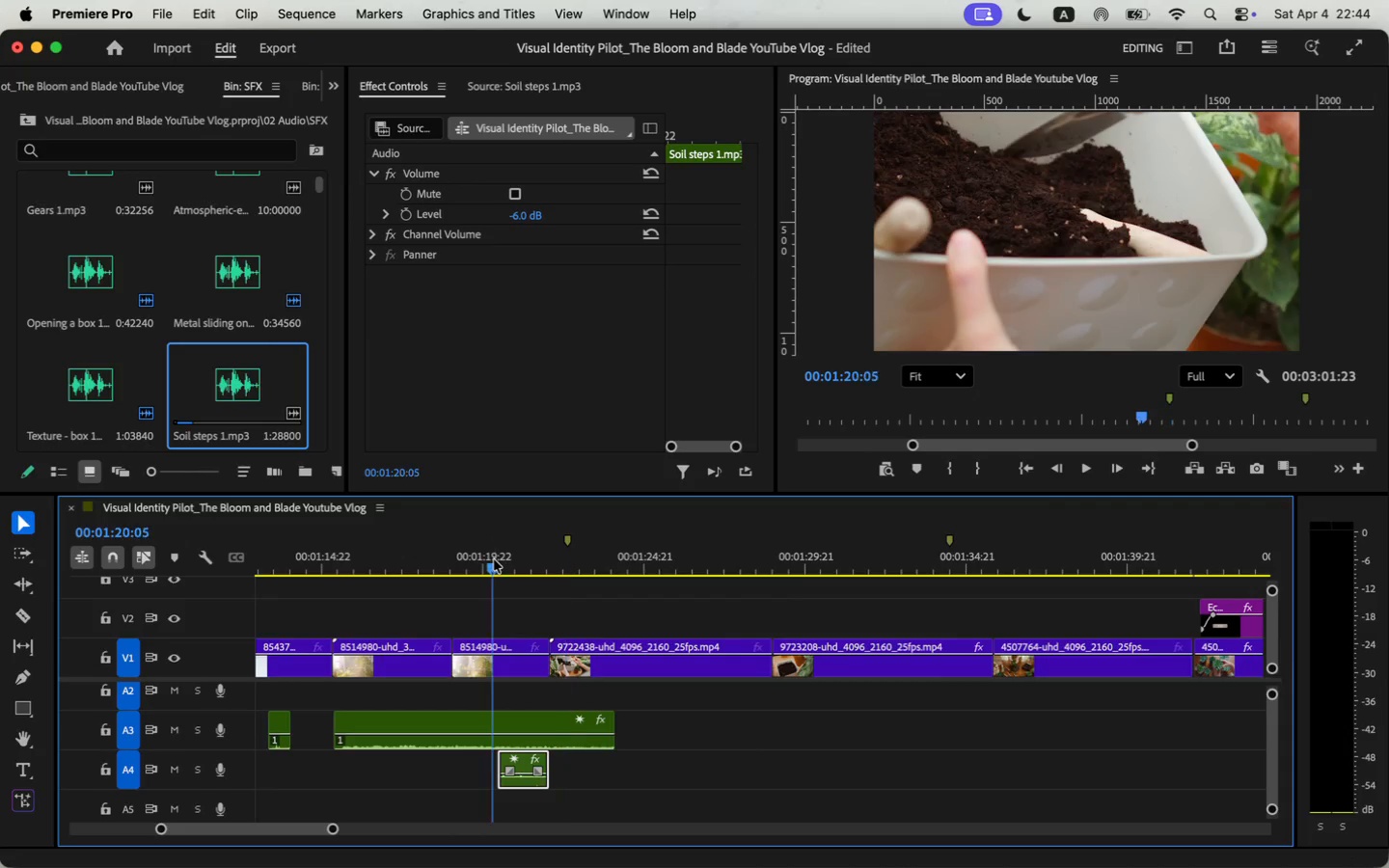 
key(Space)
 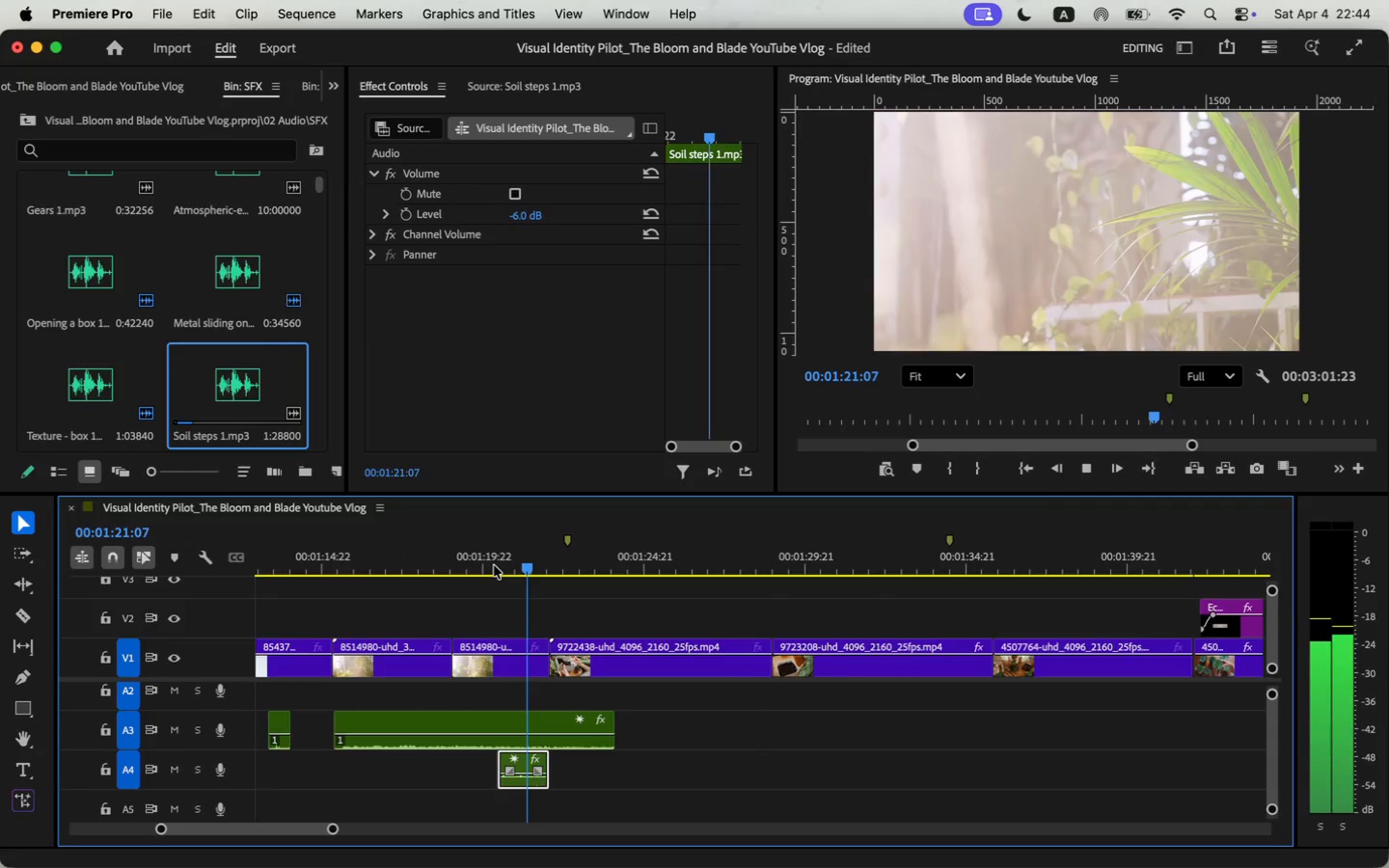 
key(Space)
 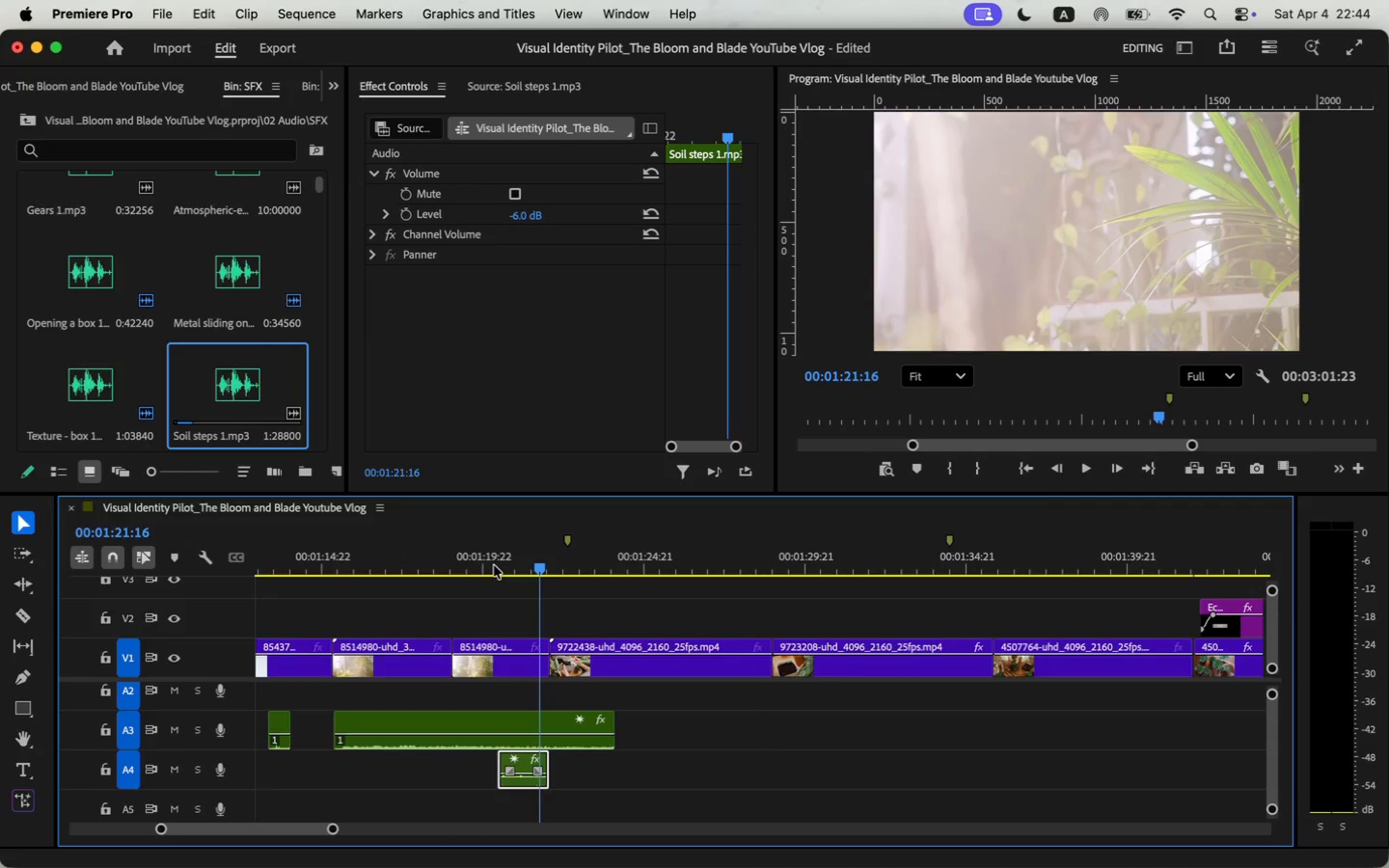 
key(Space)
 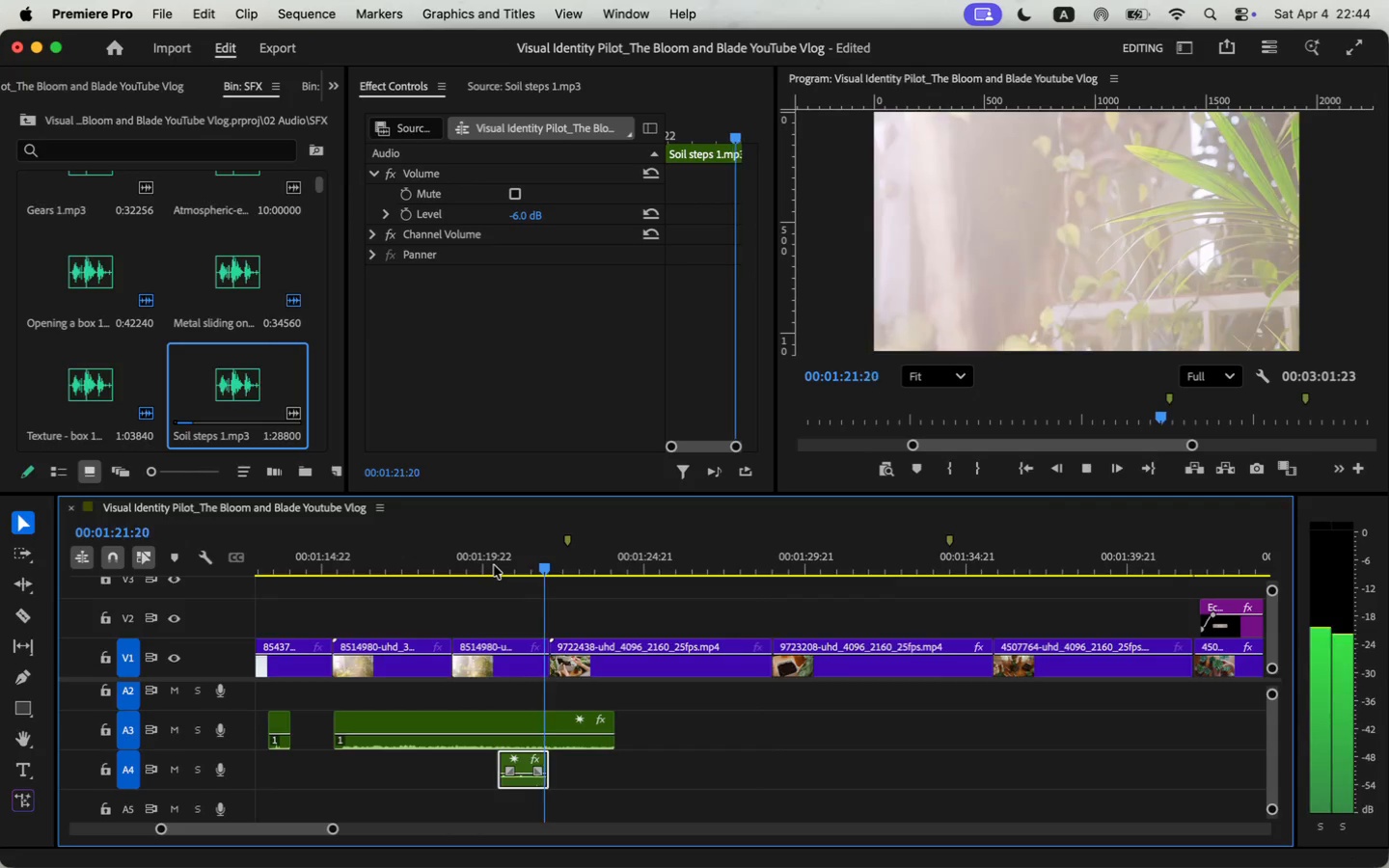 
key(Space)
 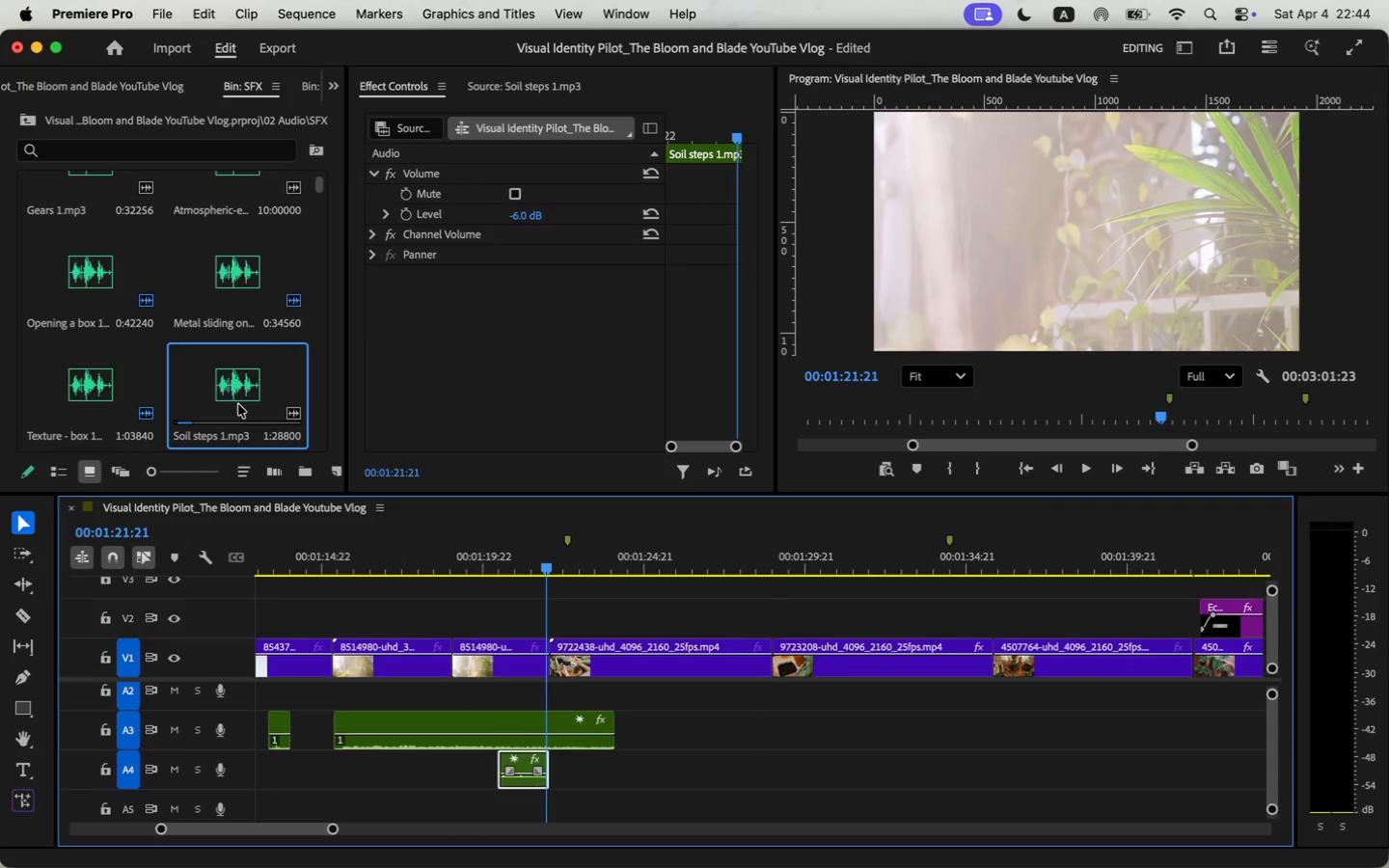 
double_click([231, 404])
 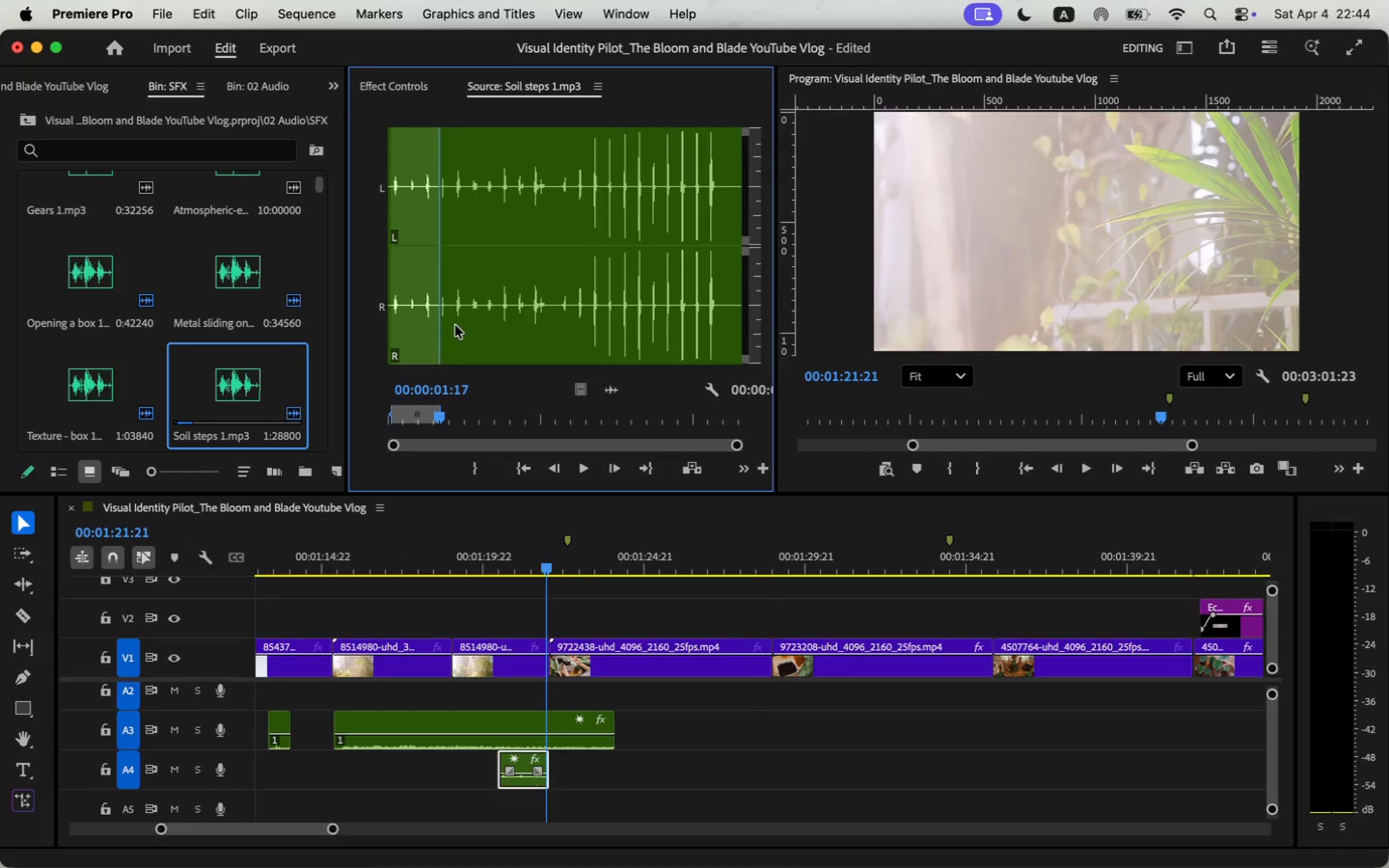 
left_click([455, 319])
 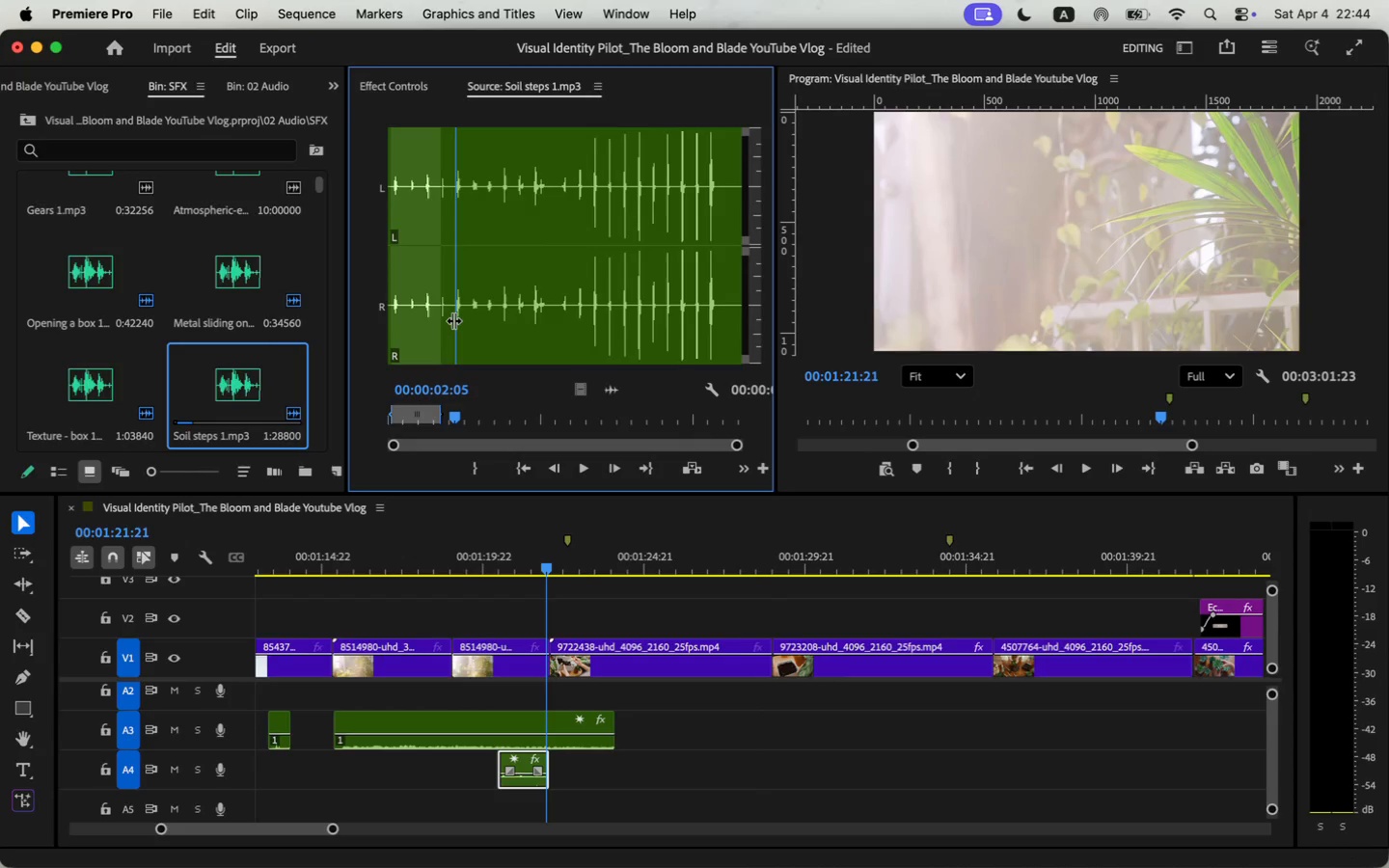 
key(I)
 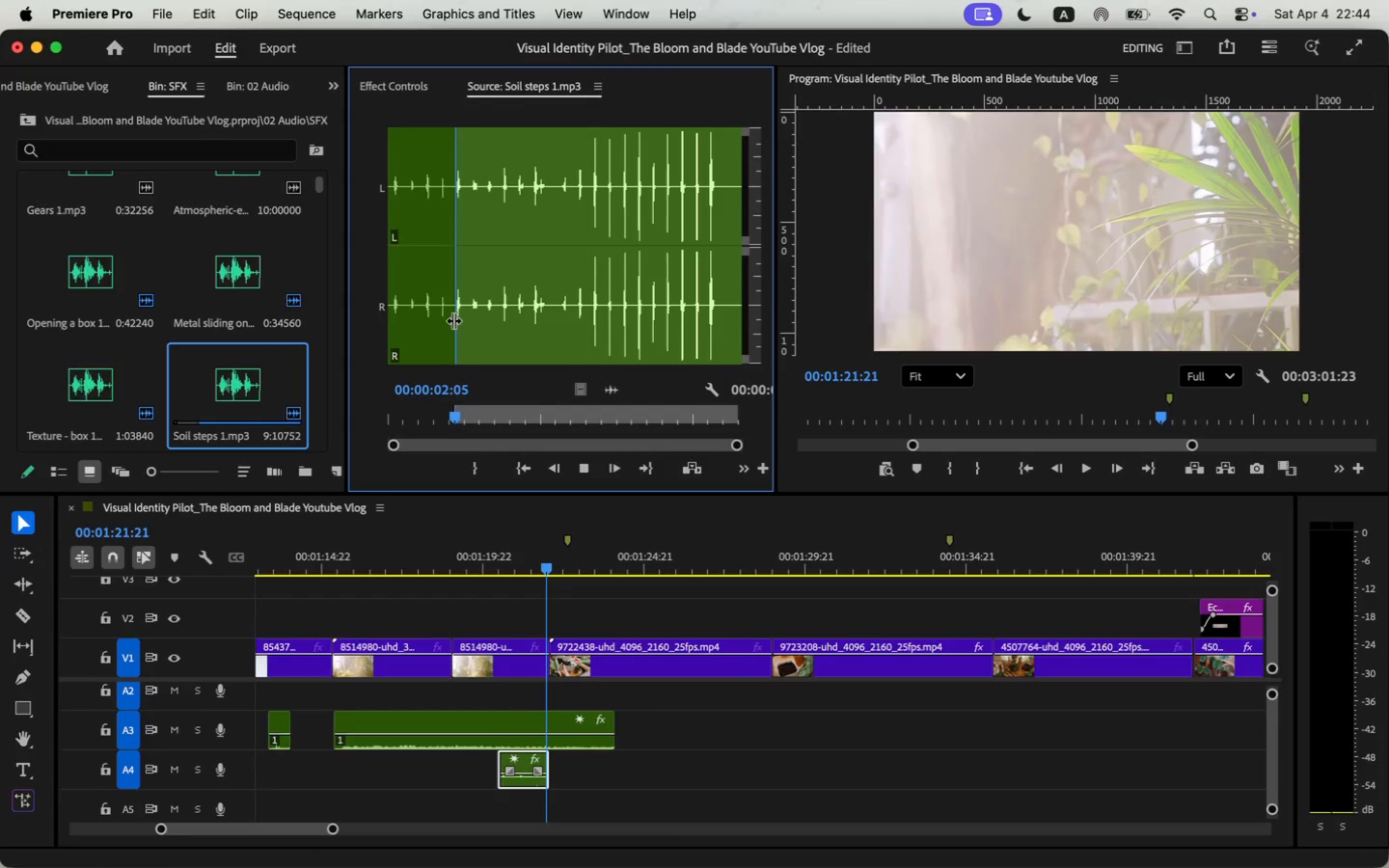 
key(Space)
 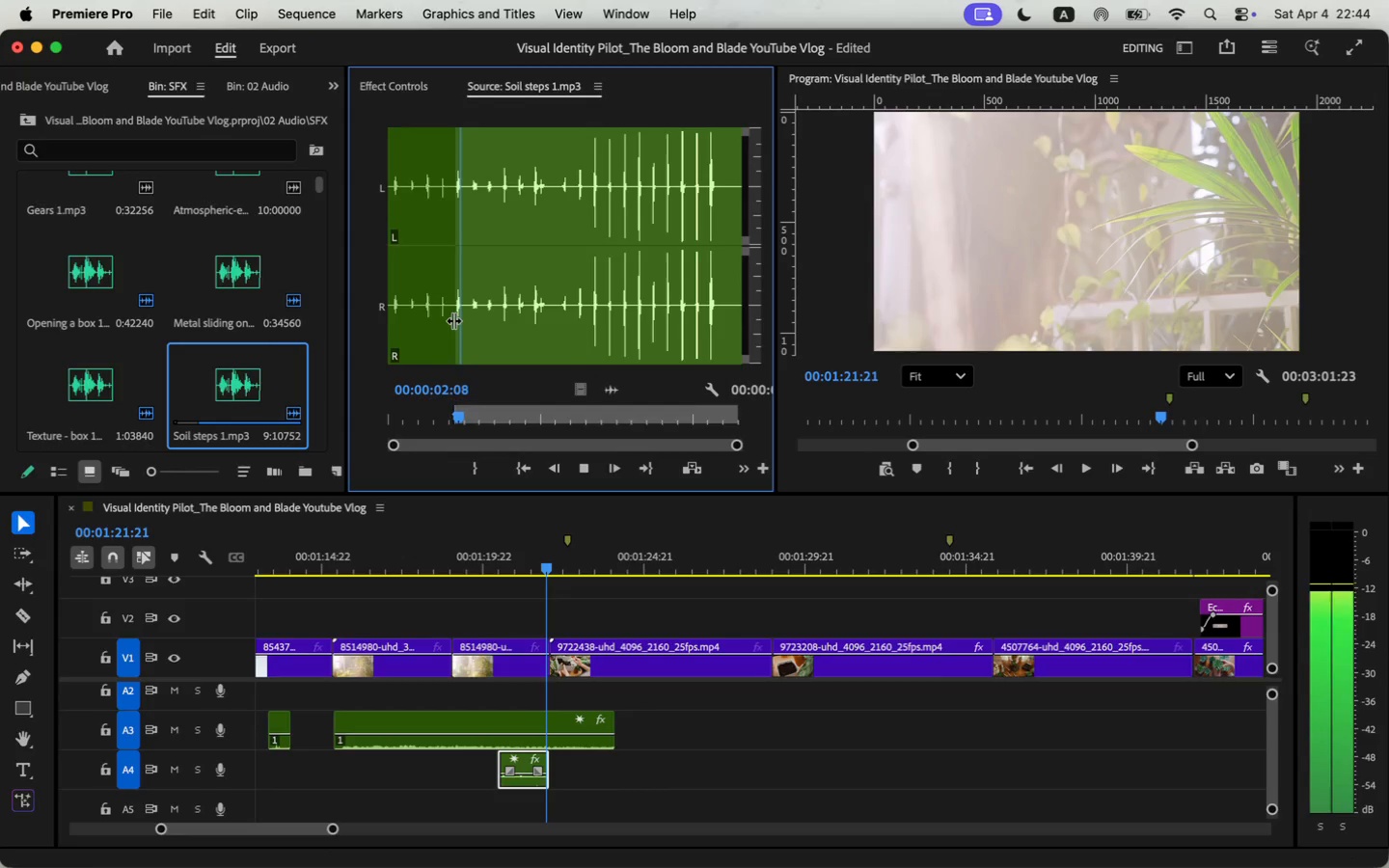 
key(Space)
 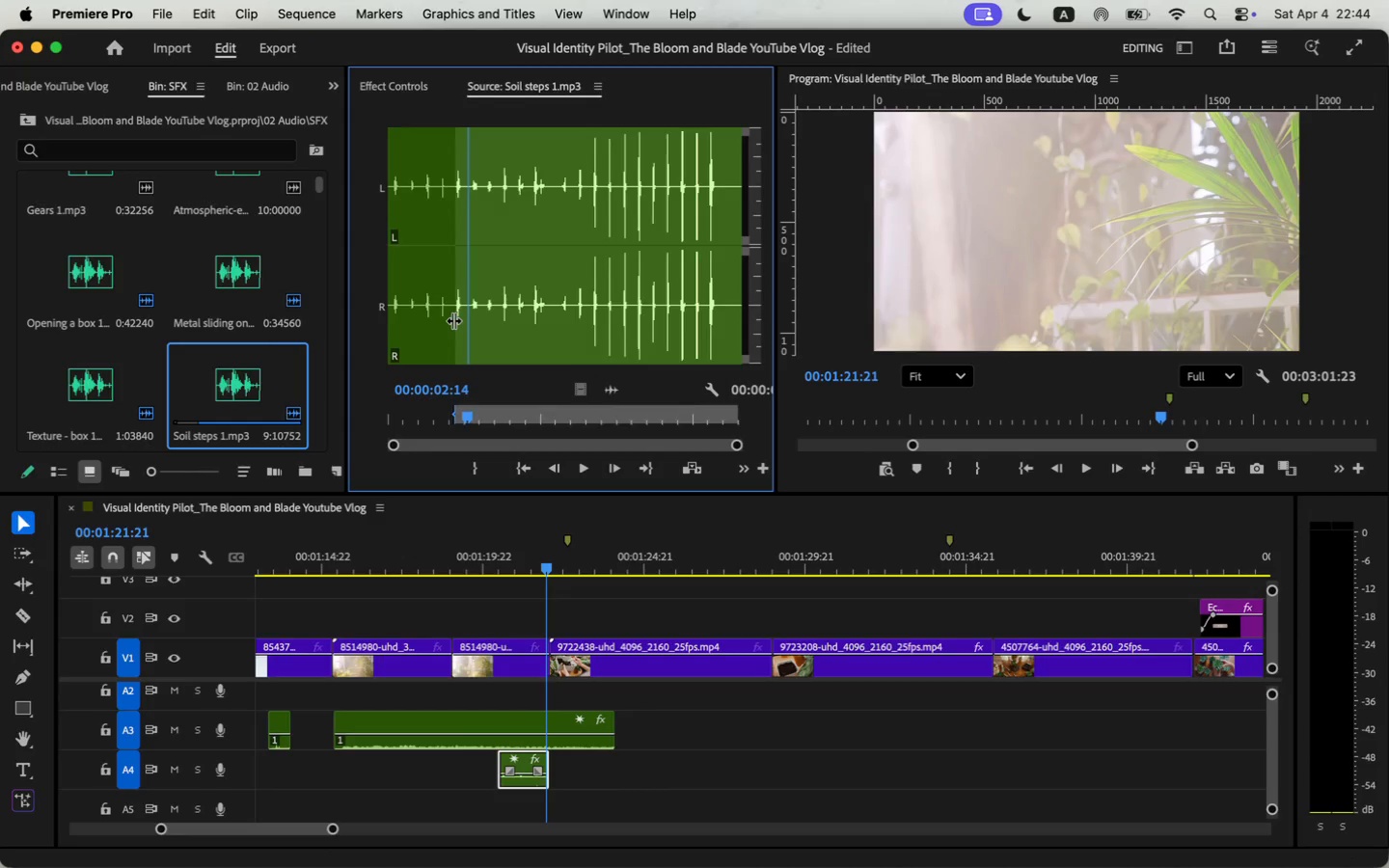 
key(O)
 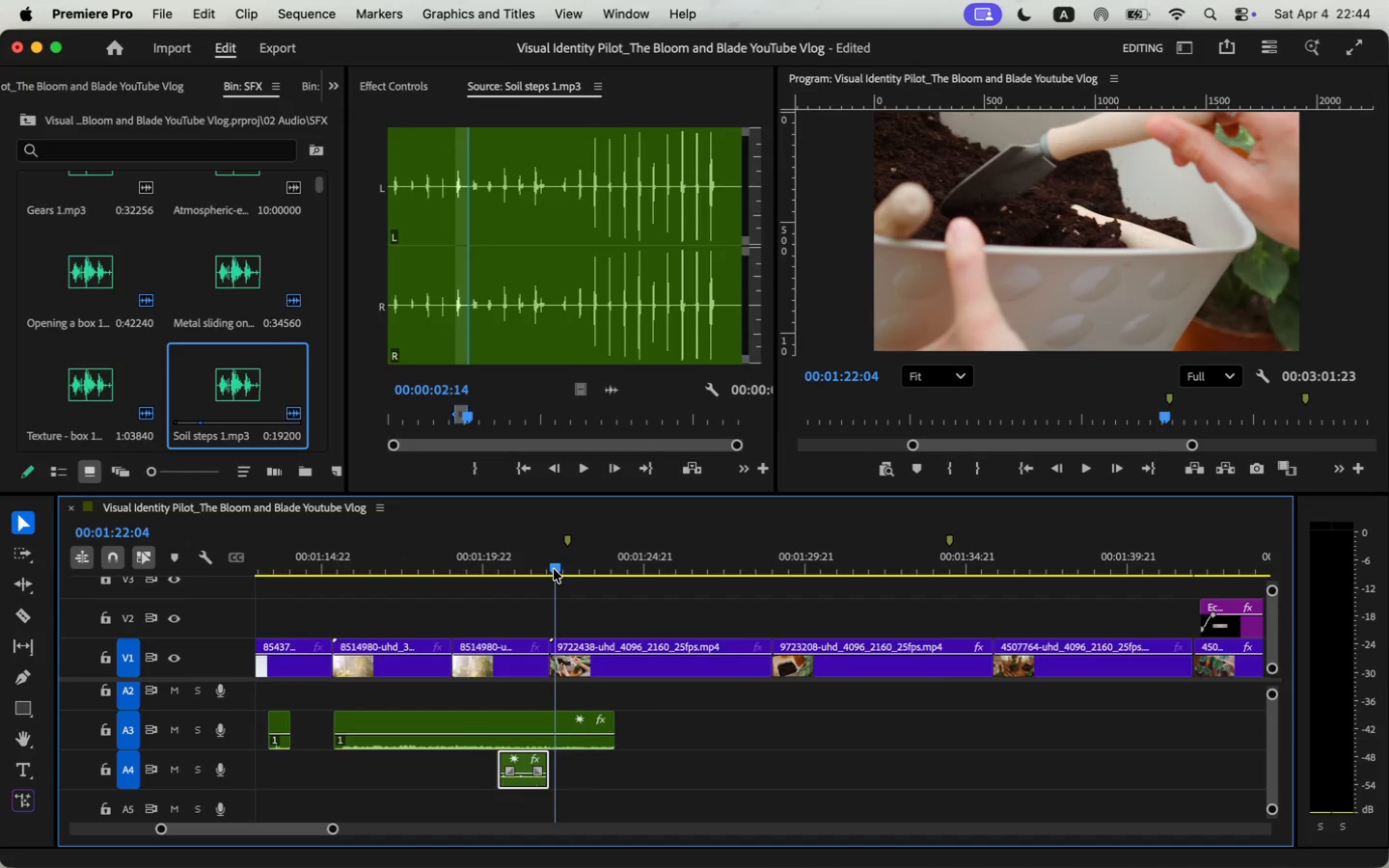 
left_click_drag(start_coordinate=[544, 566], to_coordinate=[554, 569])
 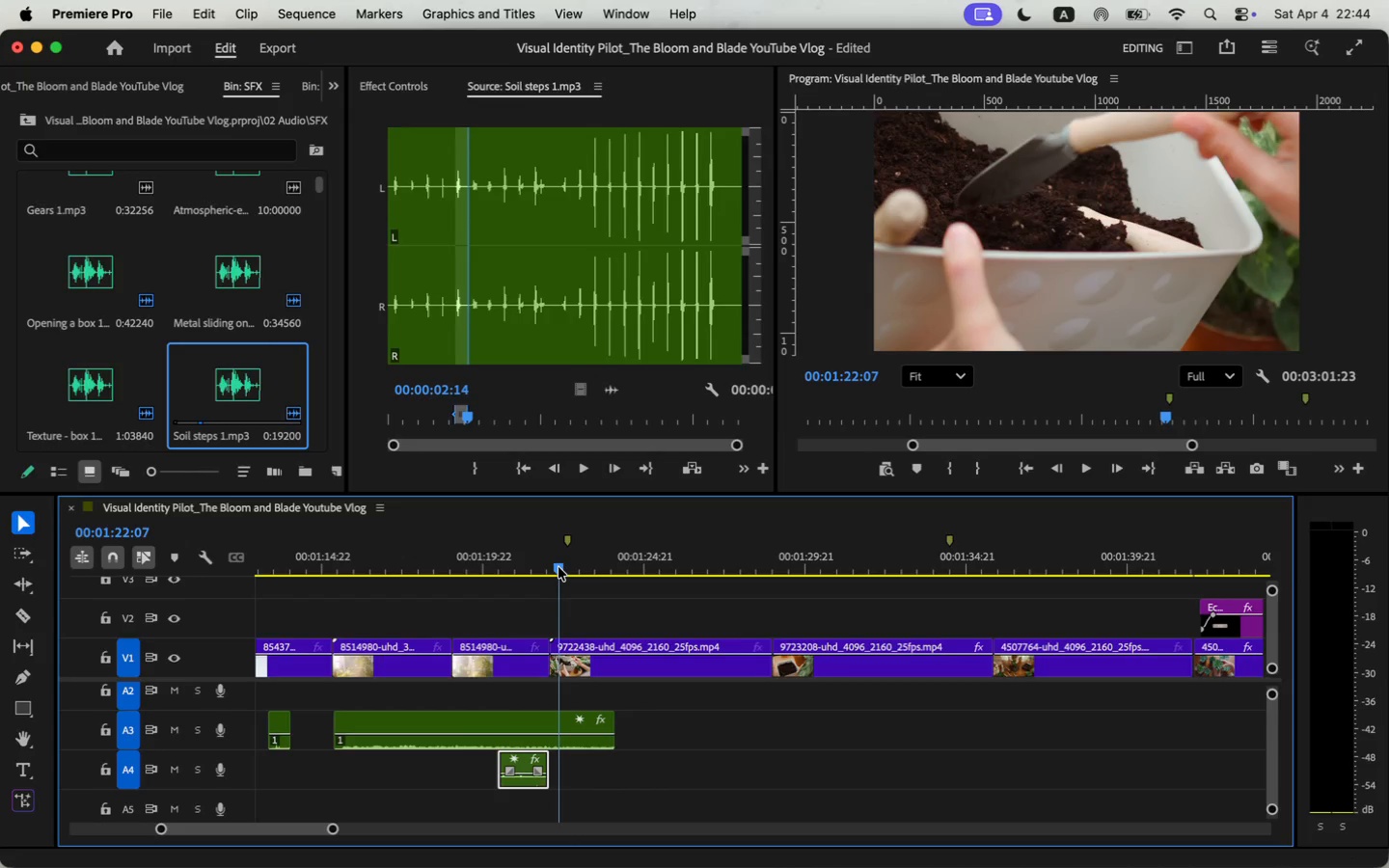 
left_click_drag(start_coordinate=[546, 782], to_coordinate=[557, 781])
 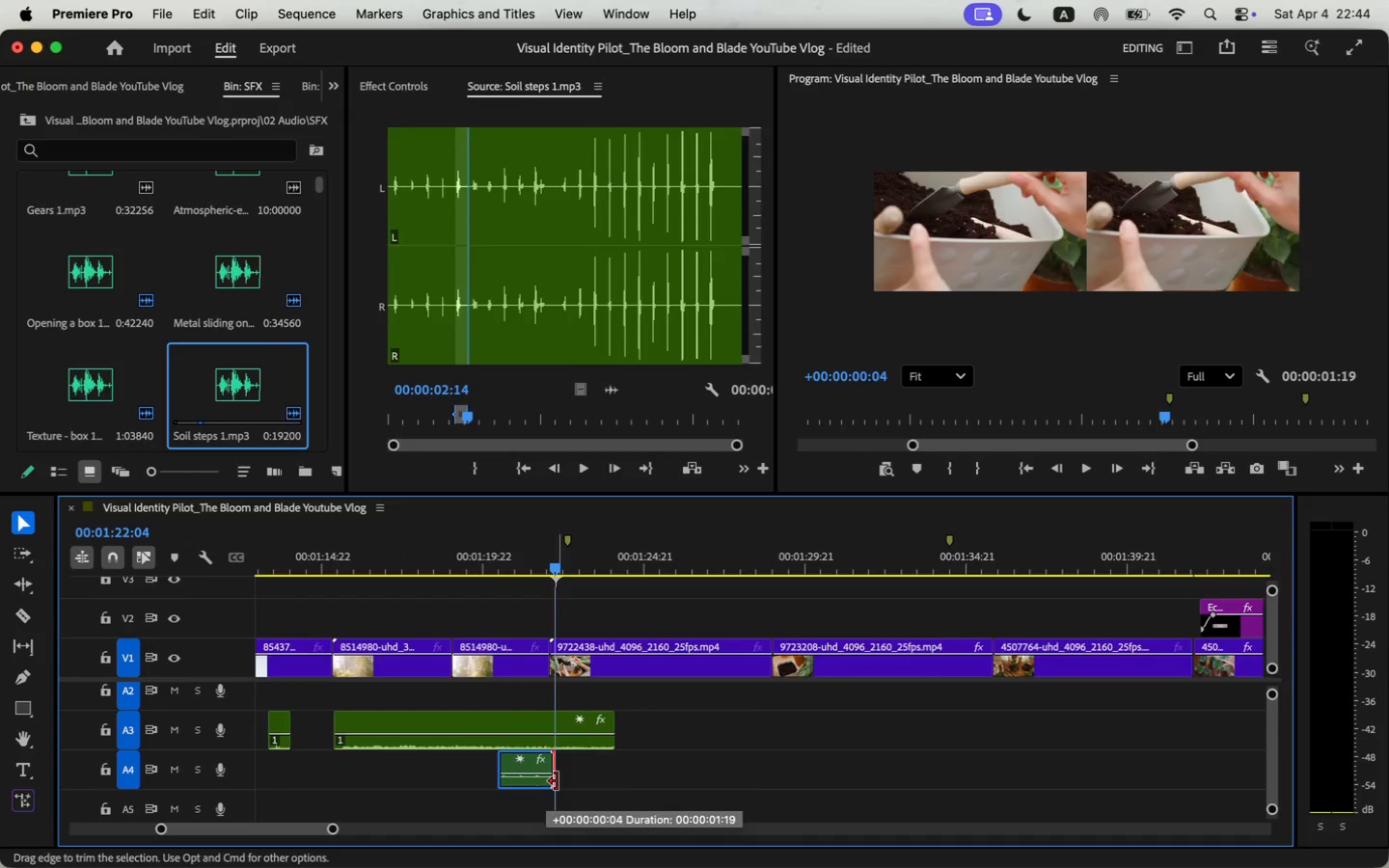 
left_click([540, 572])
 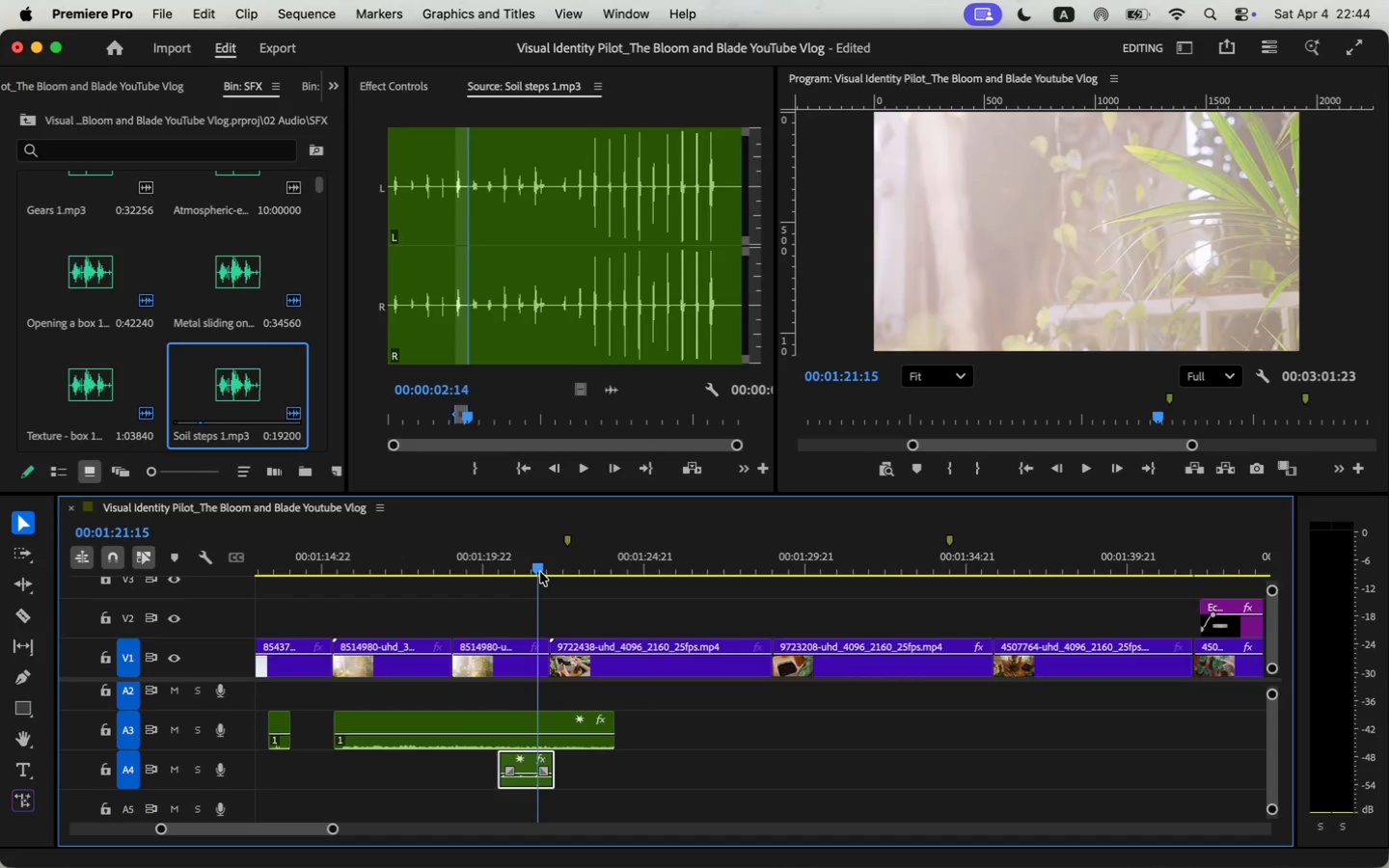 
key(Space)
 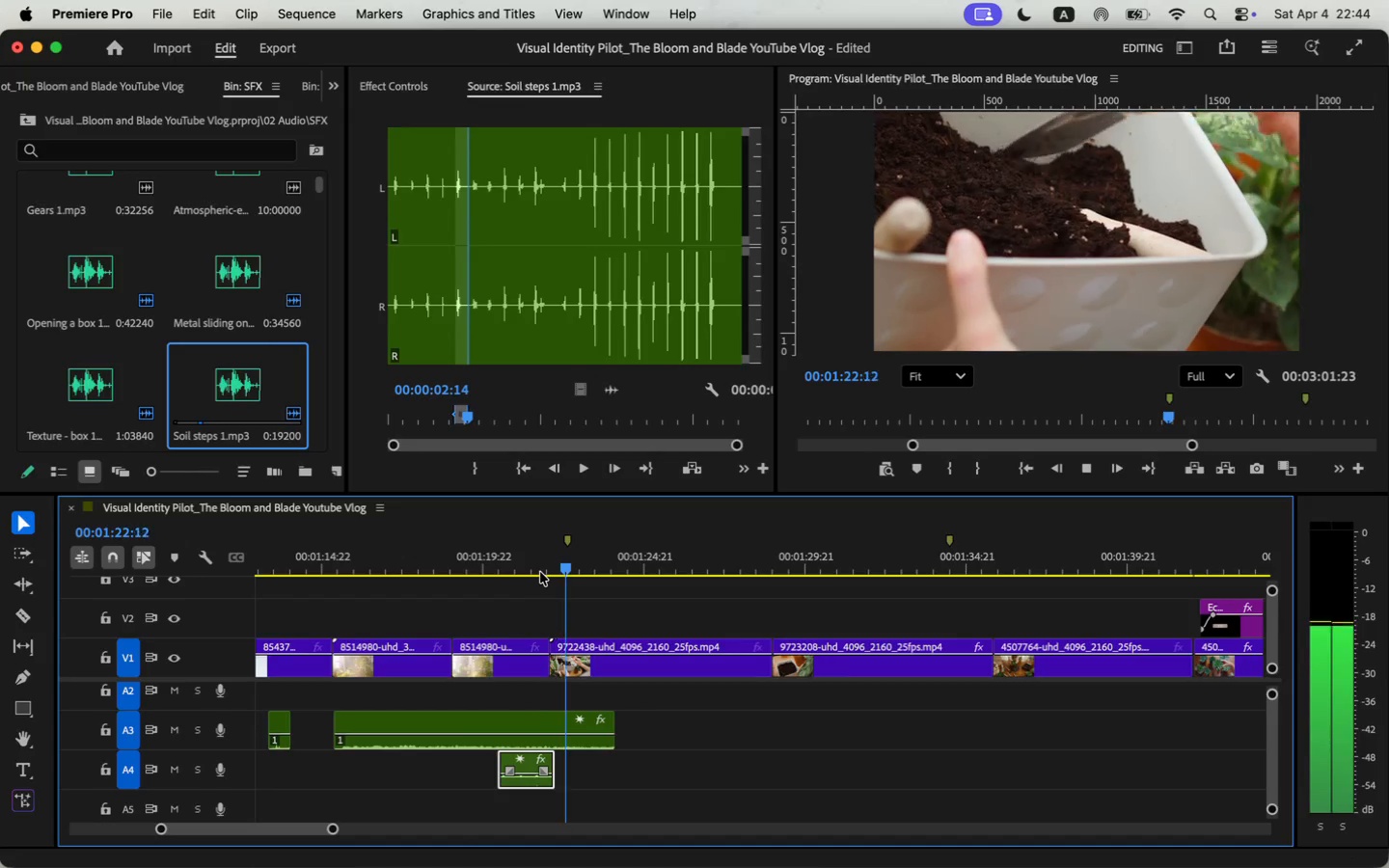 
key(Space)
 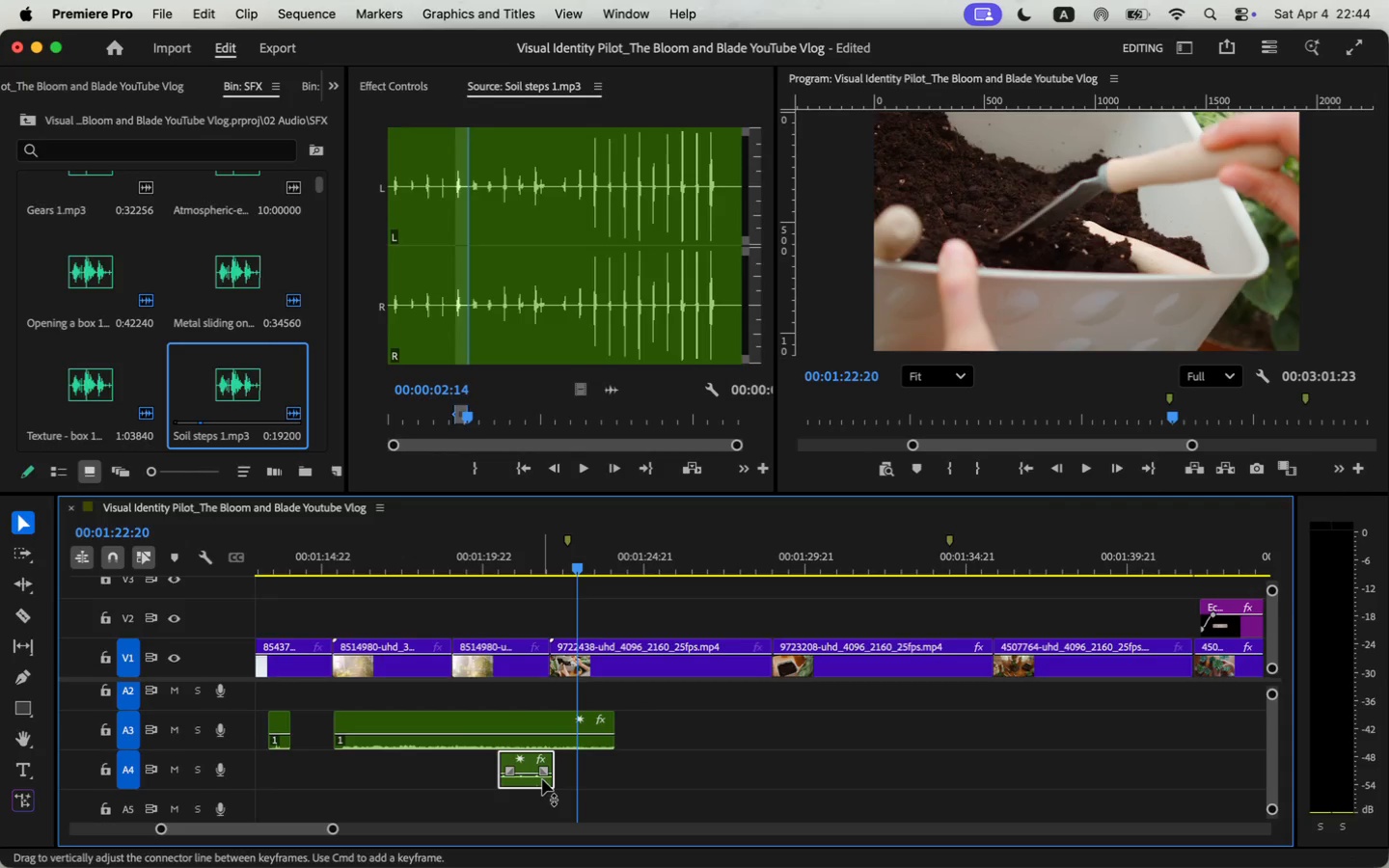 
left_click_drag(start_coordinate=[611, 393], to_coordinate=[571, 769])
 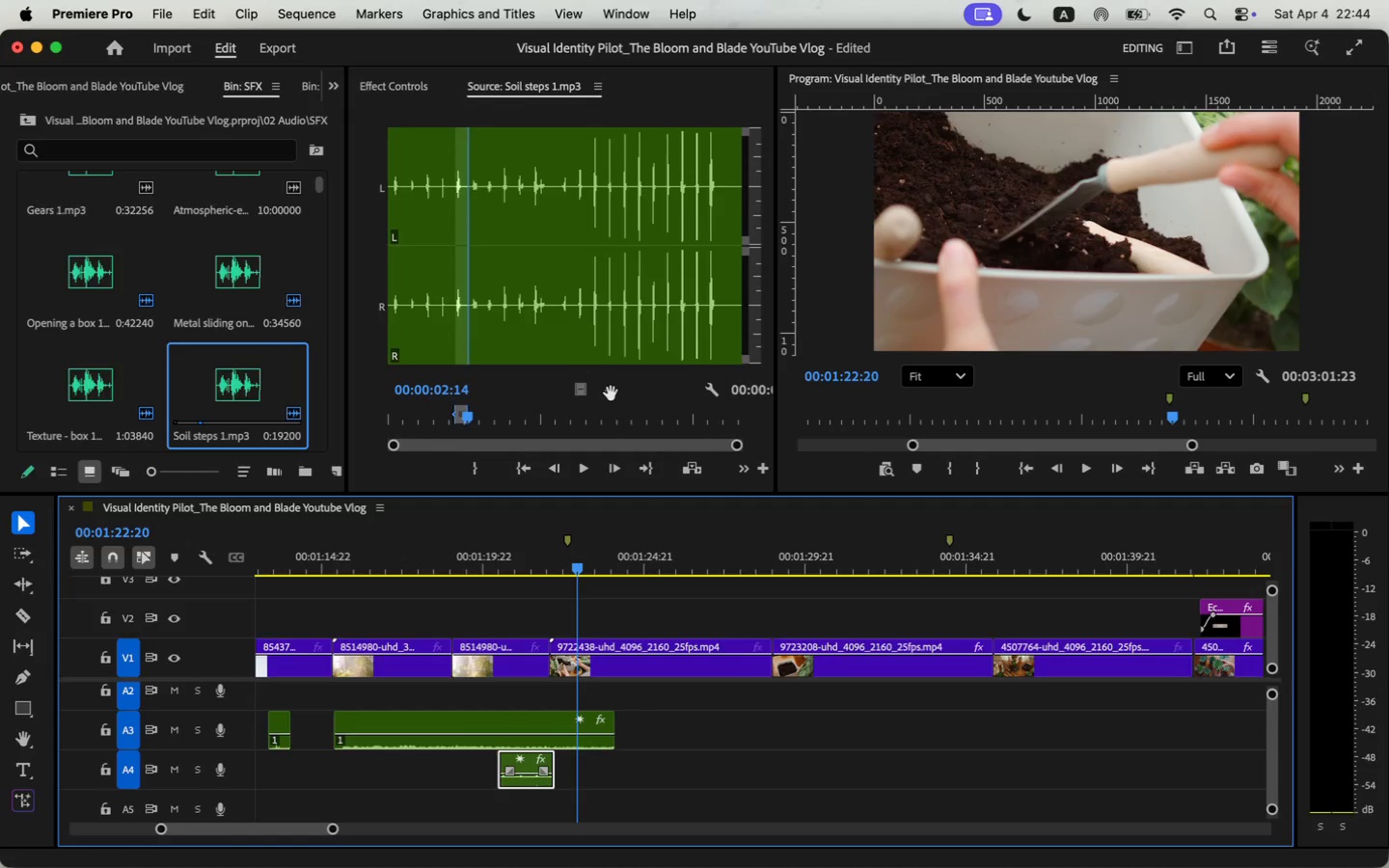 
left_click_drag(start_coordinate=[335, 831], to_coordinate=[301, 834])
 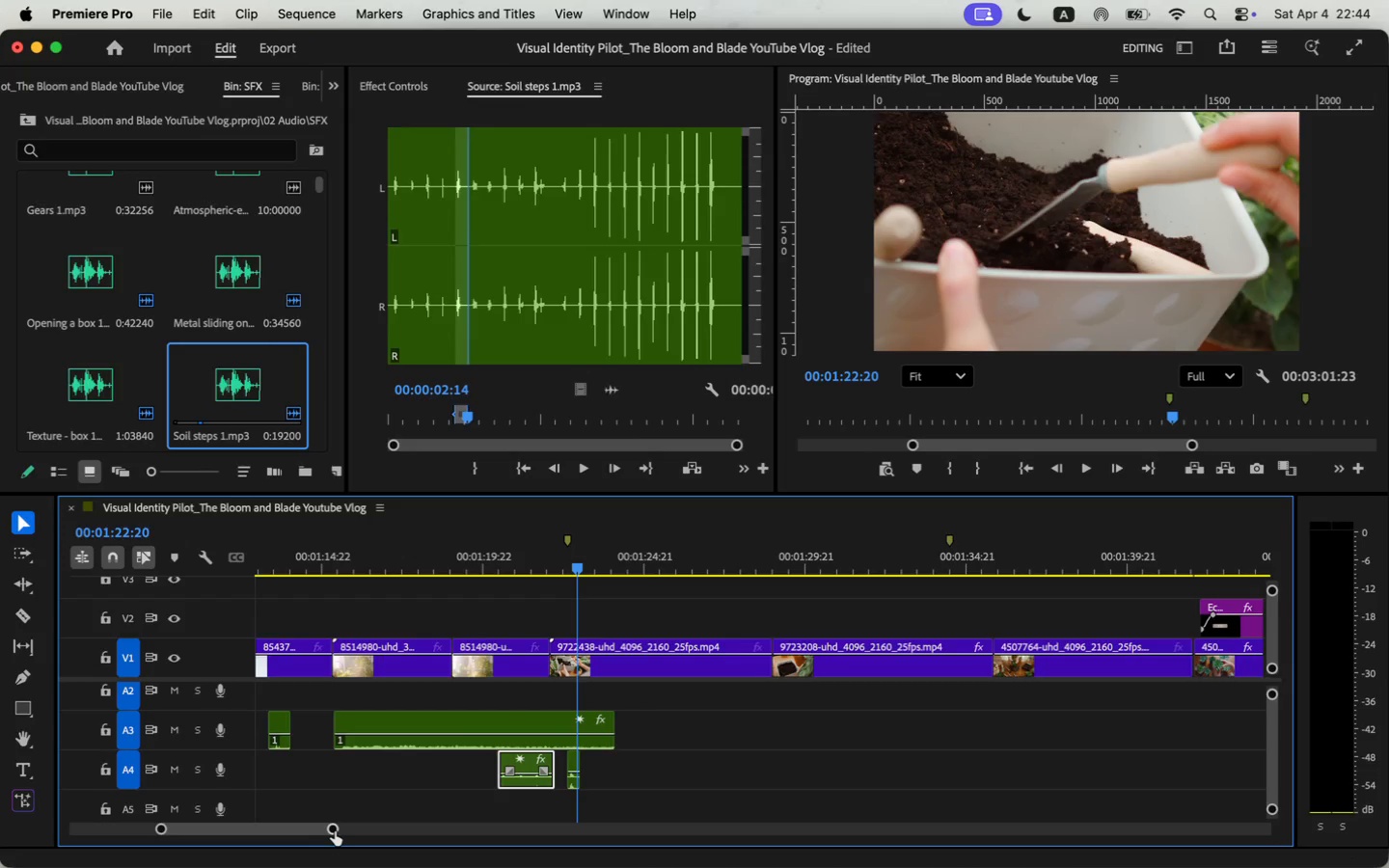 
left_click_drag(start_coordinate=[749, 788], to_coordinate=[764, 787])
 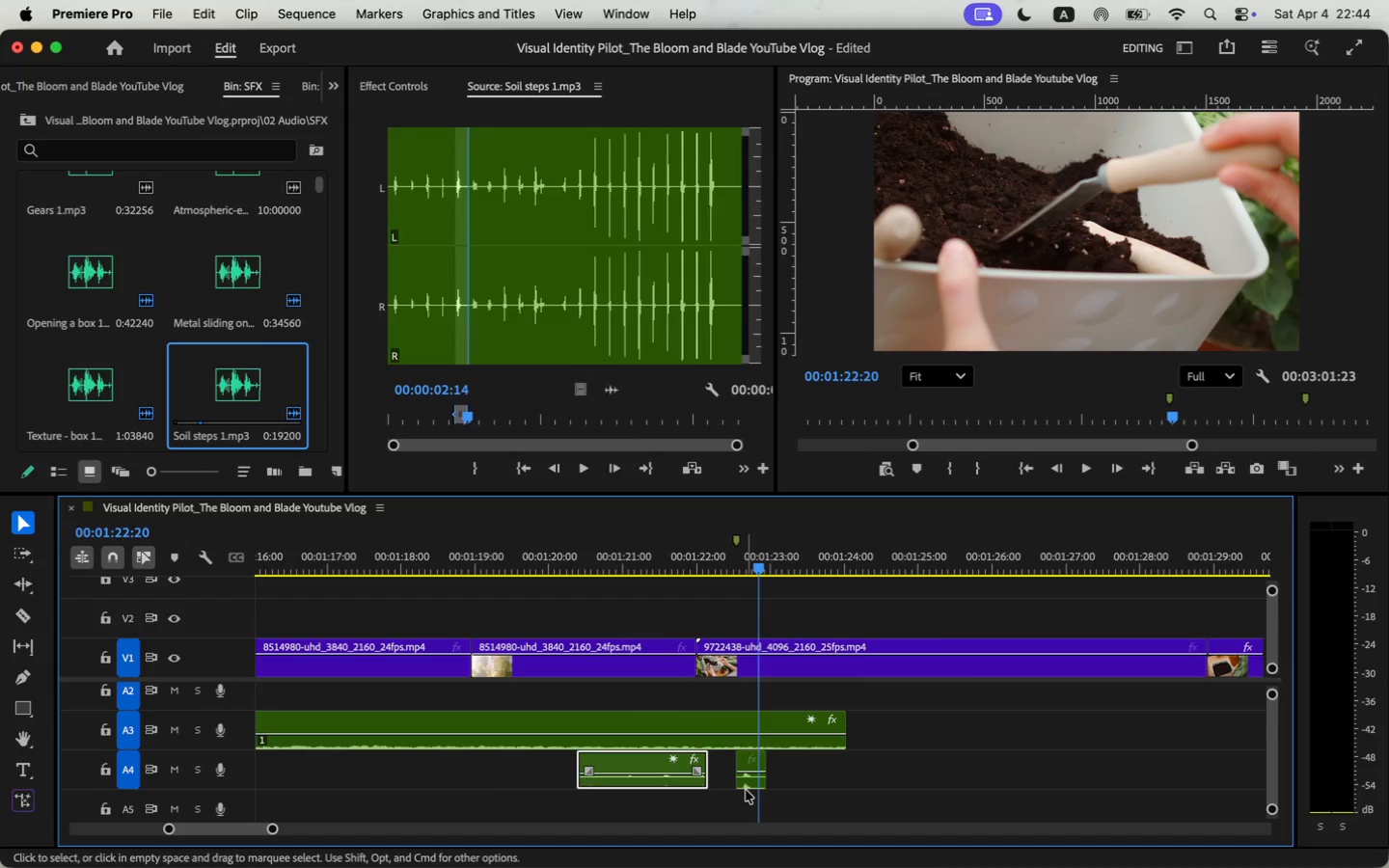 
left_click_drag(start_coordinate=[707, 780], to_coordinate=[717, 781])
 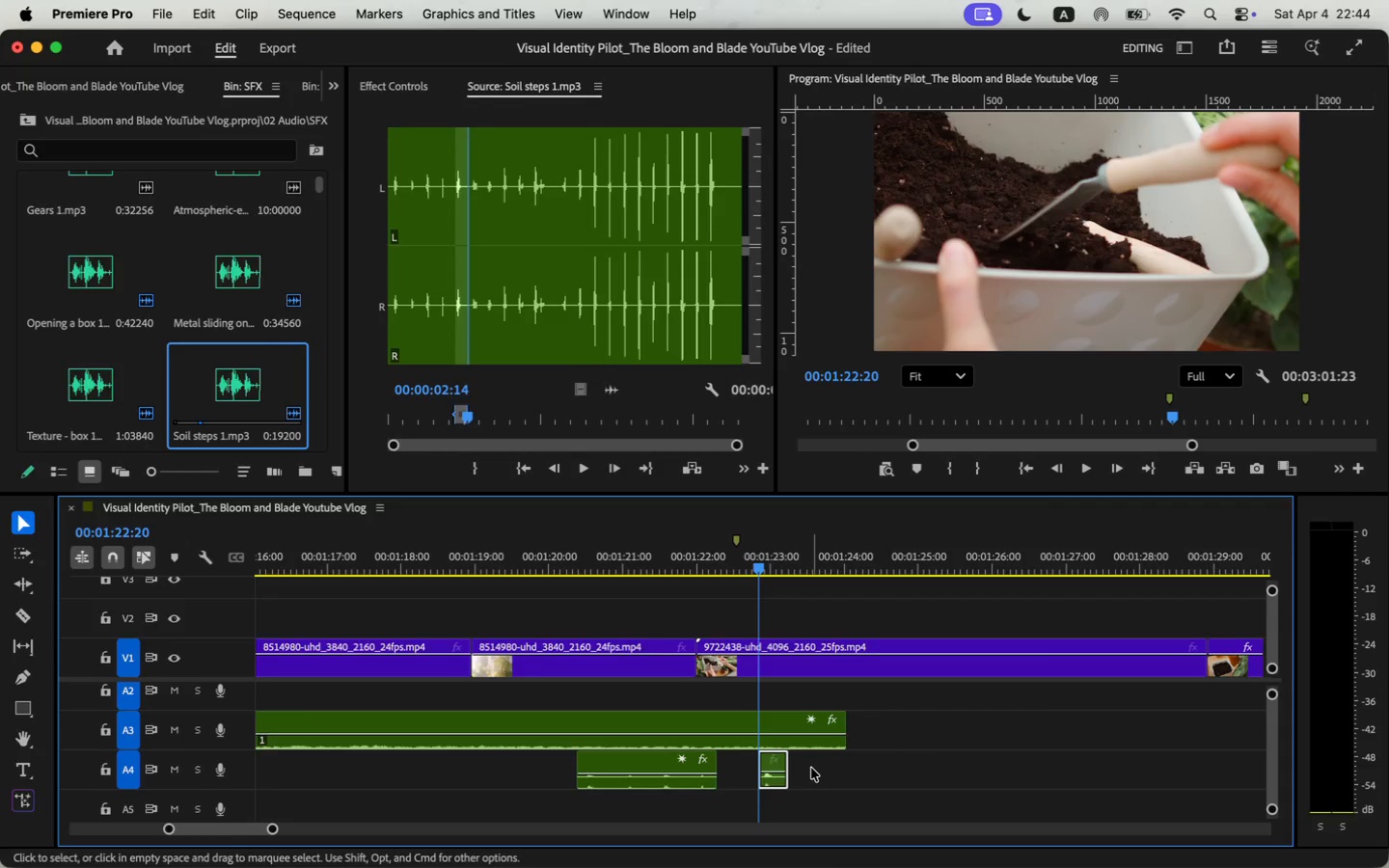 
left_click([772, 784])
 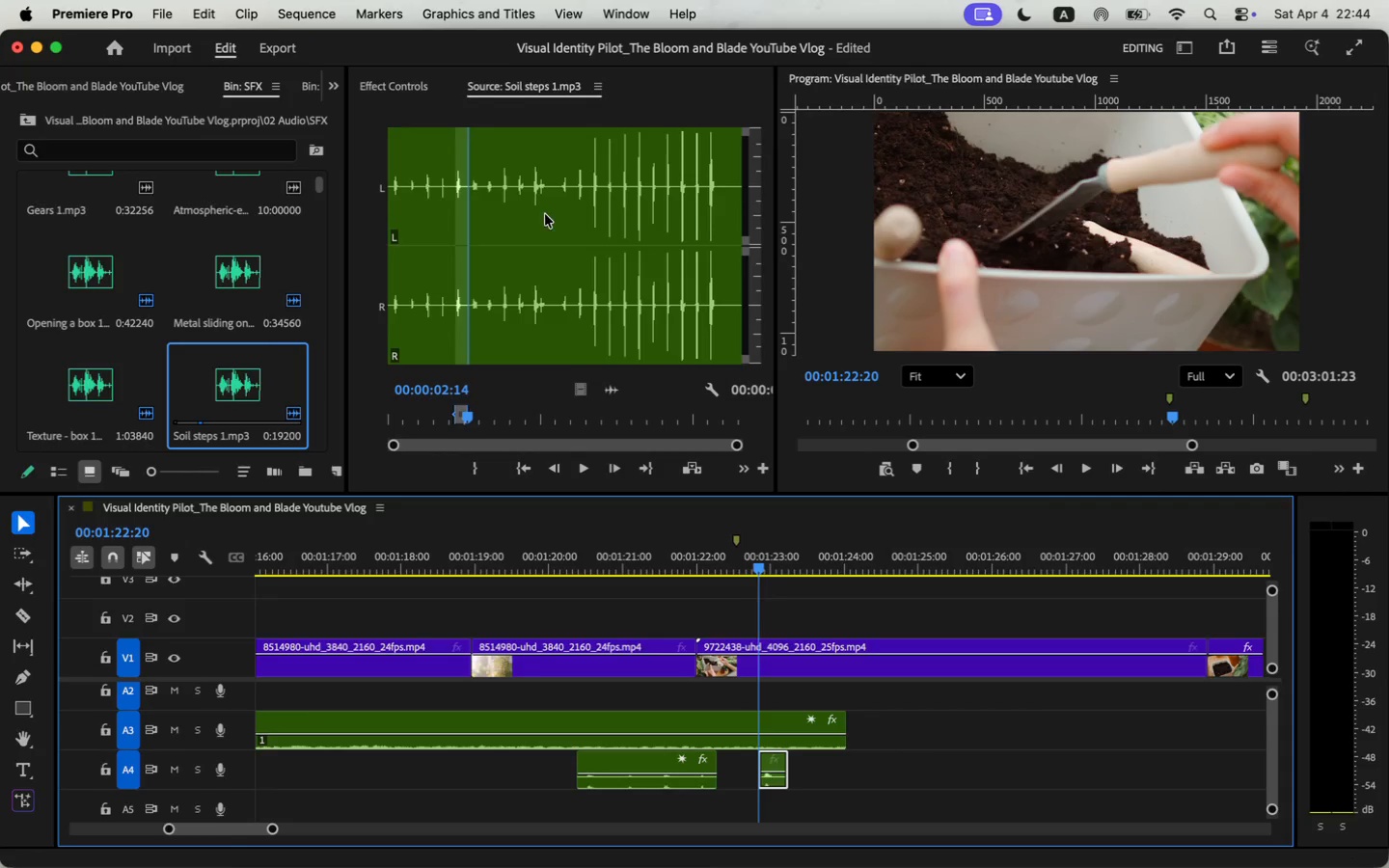 
key(Space)
 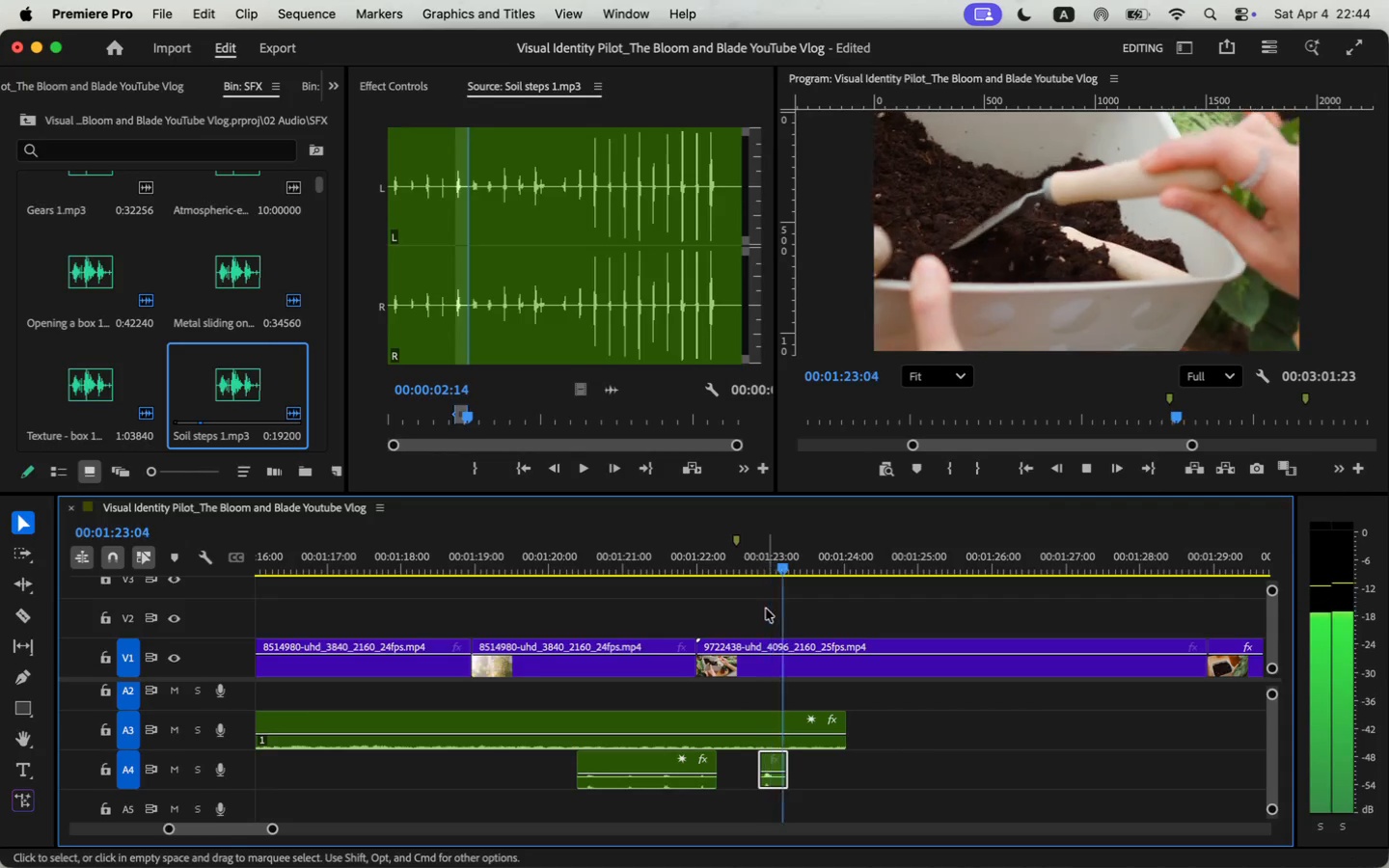 
key(Space)
 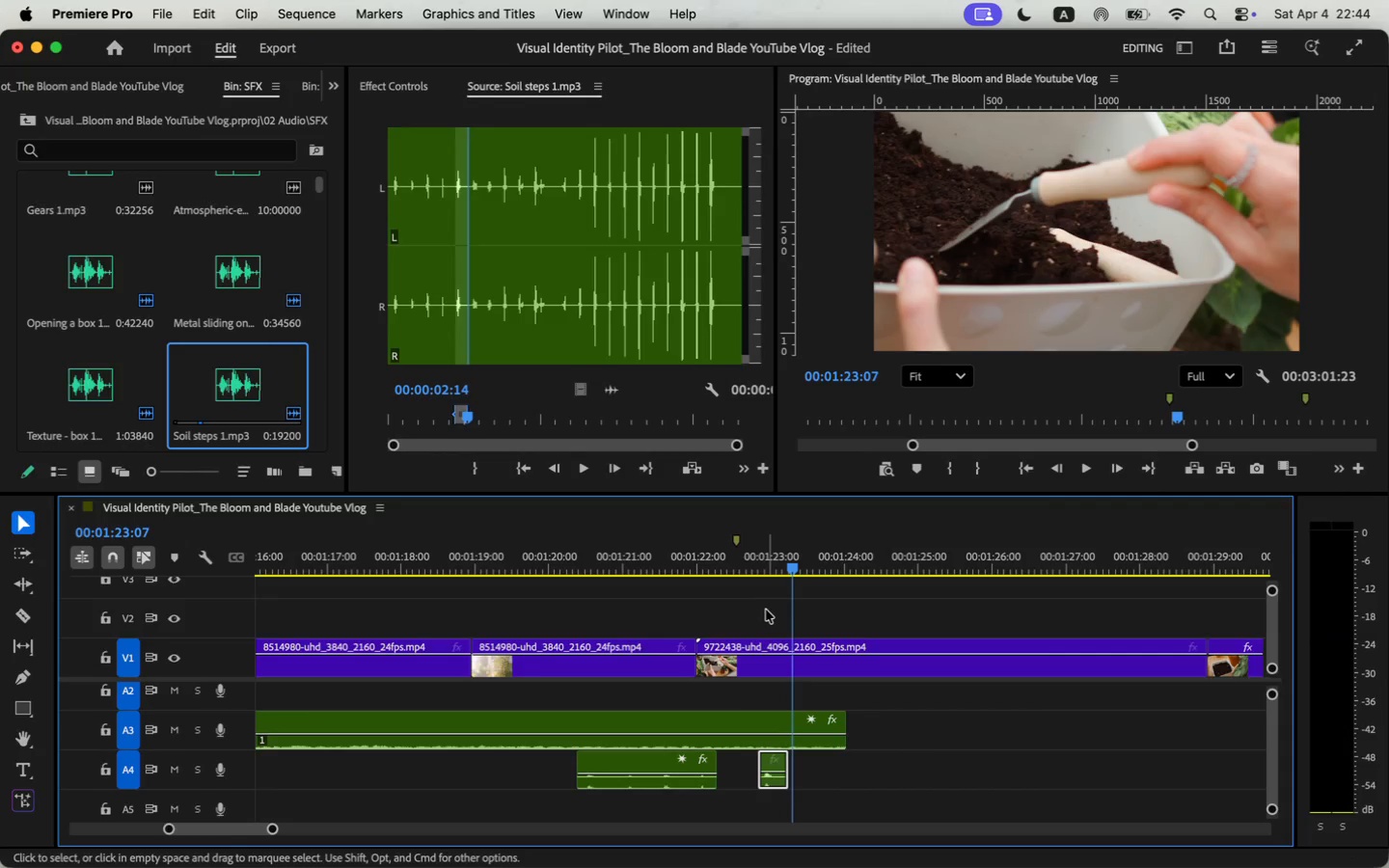 
key(Space)
 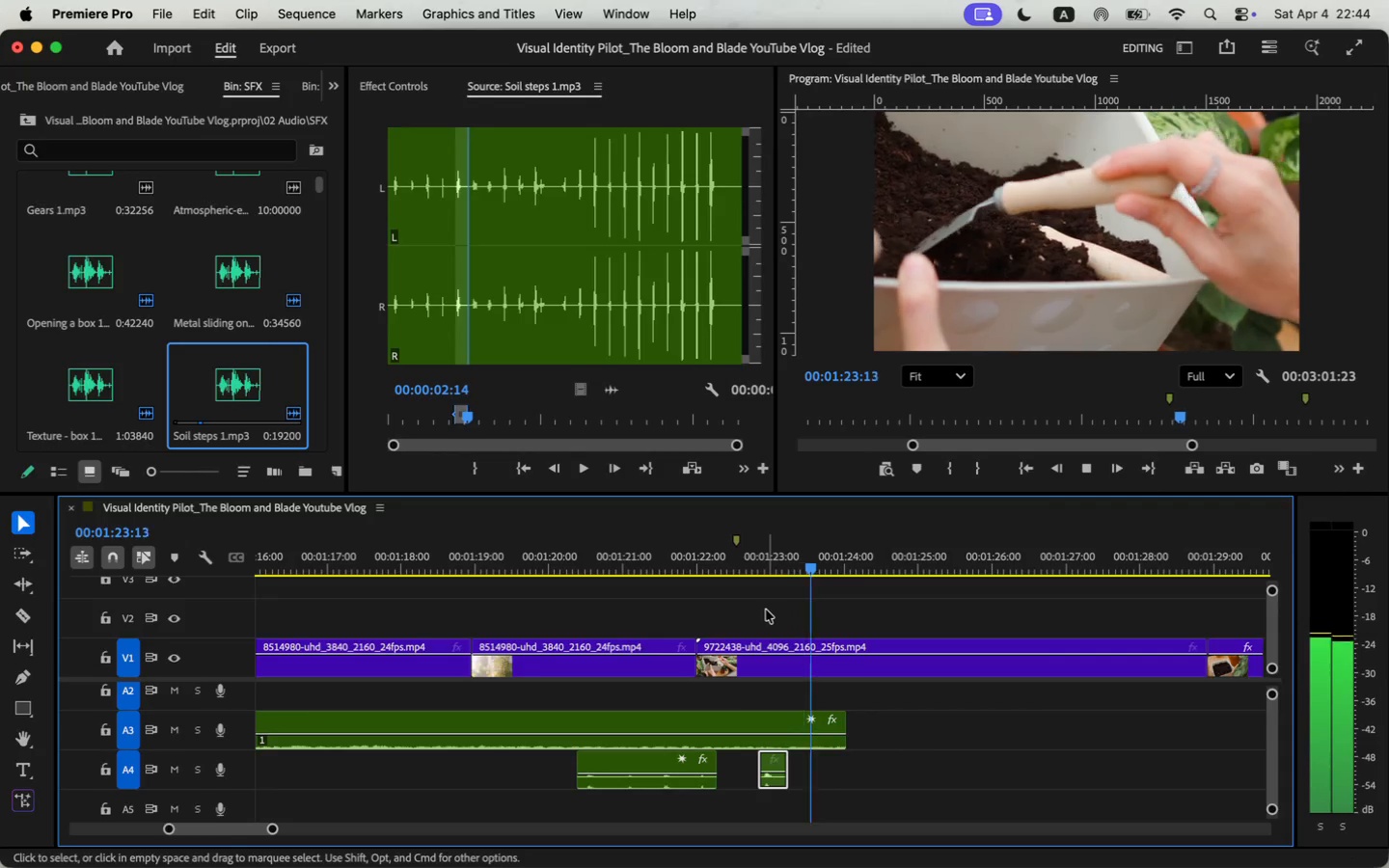 
key(Space)
 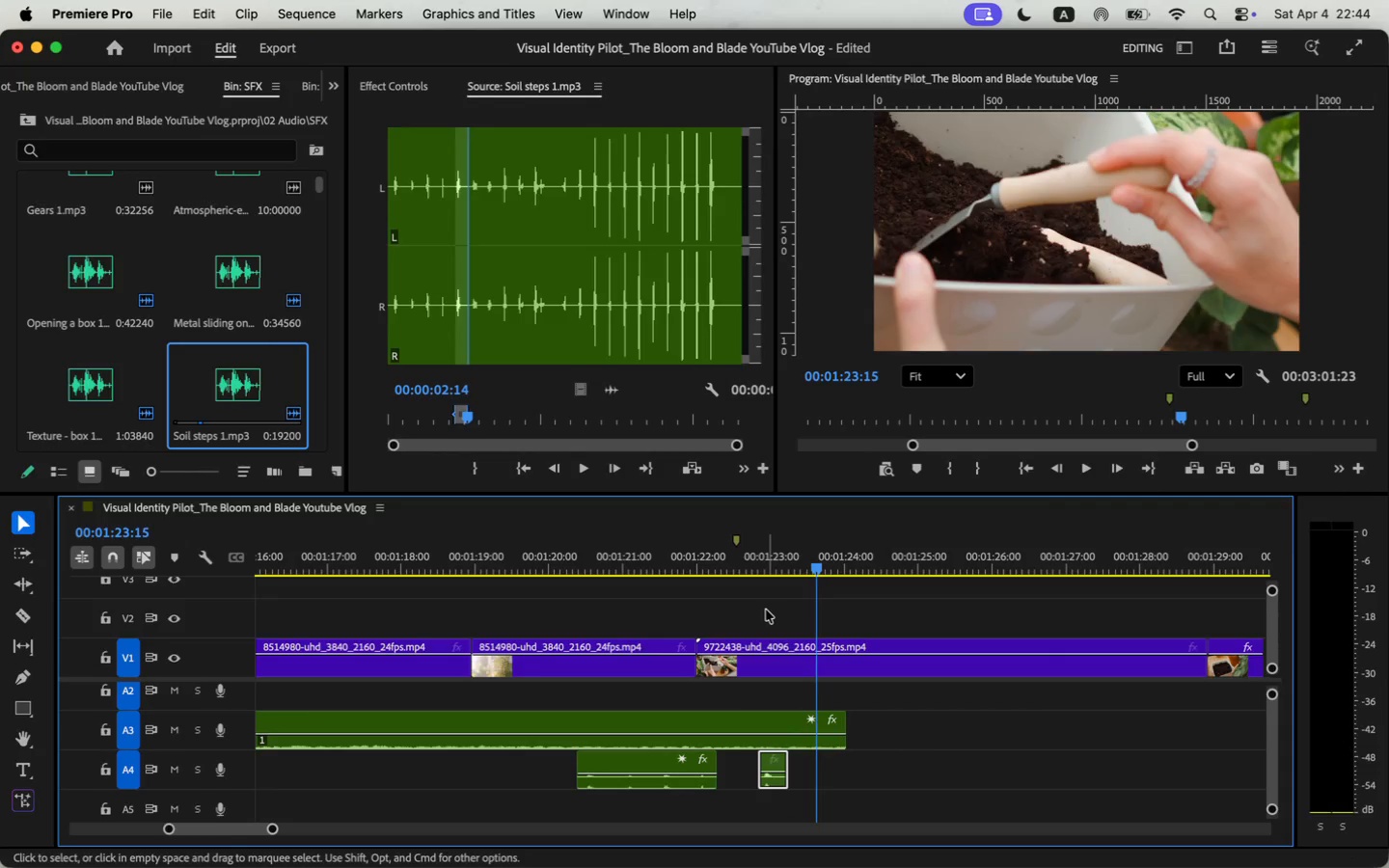 
key(Space)
 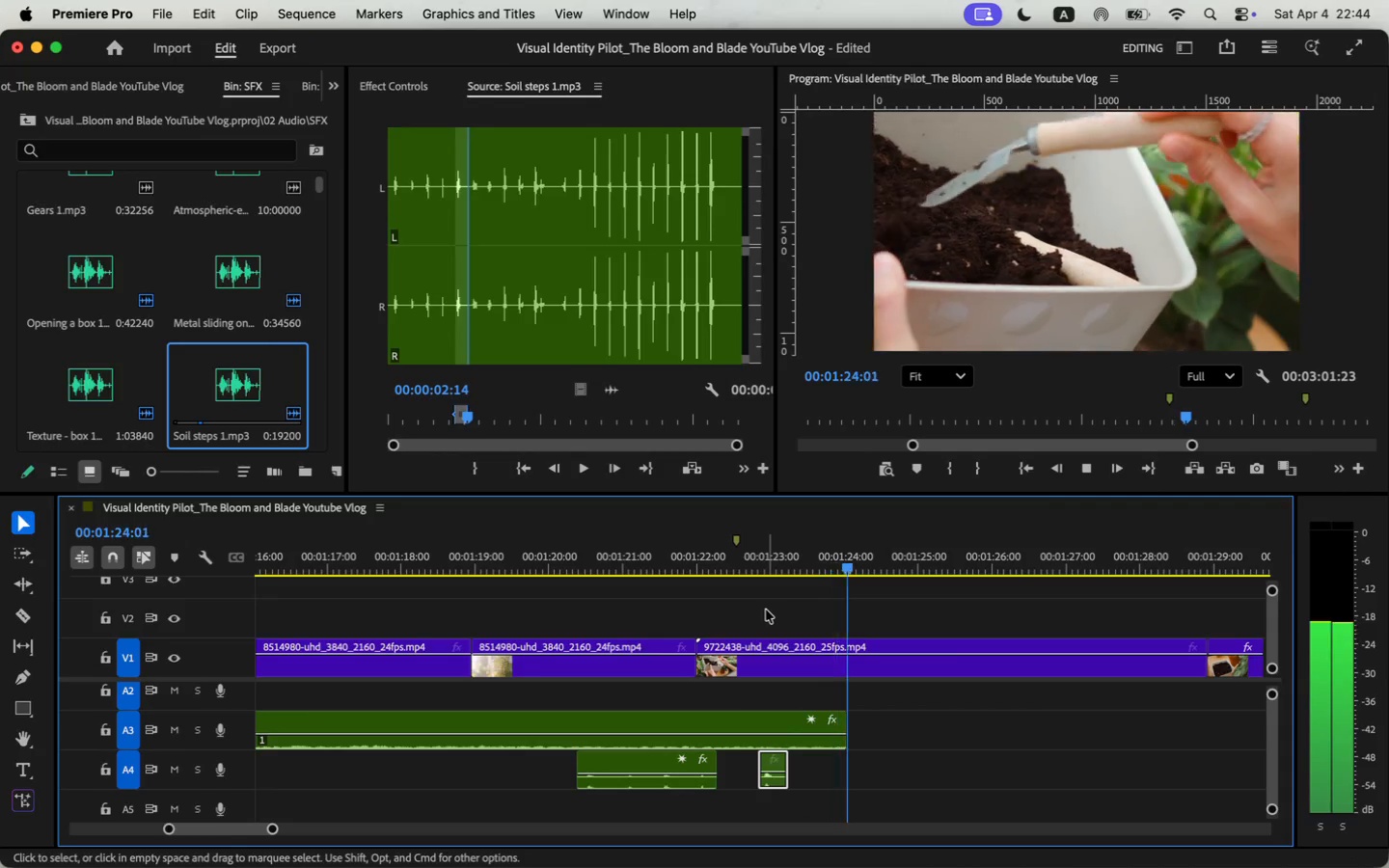 
key(Space)
 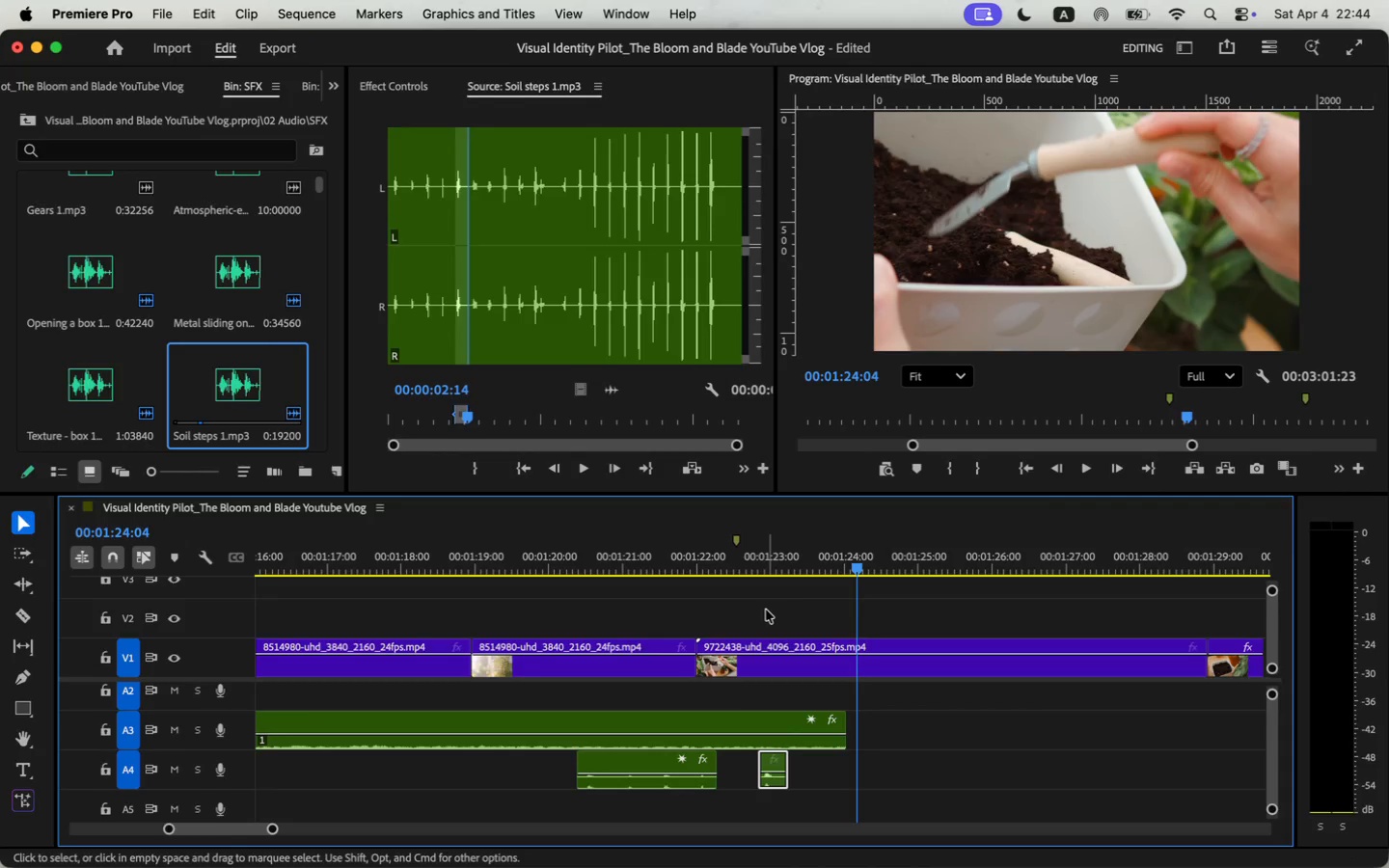 
key(Space)
 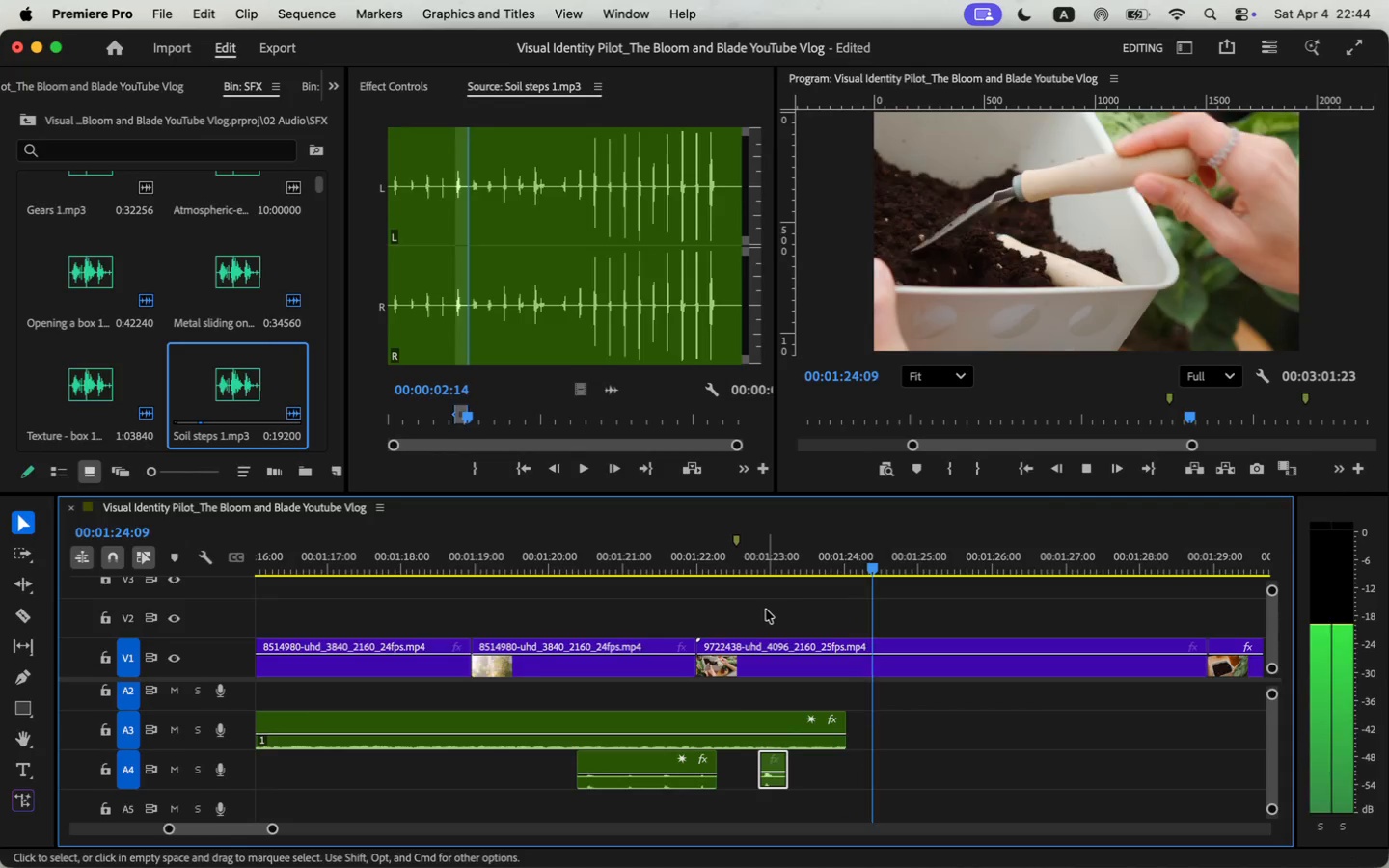 
key(Space)
 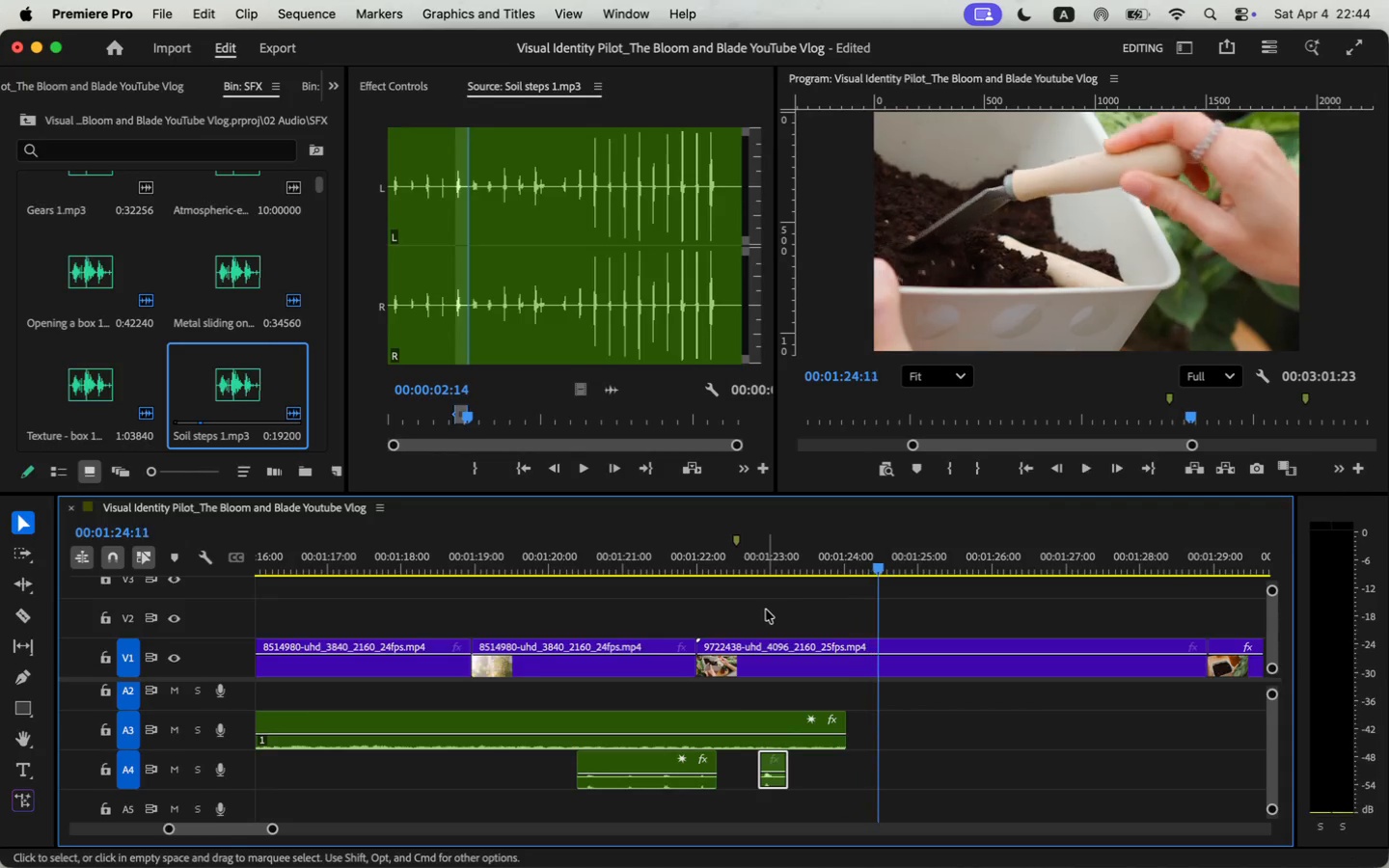 
key(Meta+C)
 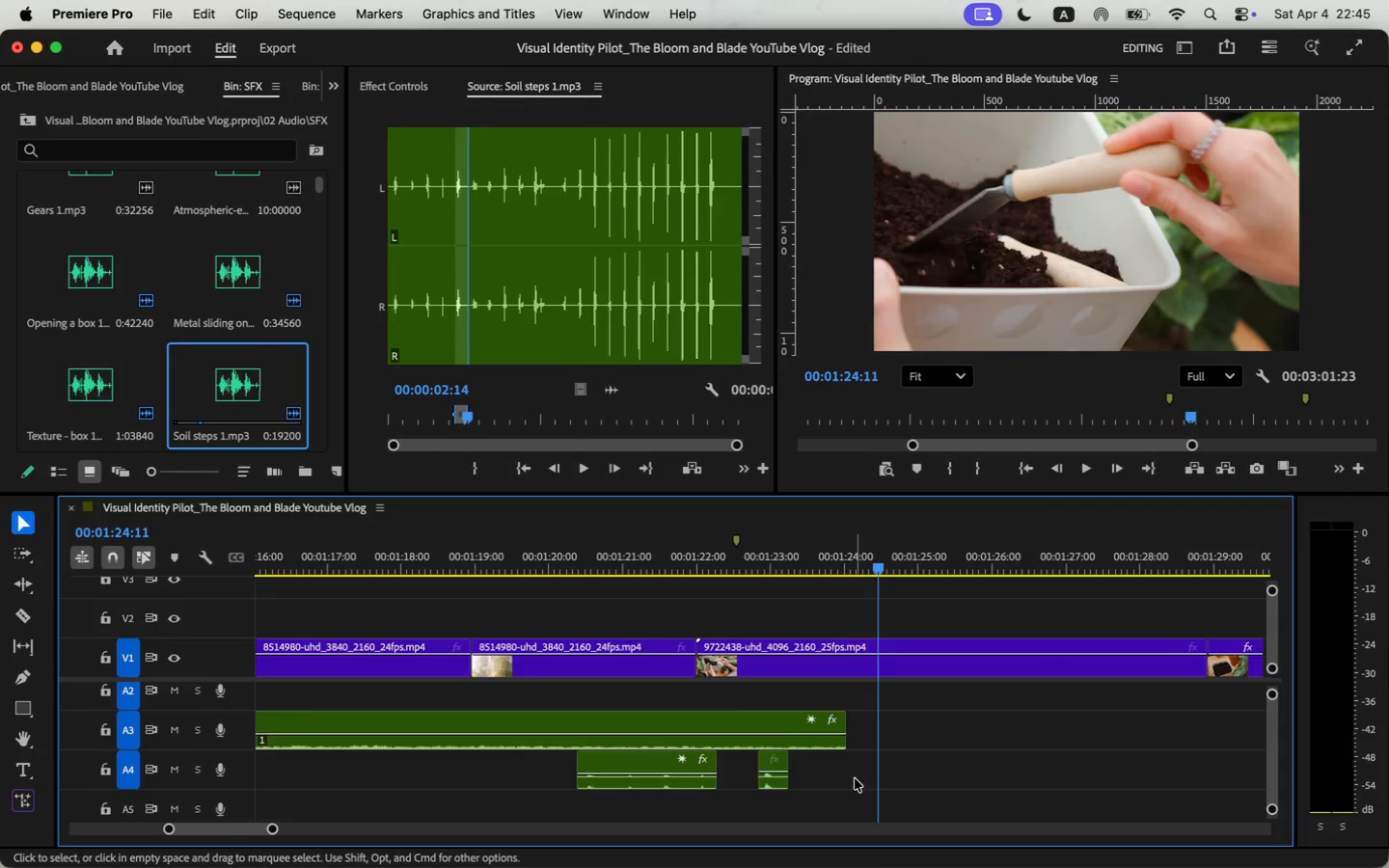 
key(Meta+CommandLeft)
 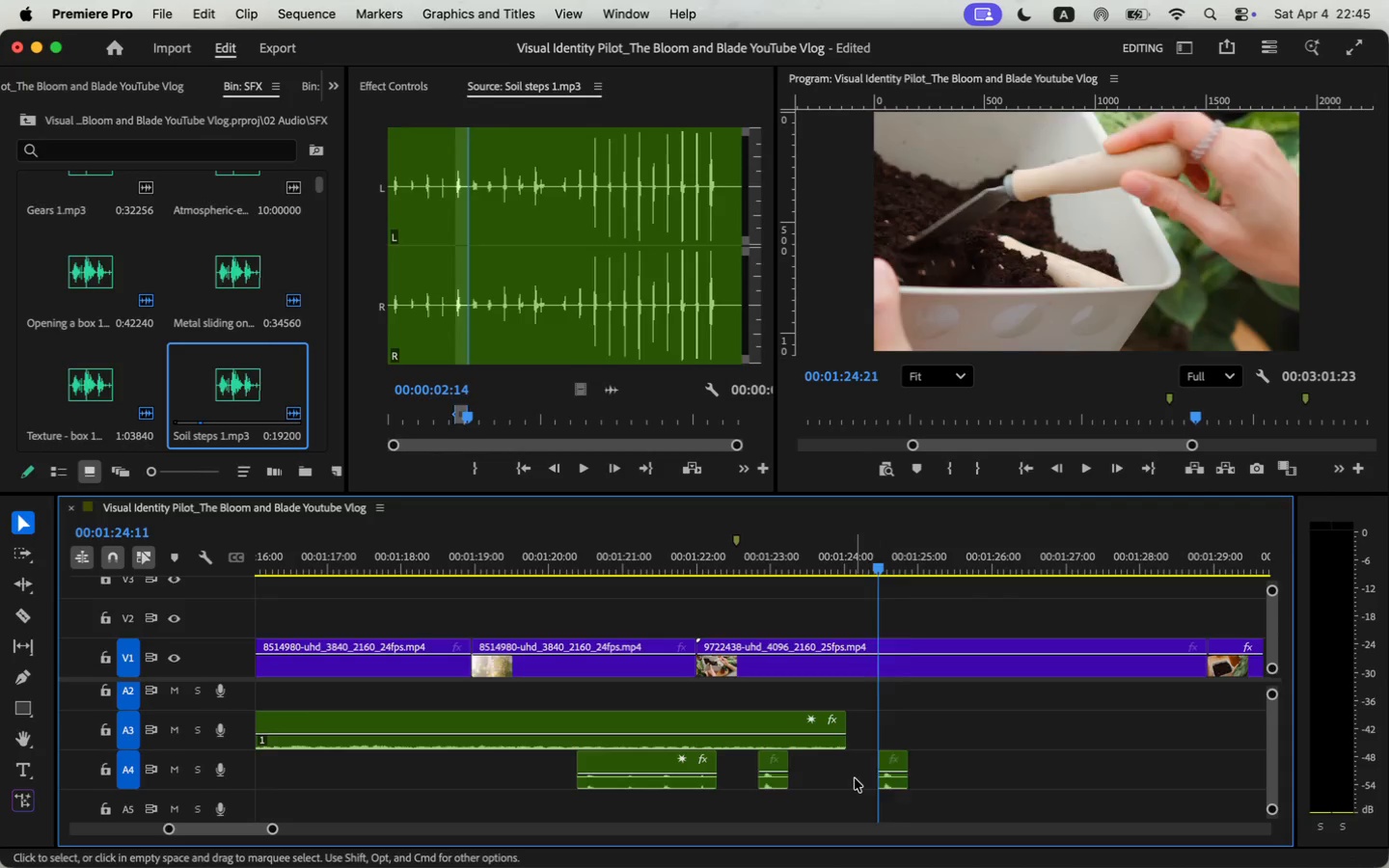 
key(Meta+V)
 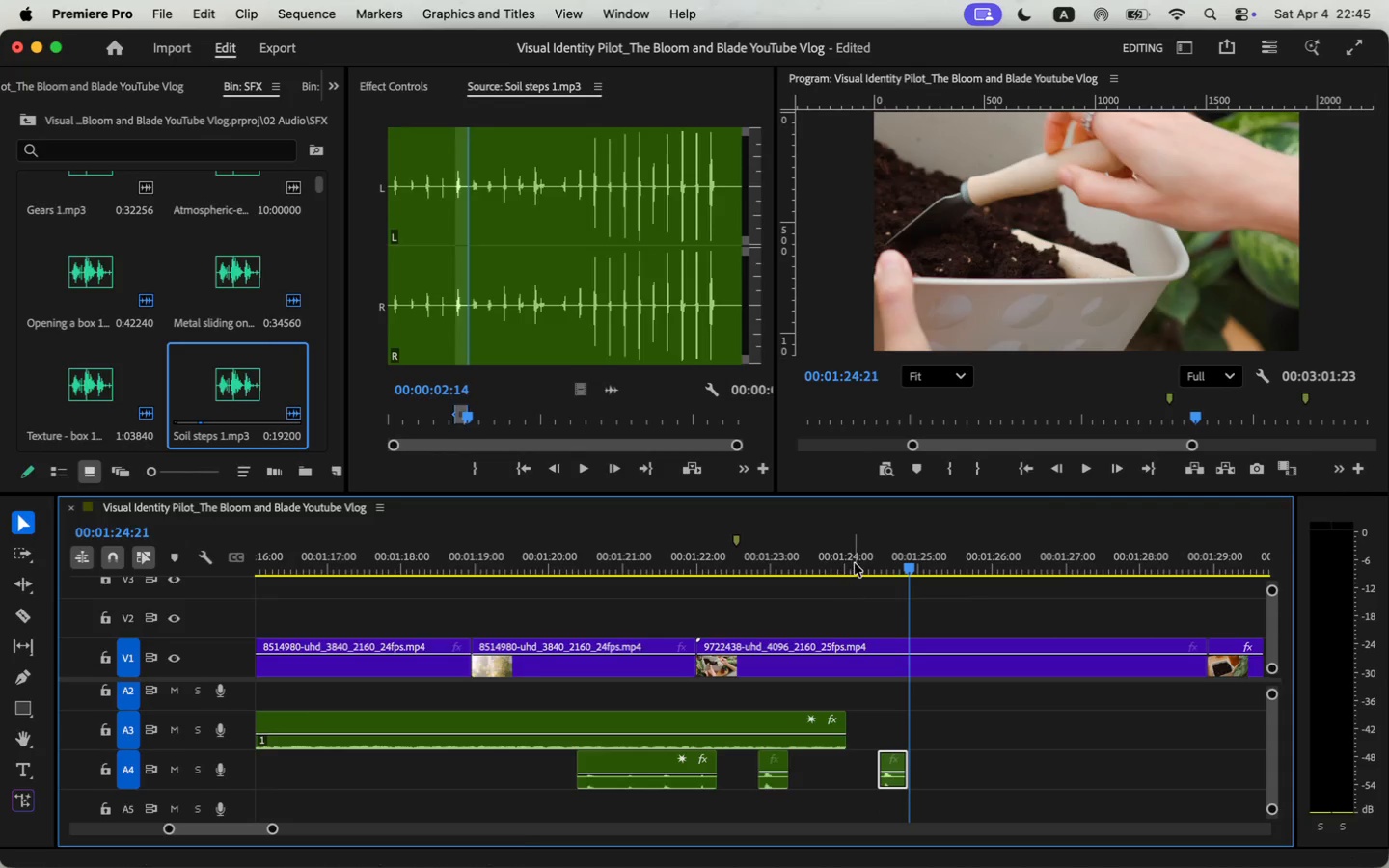 
key(Space)
 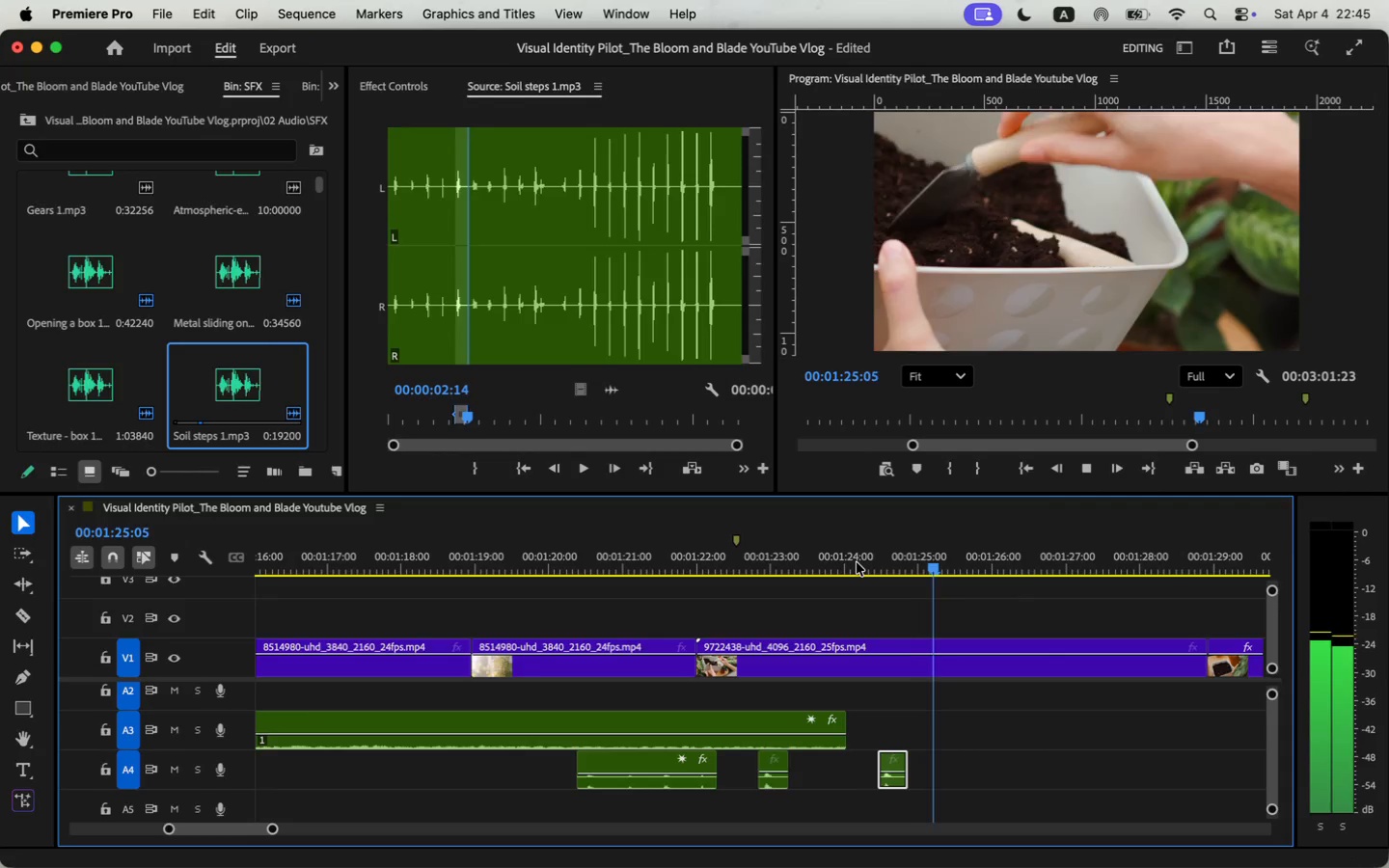 
key(Space)
 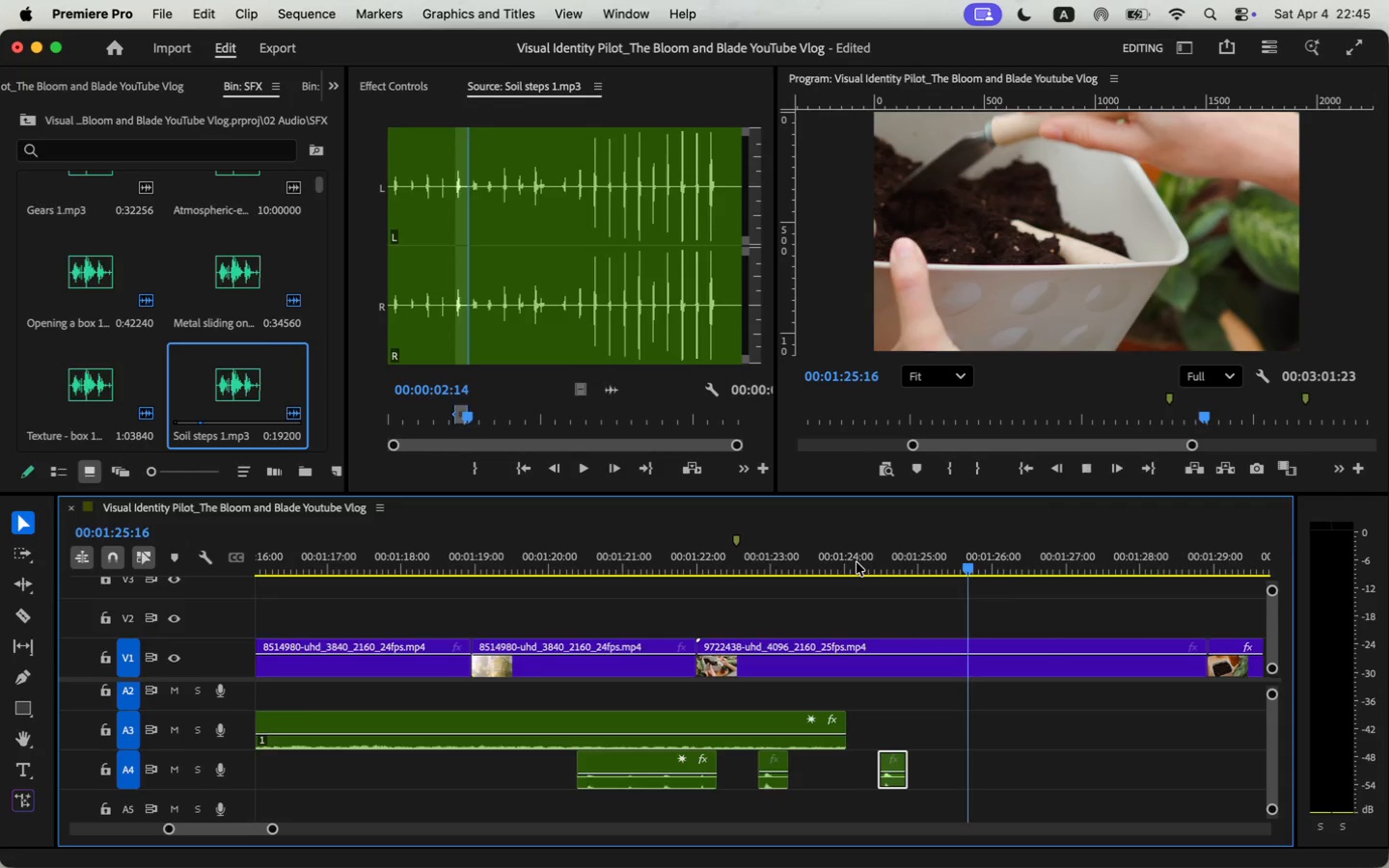 
key(Space)
 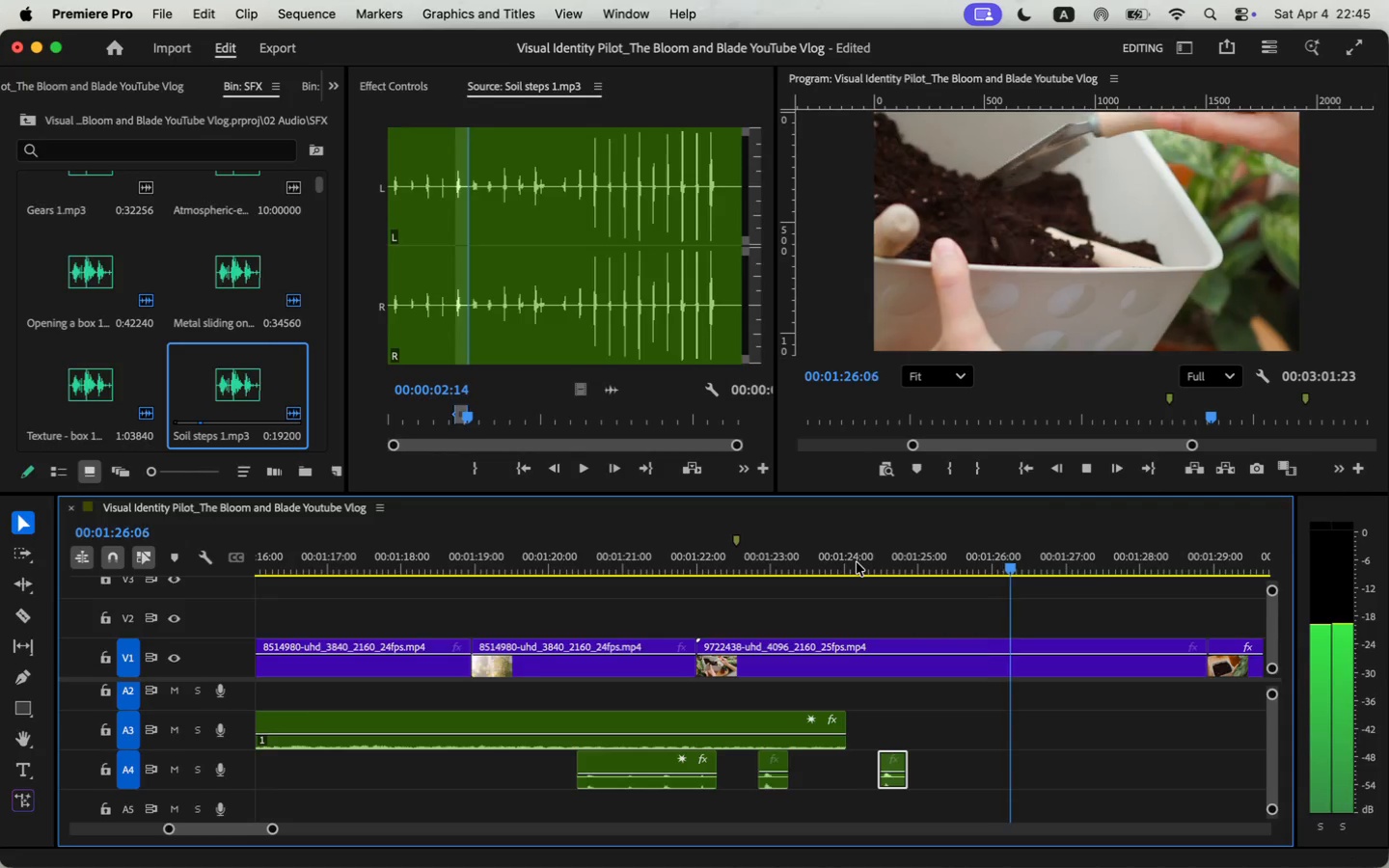 
key(Space)
 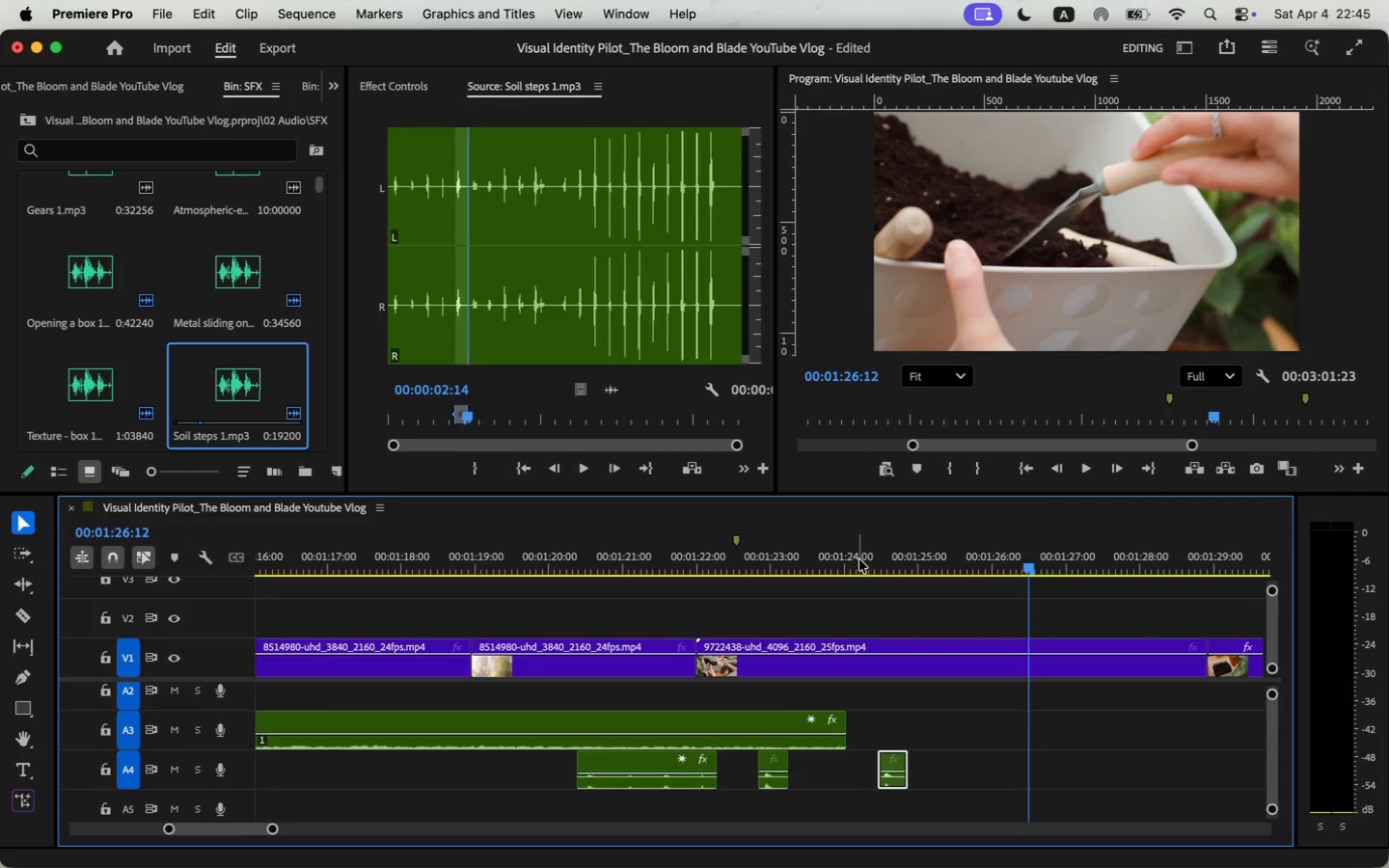 
left_click([864, 555])
 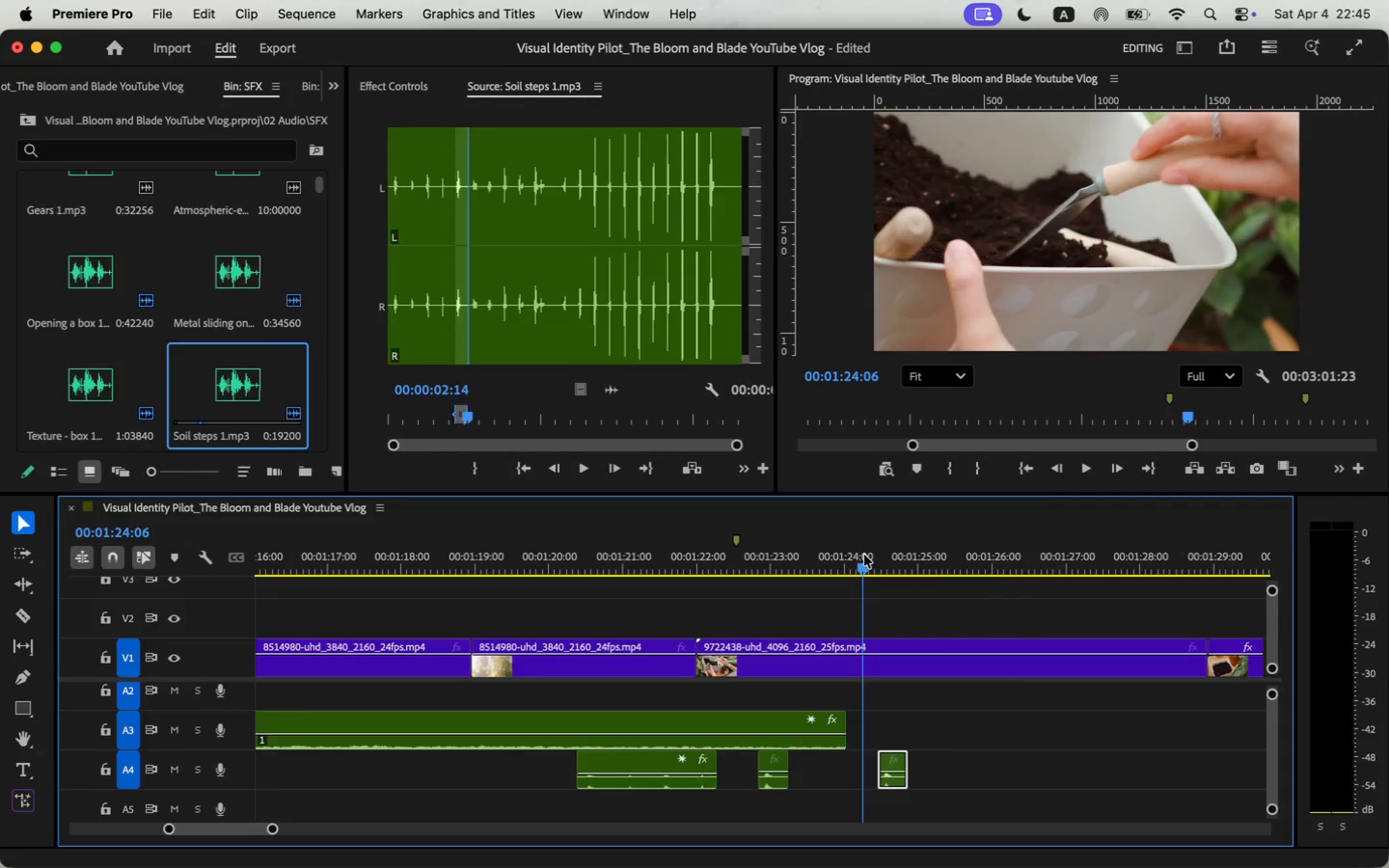 
key(Space)
 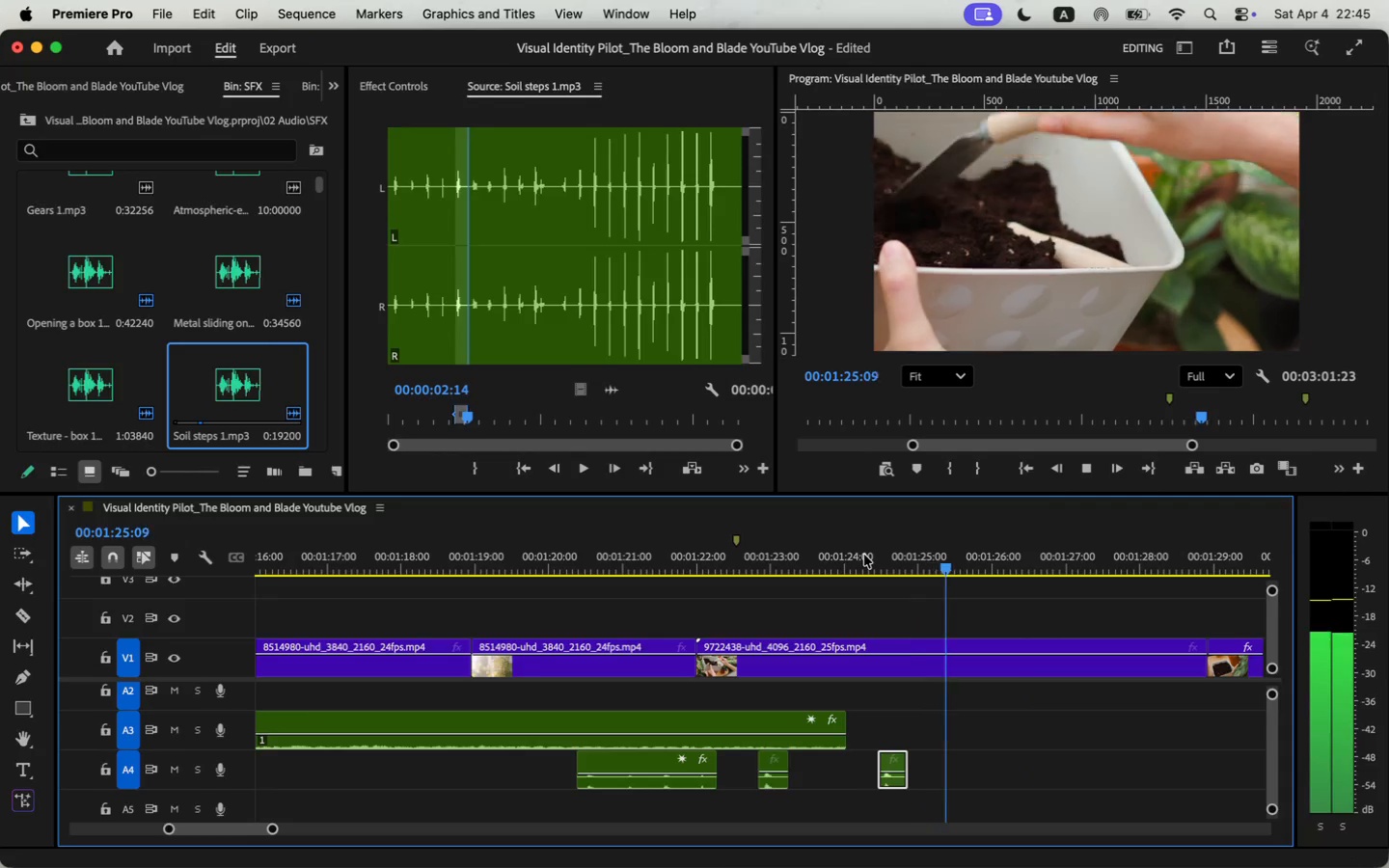 
key(Space)
 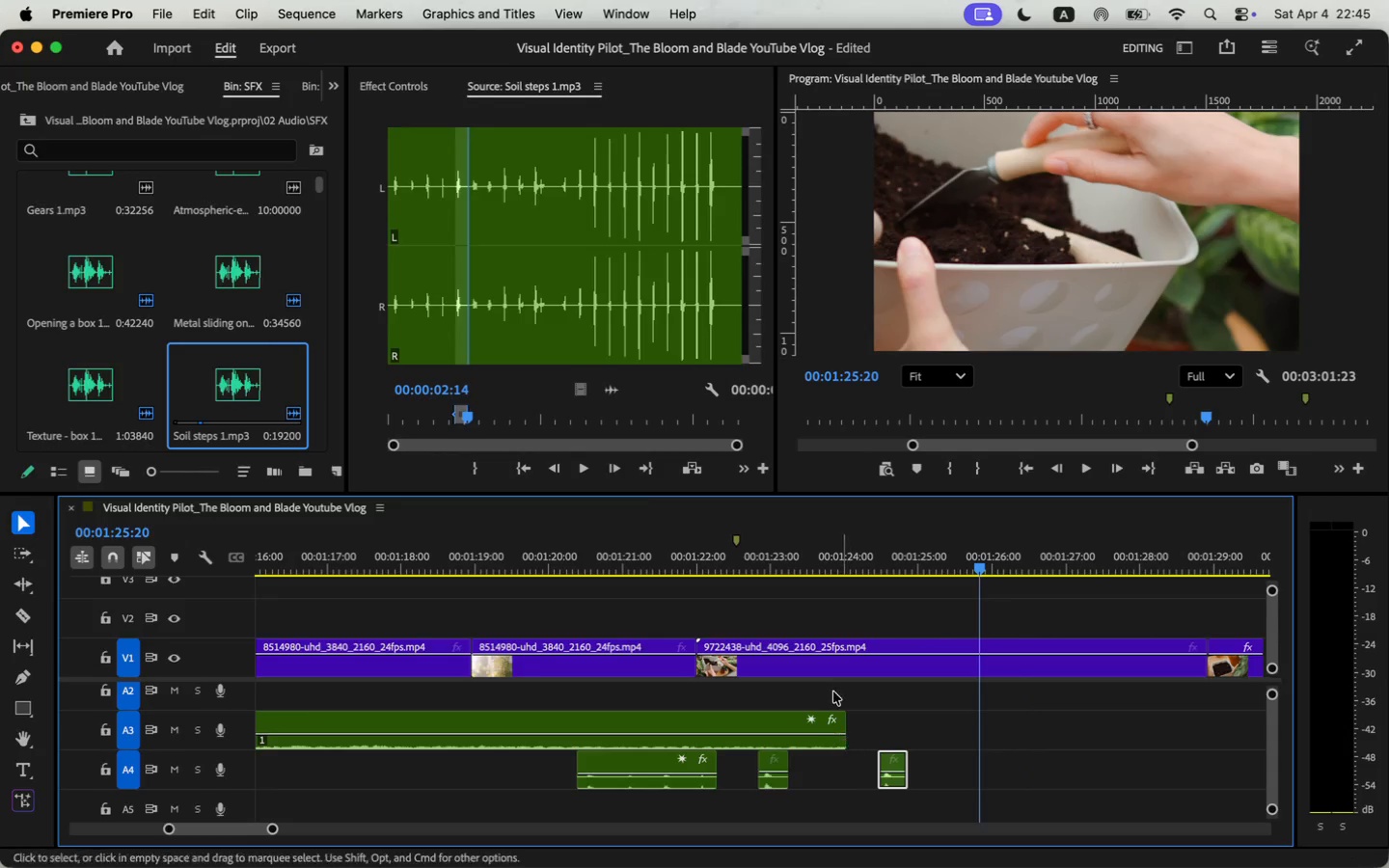 
left_click([472, 318])
 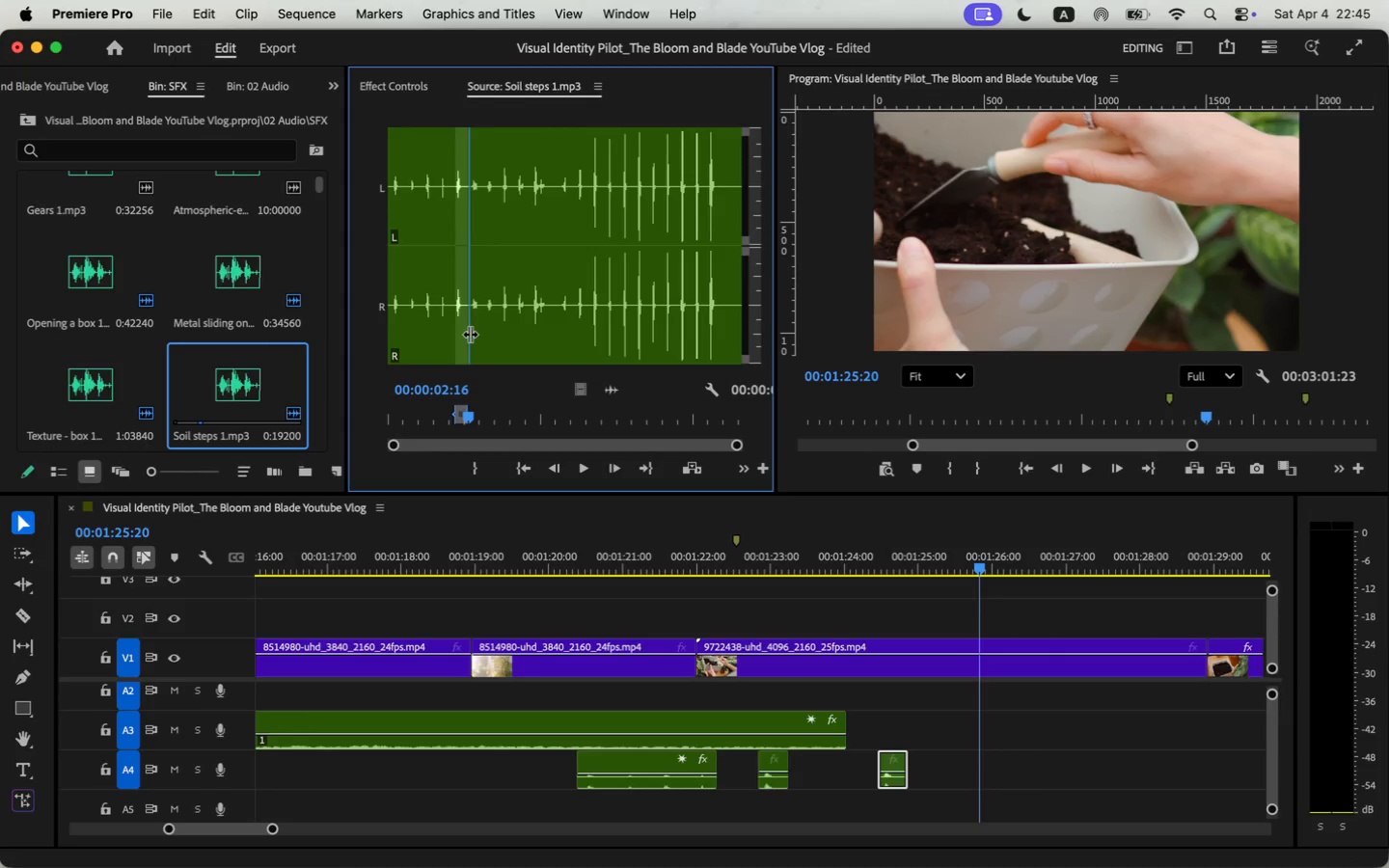 
left_click_drag(start_coordinate=[475, 328], to_coordinate=[470, 334])
 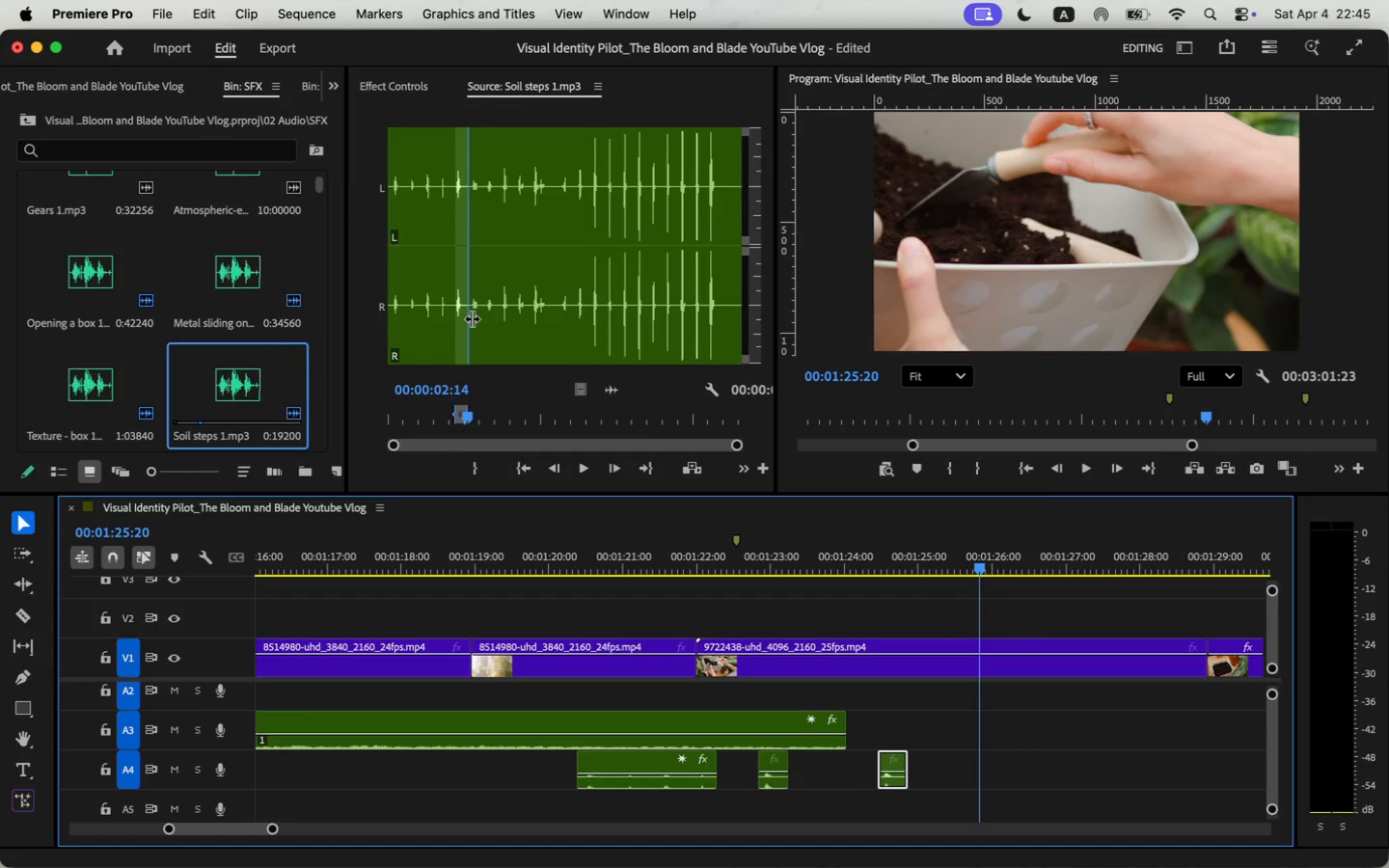 
key(I)
 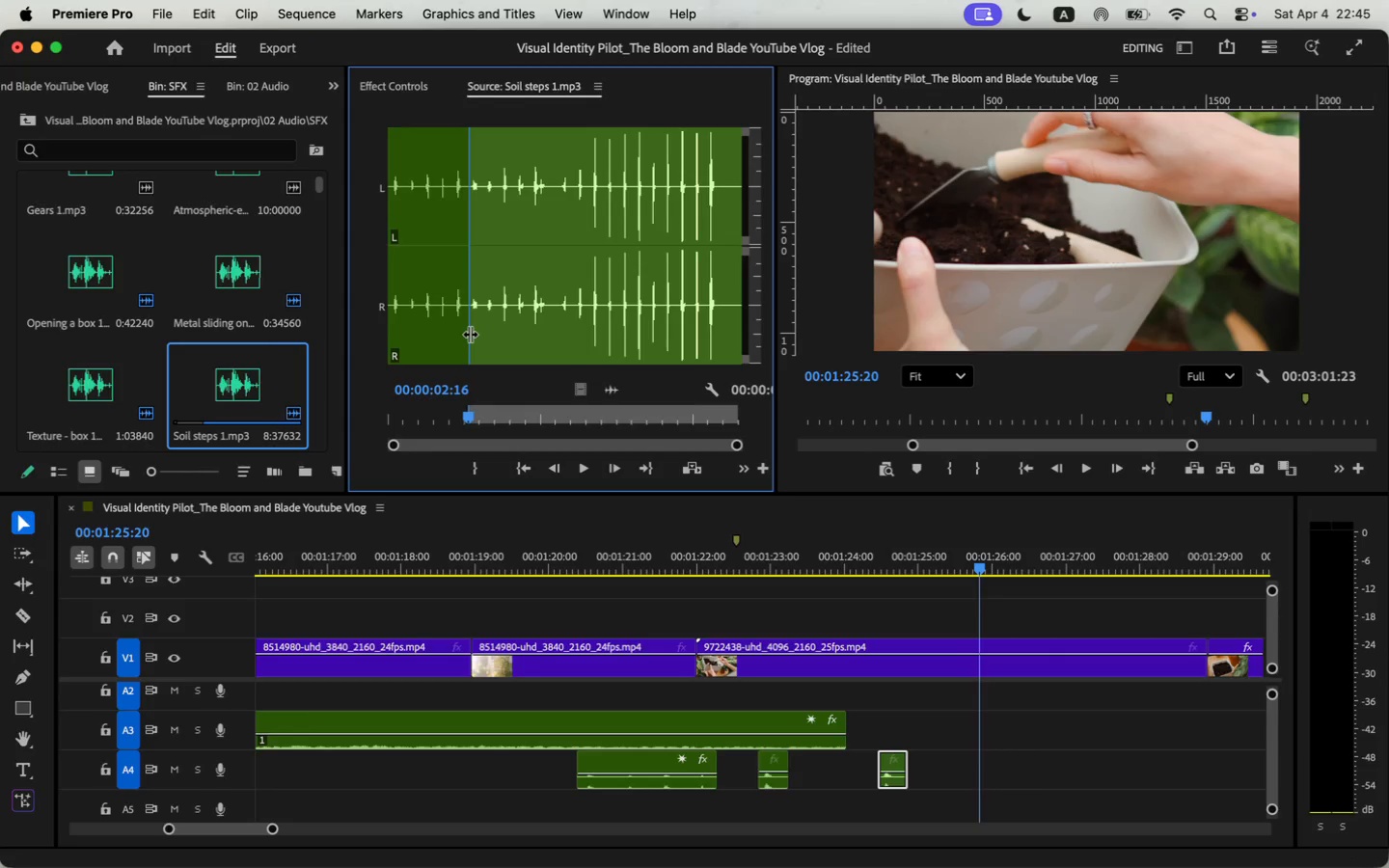 
key(Space)
 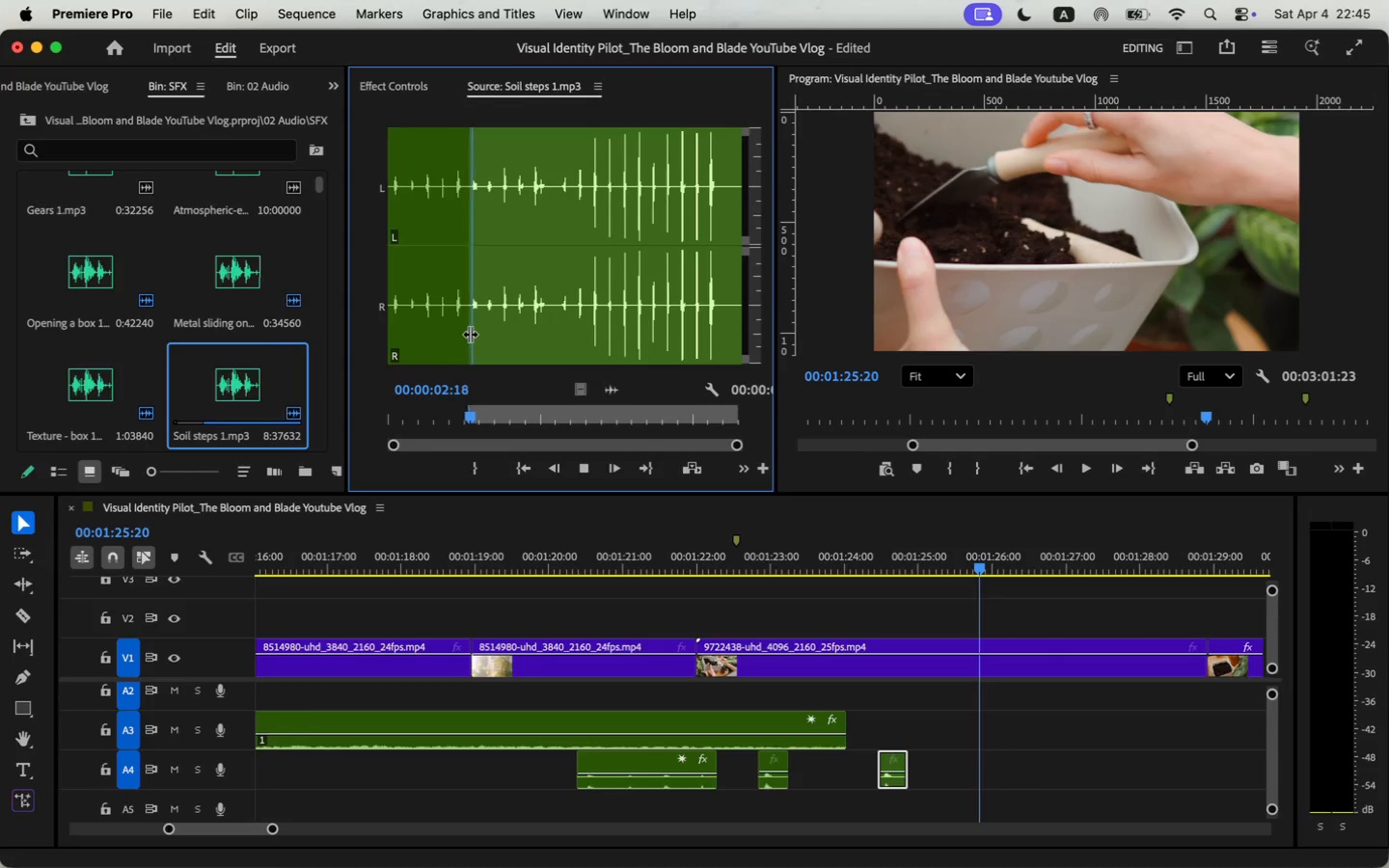 
key(Space)
 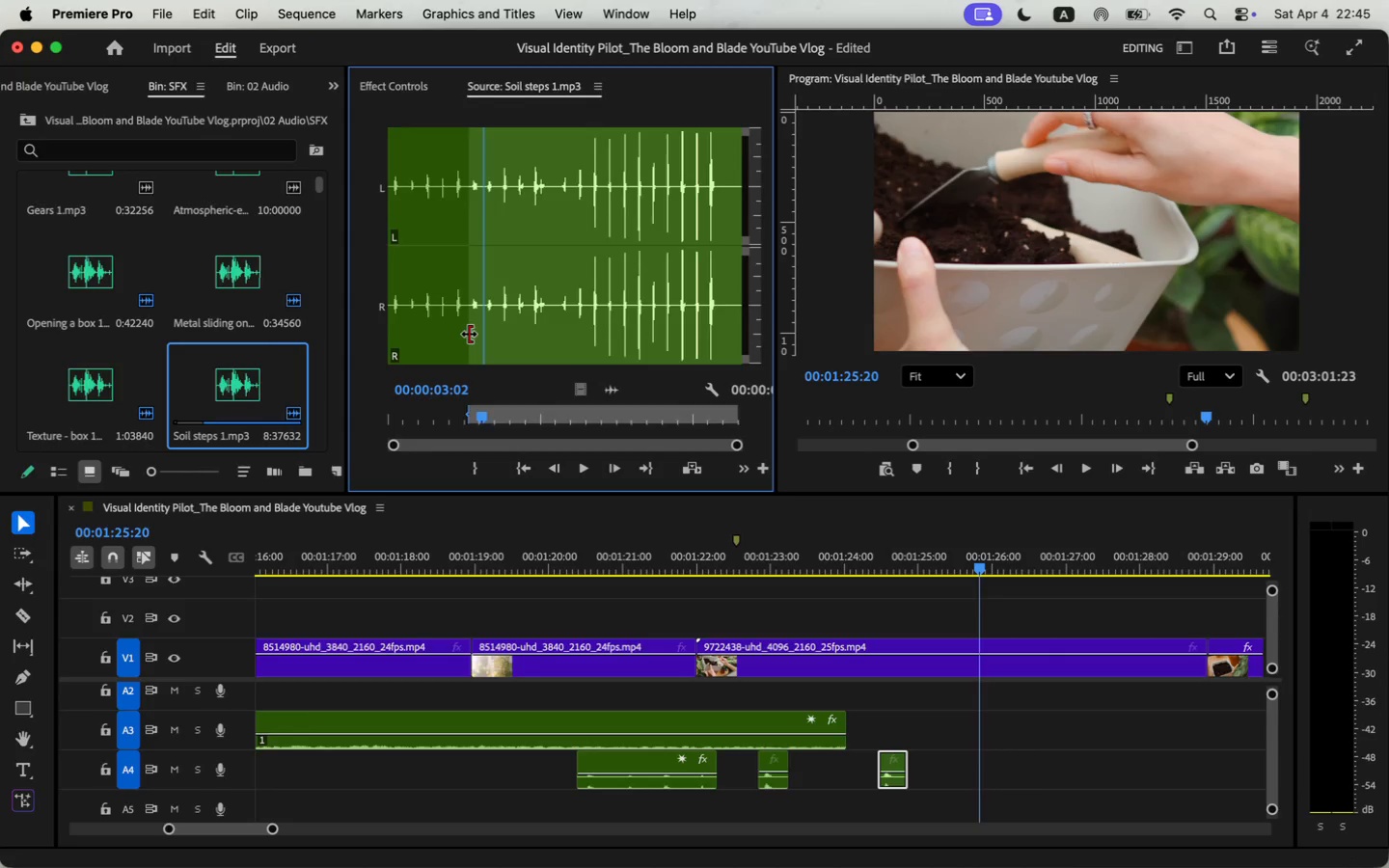 
key(O)
 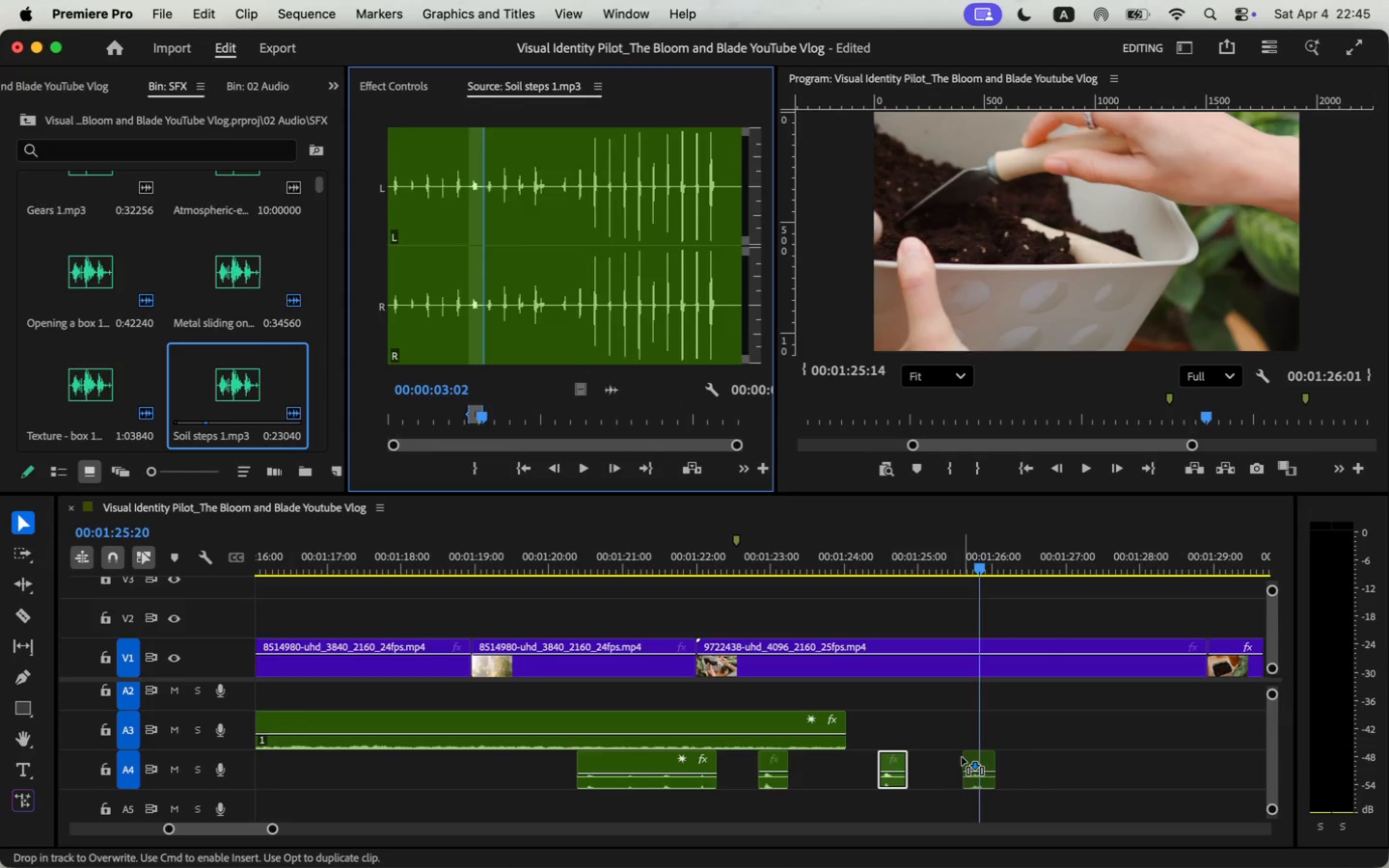 
left_click_drag(start_coordinate=[613, 392], to_coordinate=[962, 757])
 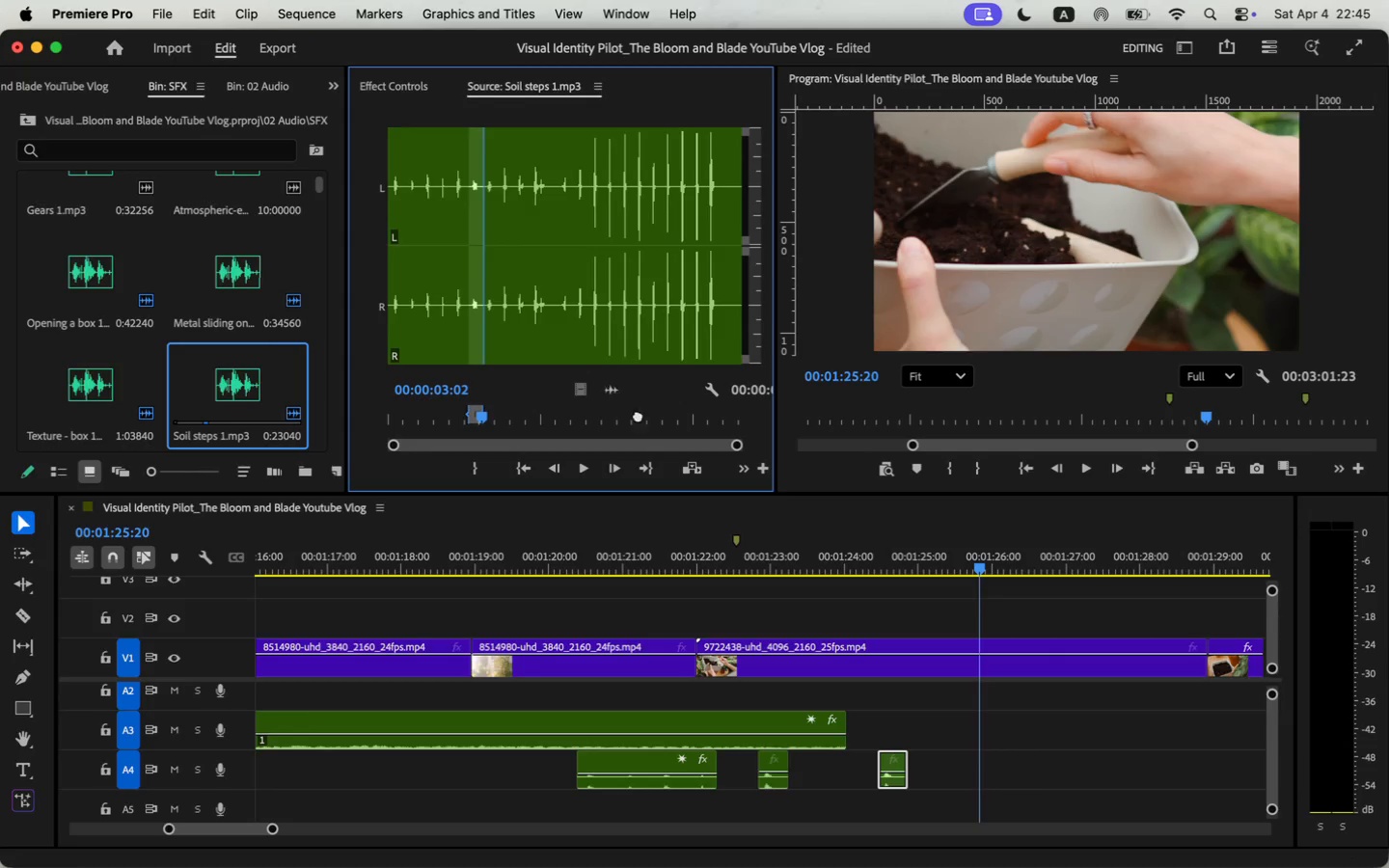 
left_click([961, 548])
 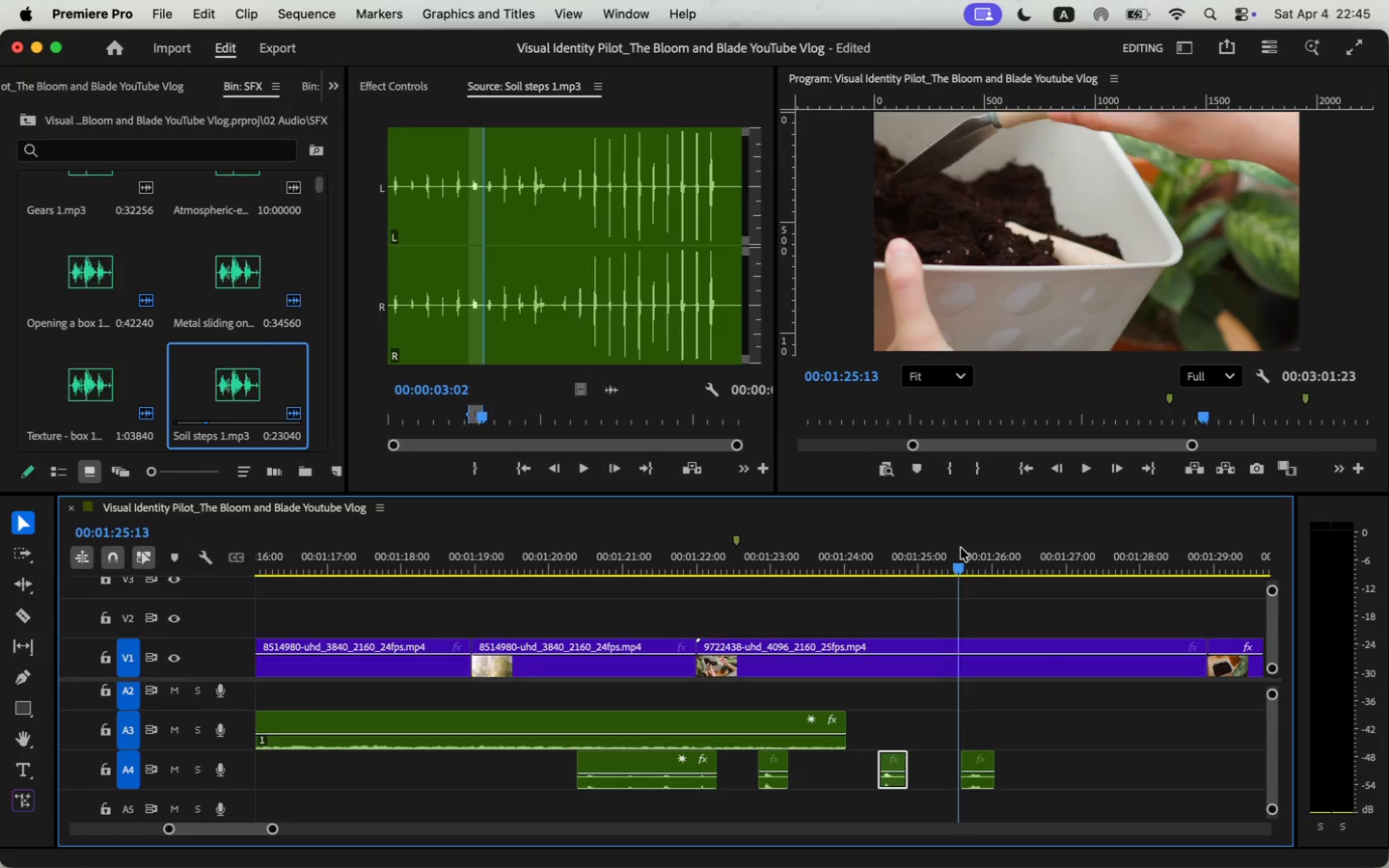 
key(Space)
 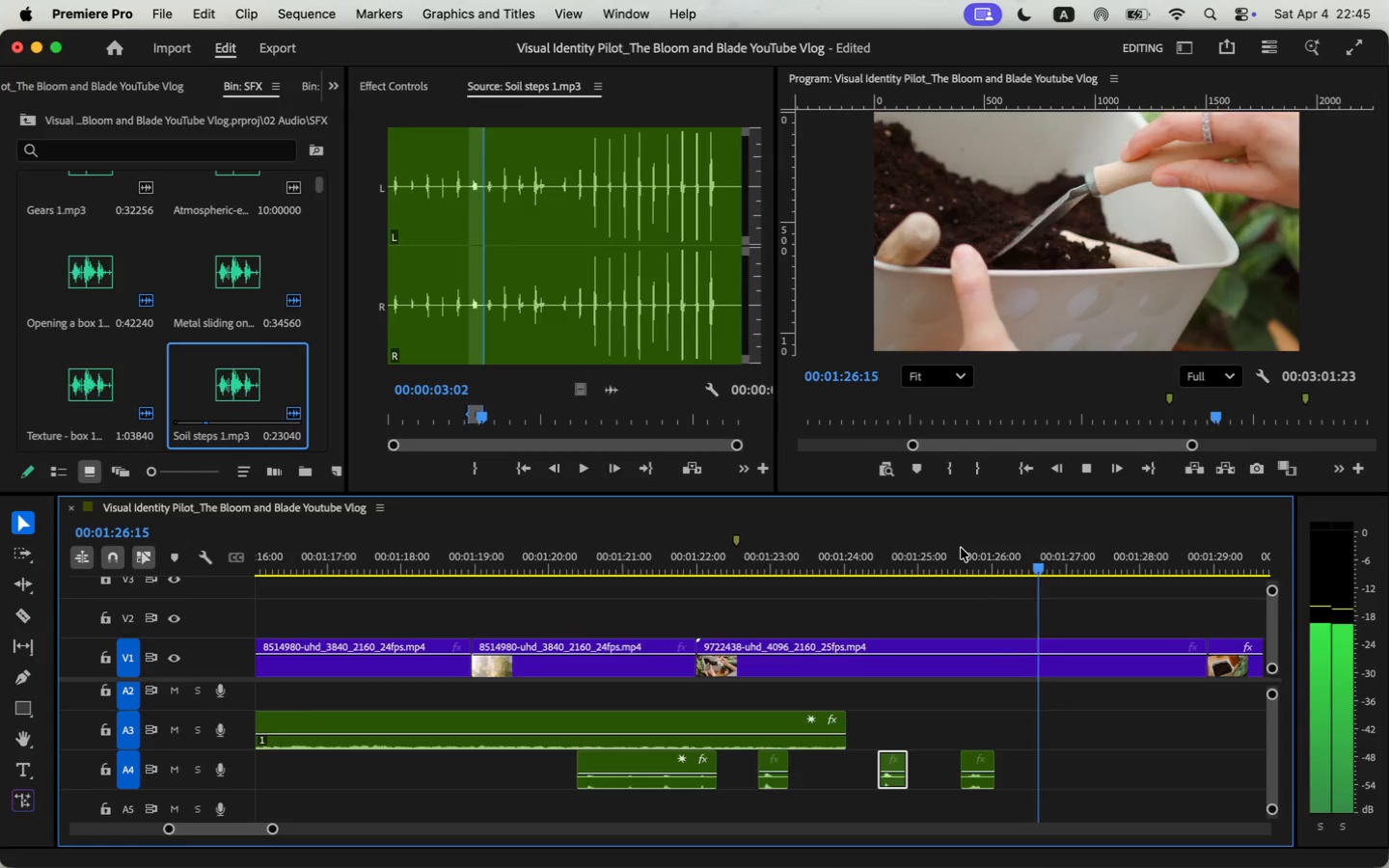 
key(Space)
 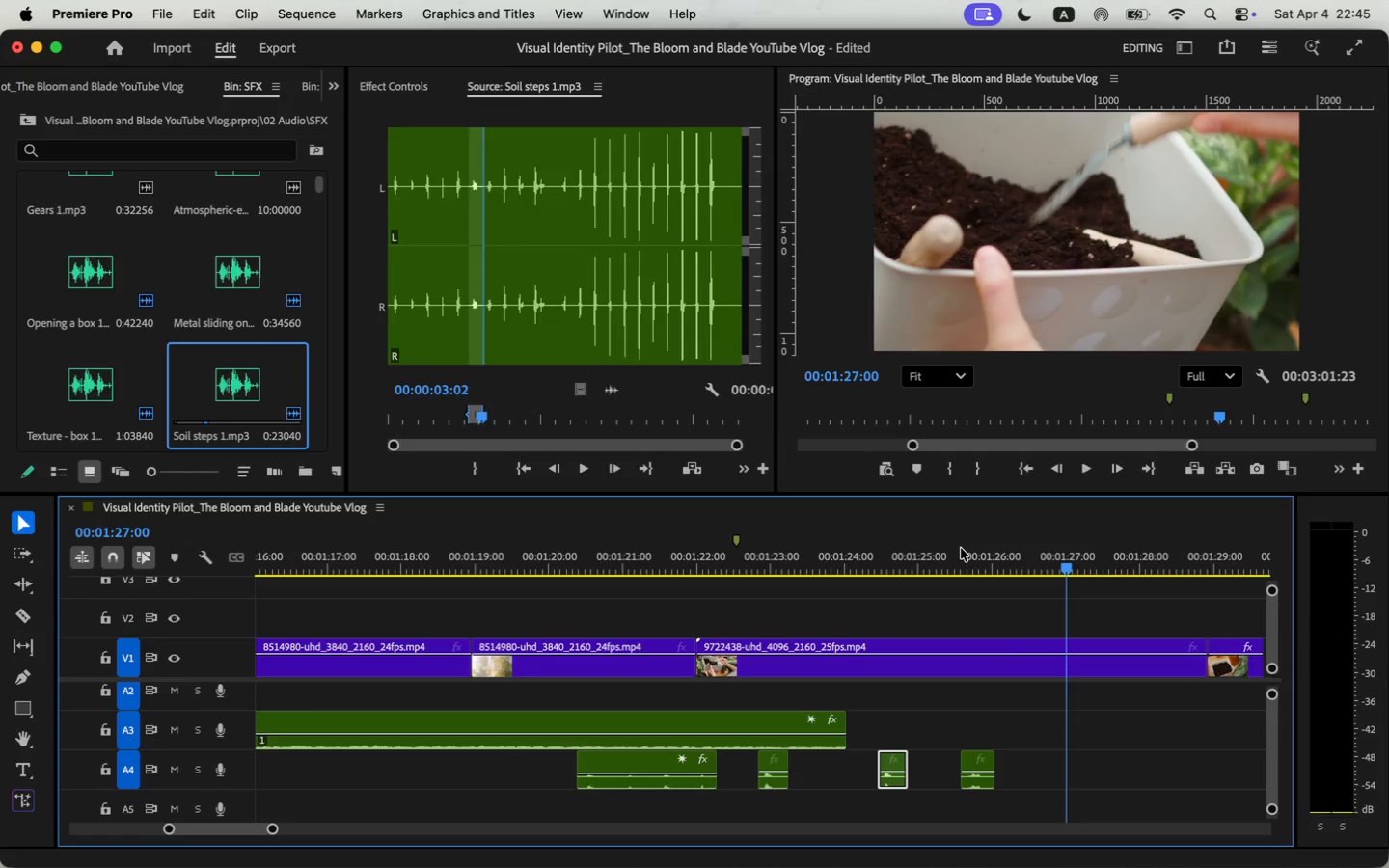 
left_click_drag(start_coordinate=[990, 779], to_coordinate=[1030, 805])
 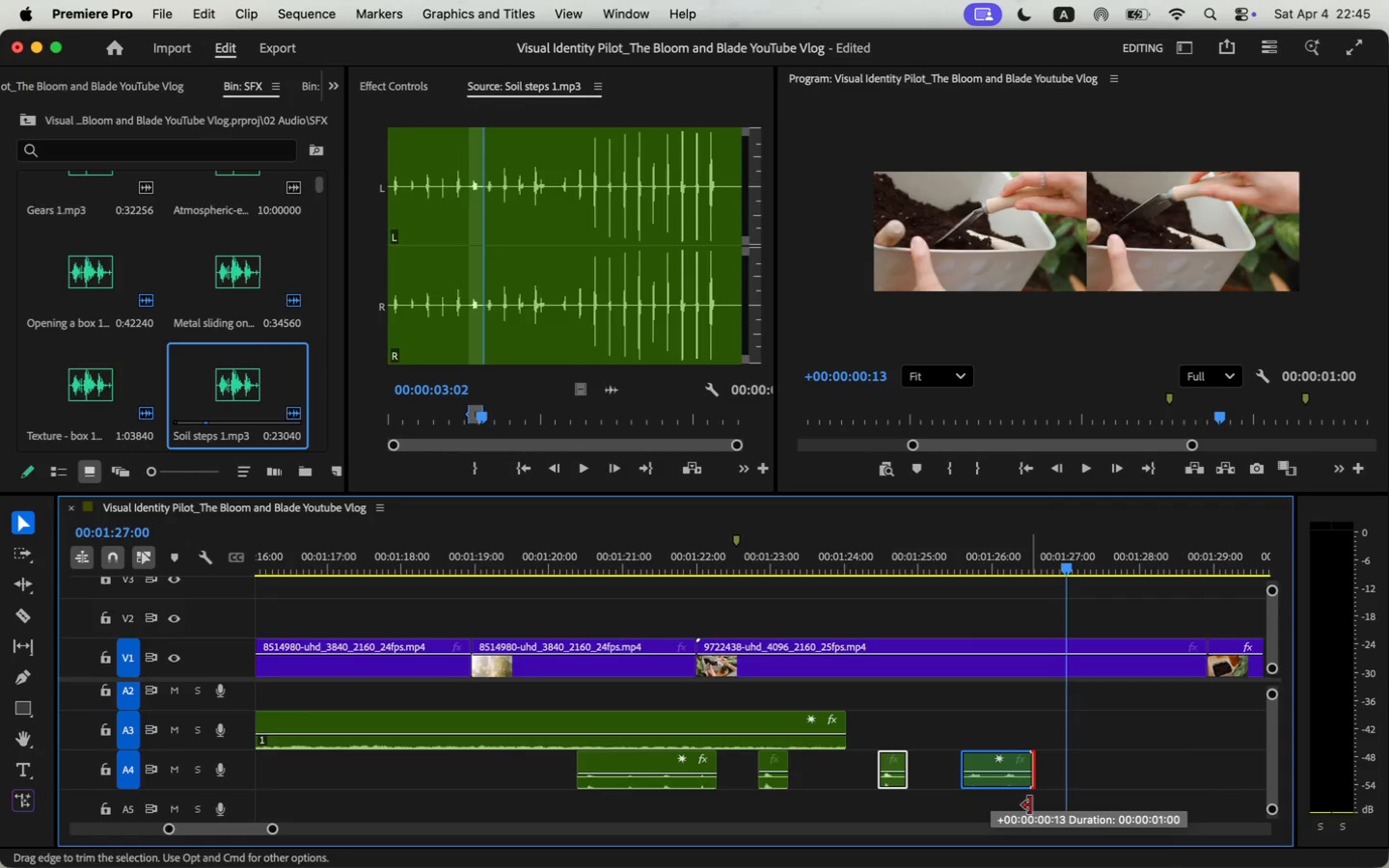 
left_click([962, 541])
 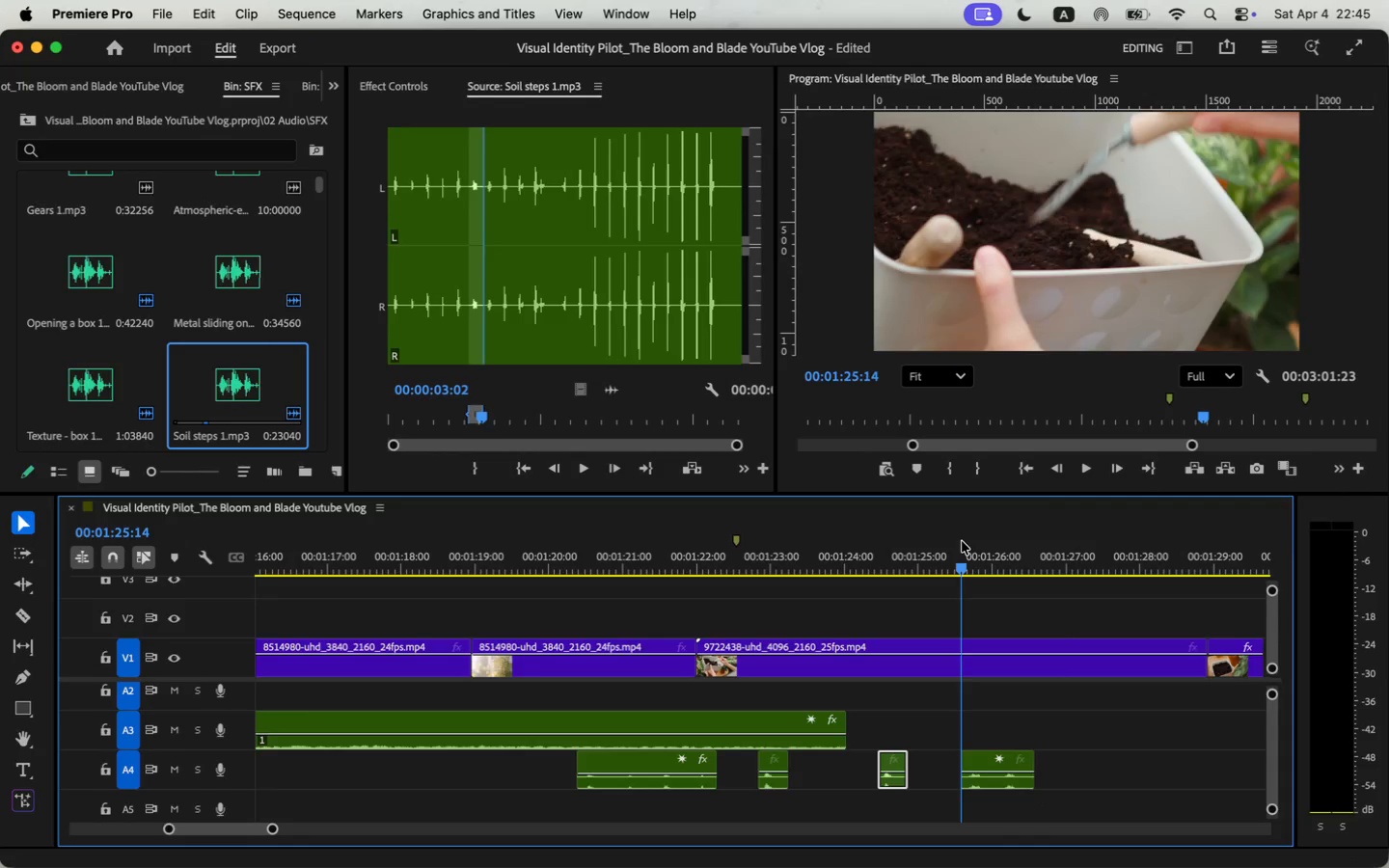 
key(Space)
 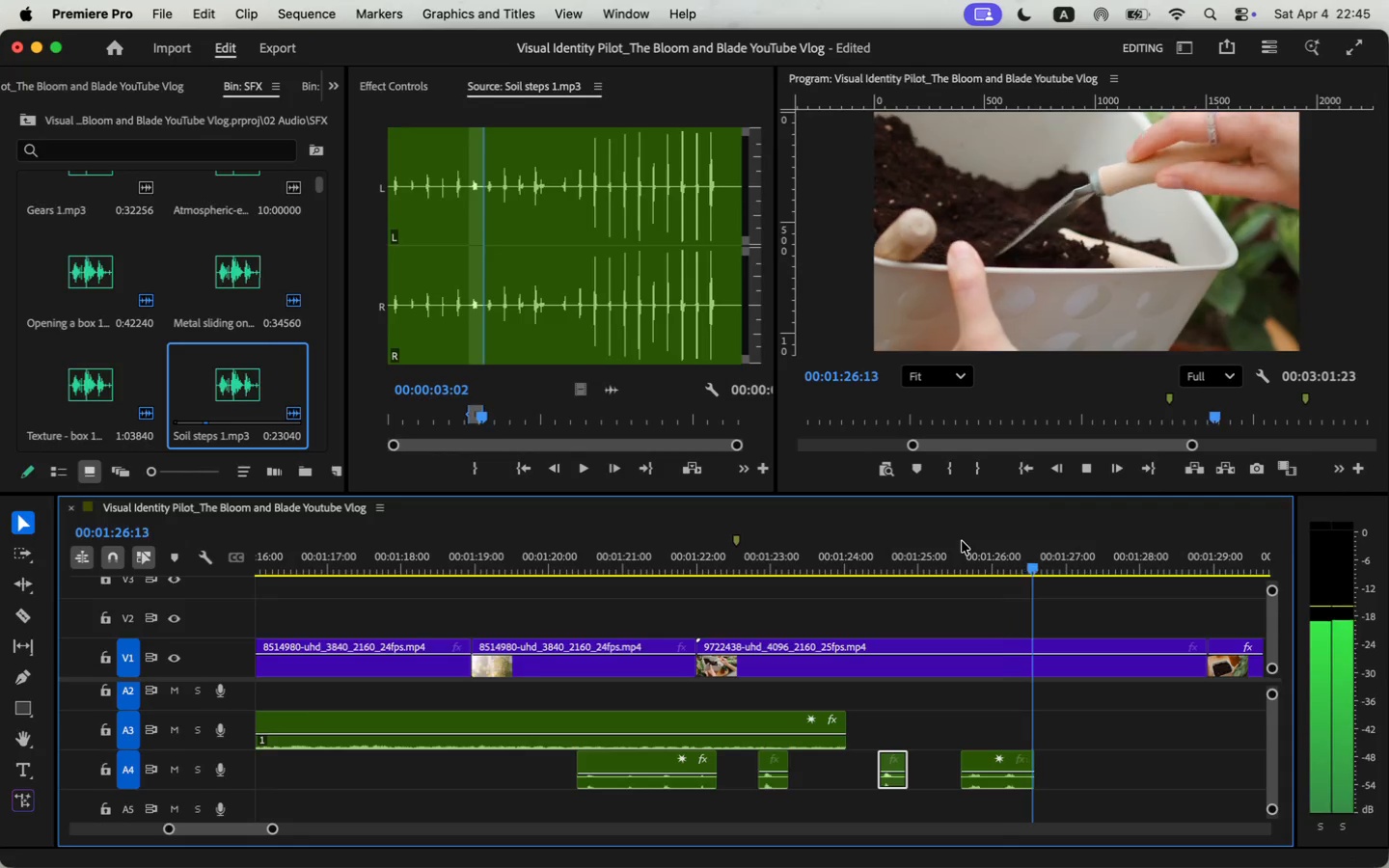 
key(Space)
 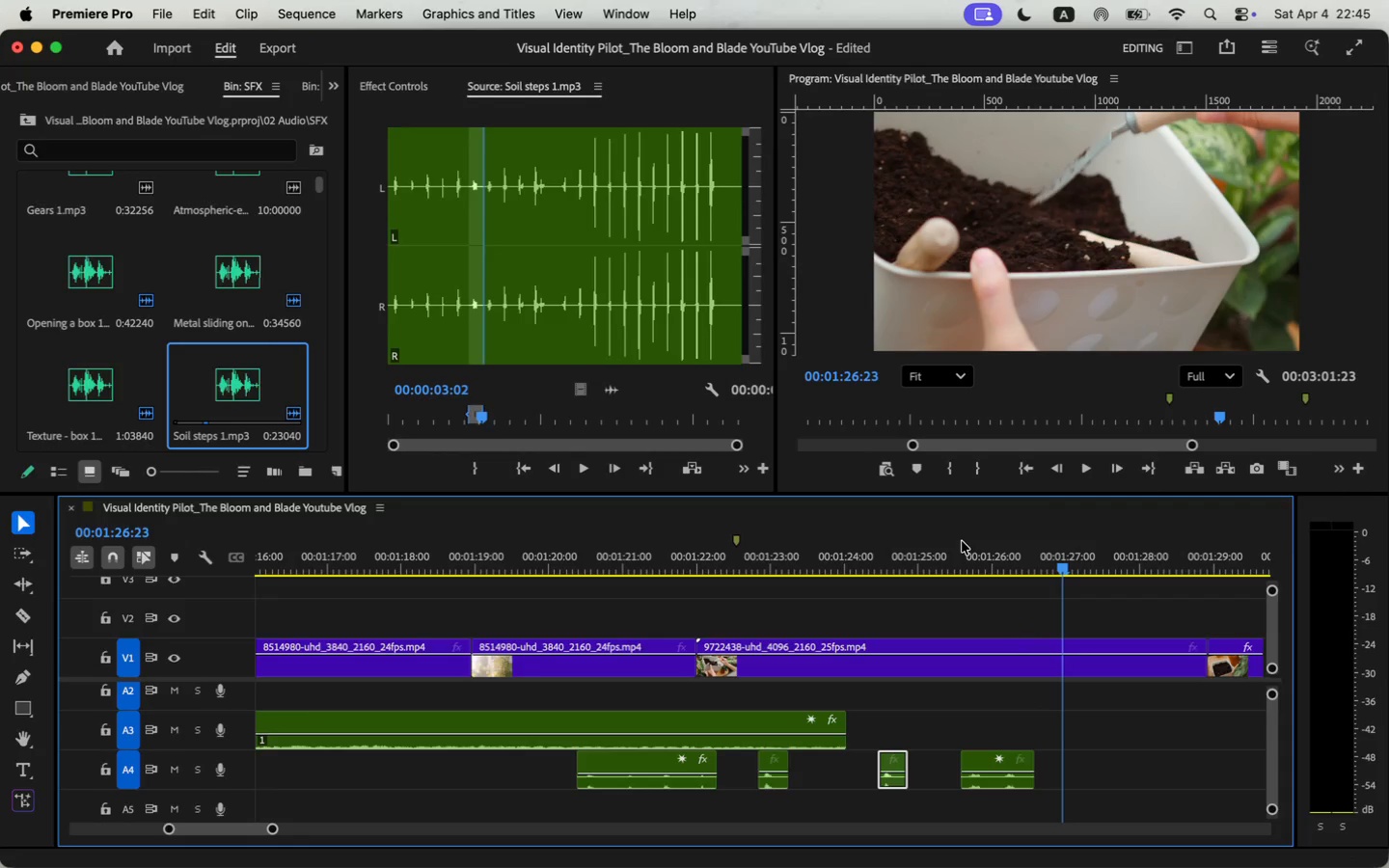 
key(Space)
 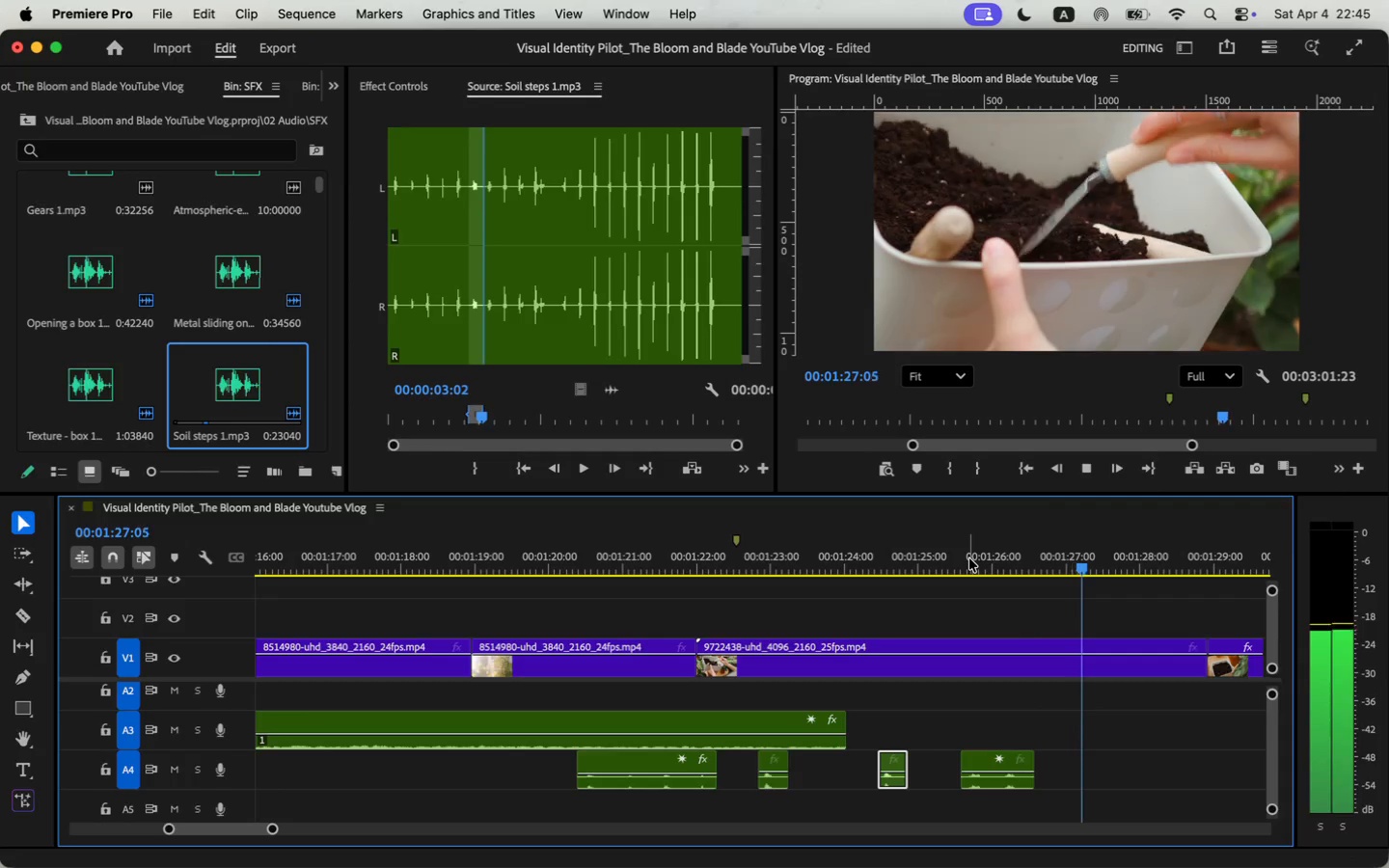 
key(Space)
 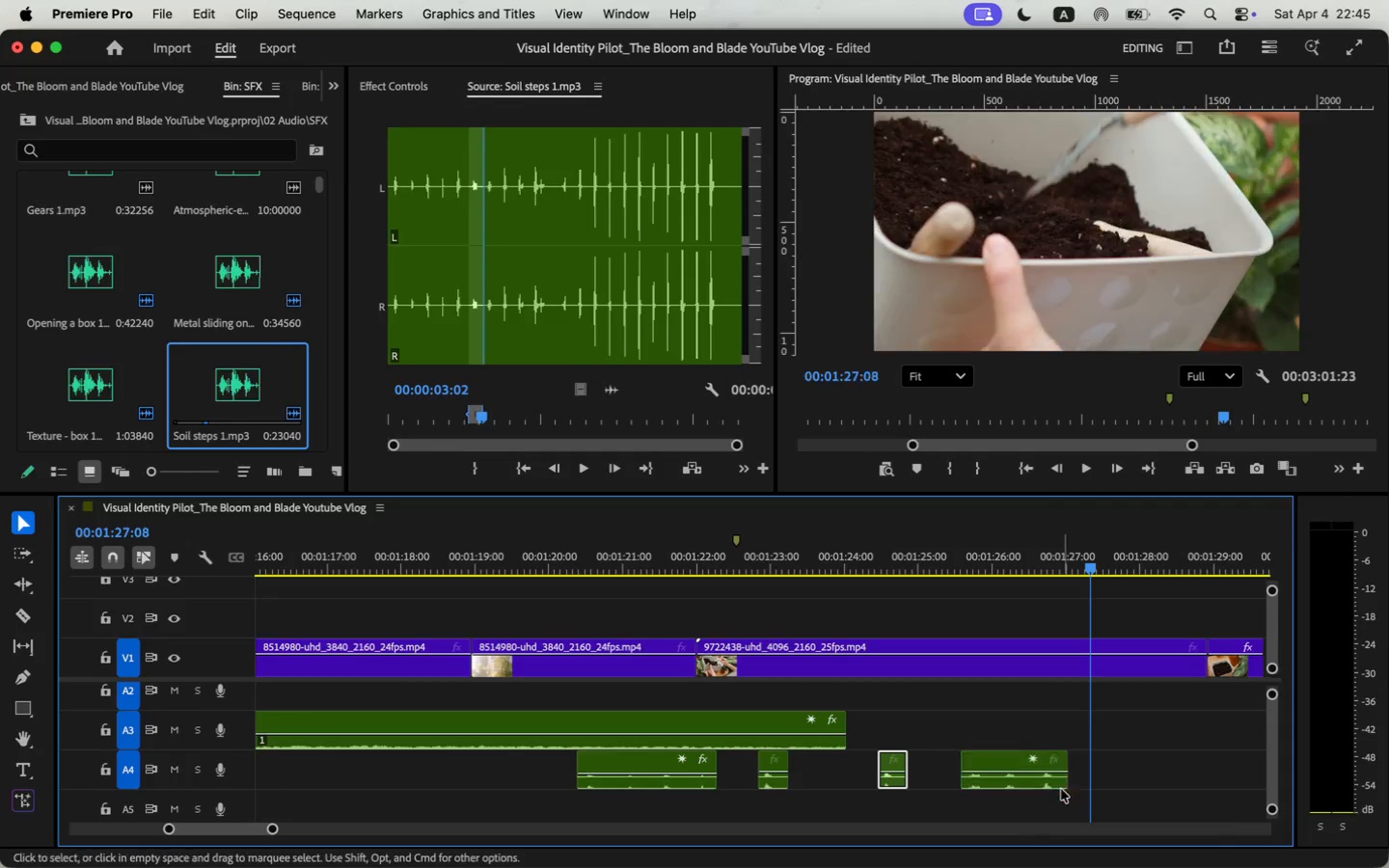 
left_click_drag(start_coordinate=[1029, 783], to_coordinate=[1062, 800])
 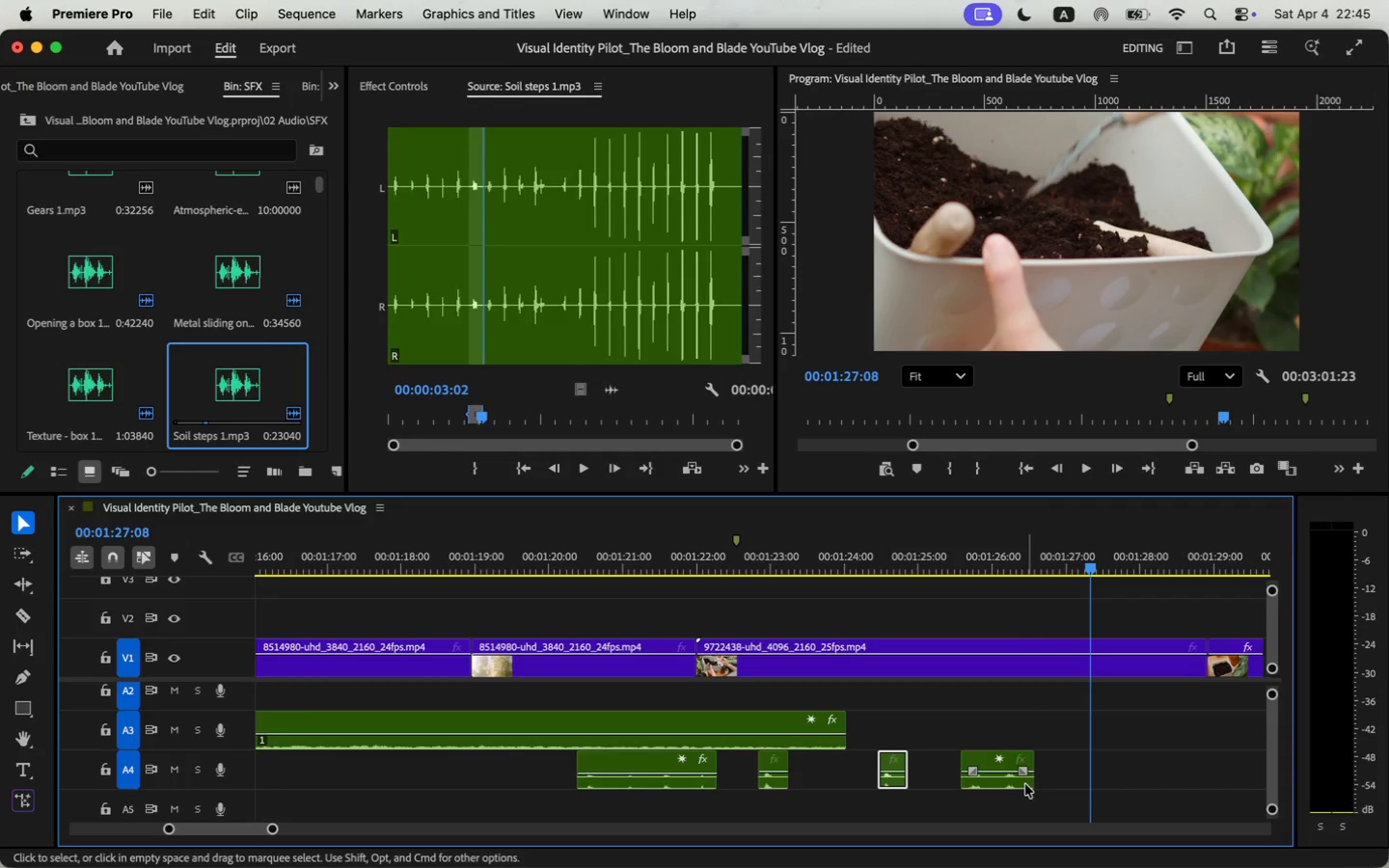 
key(Space)
 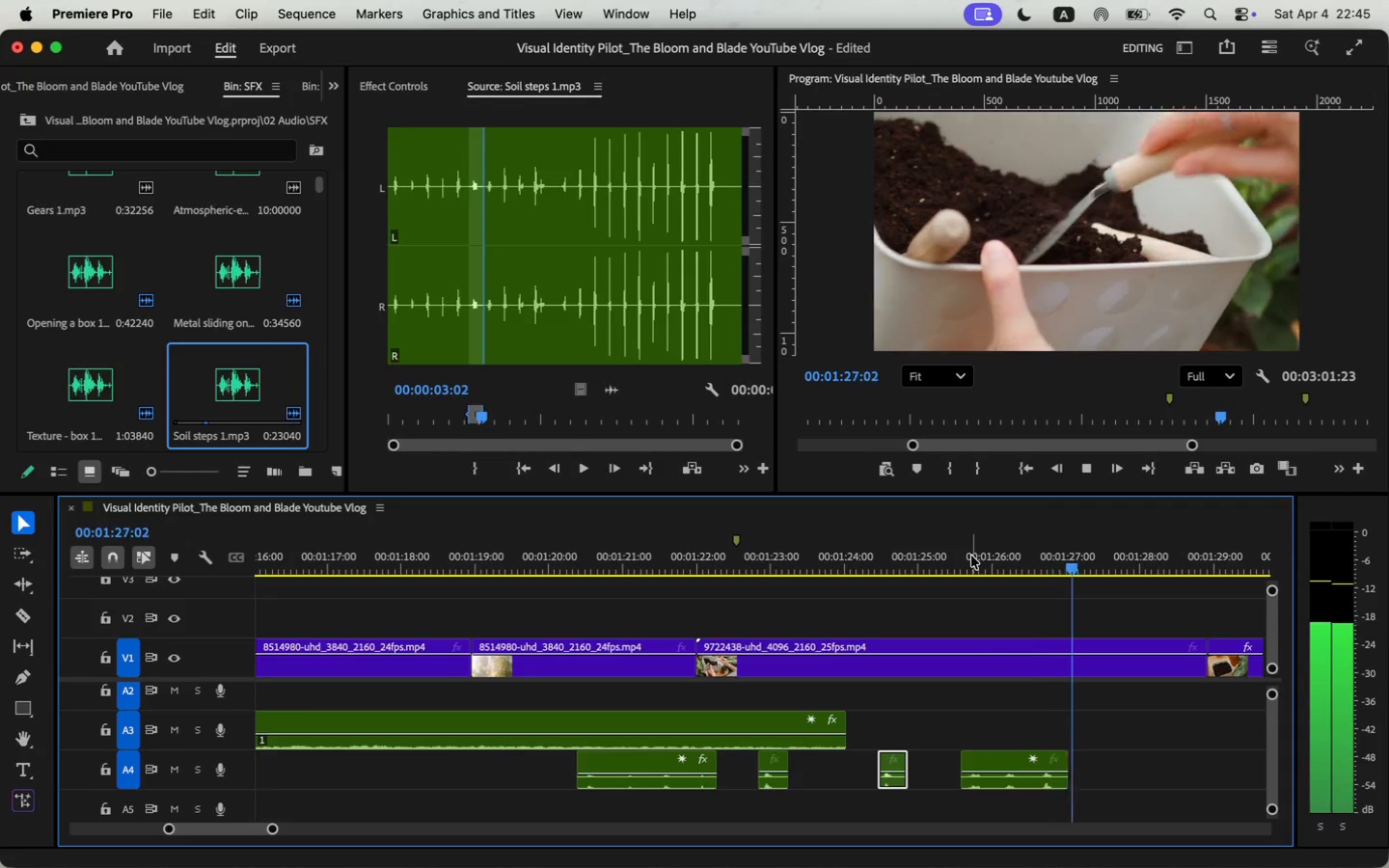 
key(Space)
 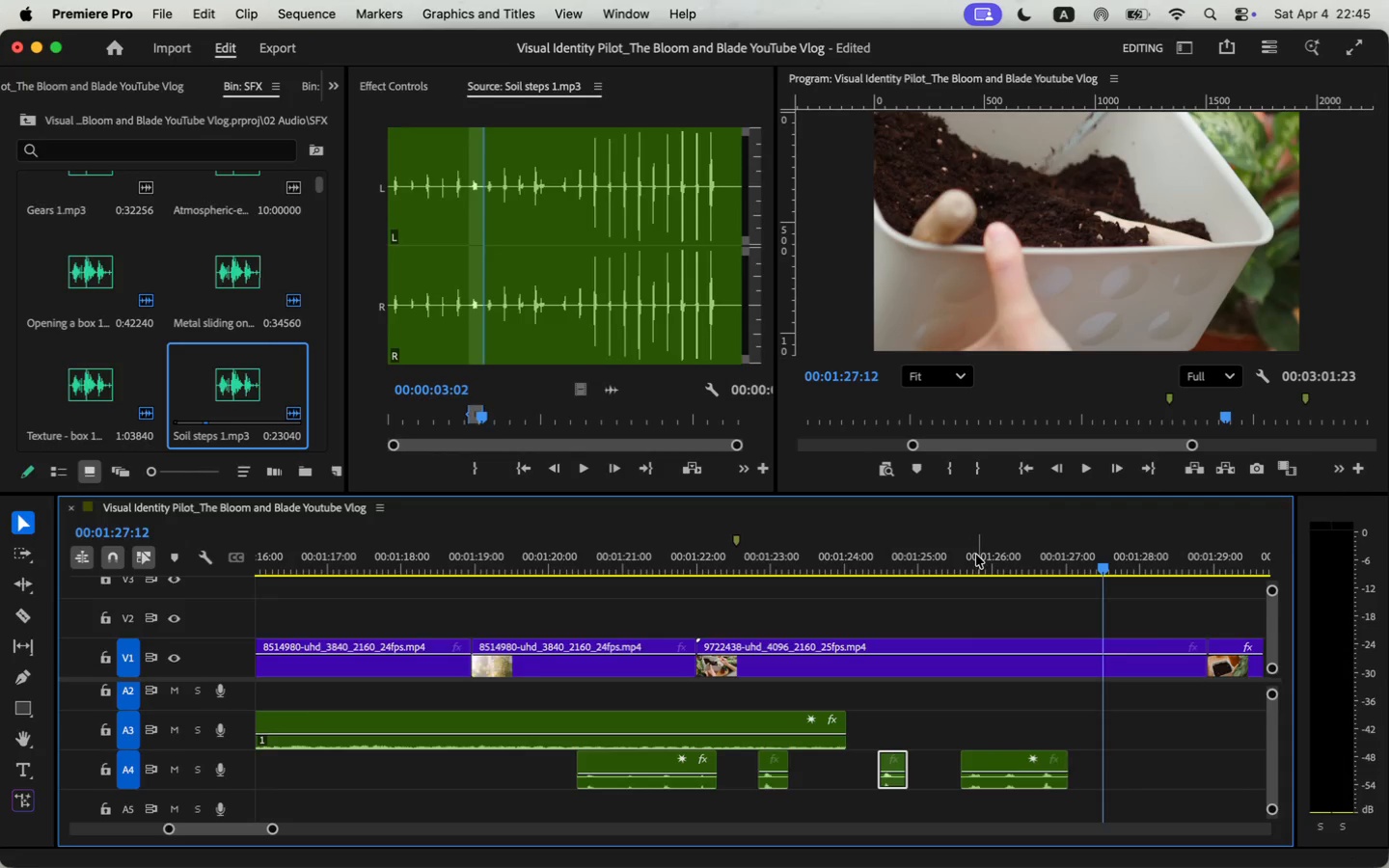 
left_click([976, 555])
 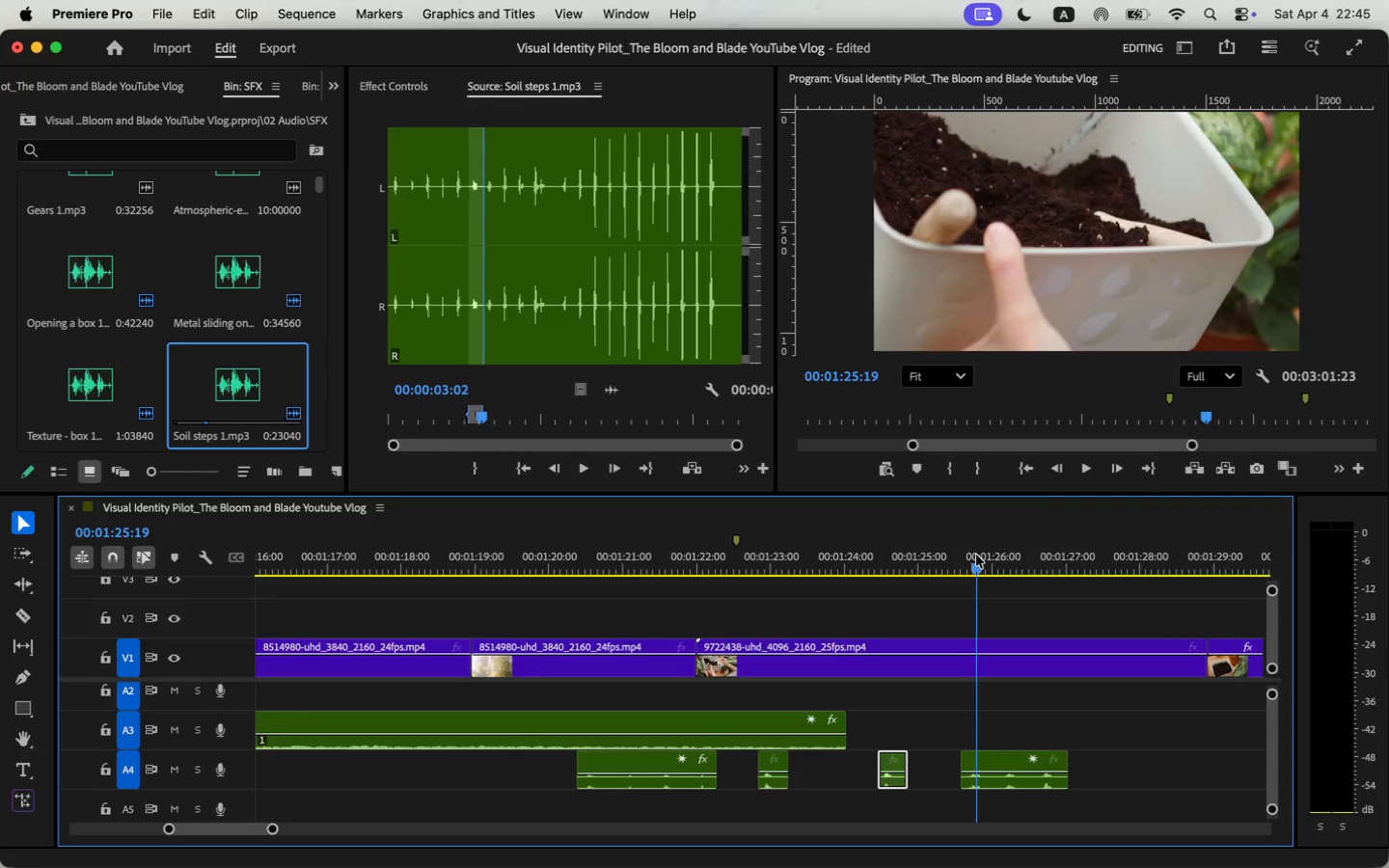 
key(Space)
 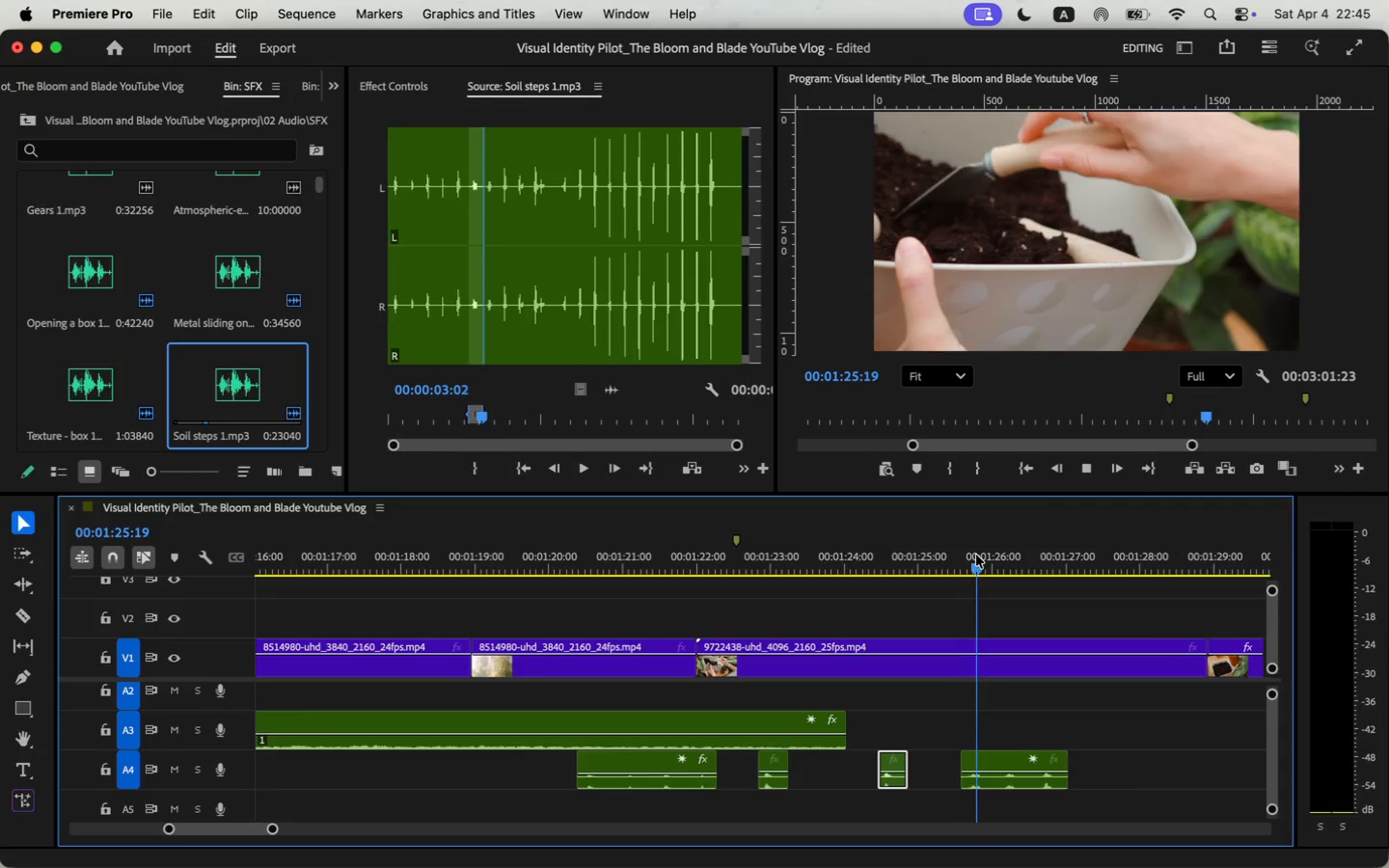 
key(Space)
 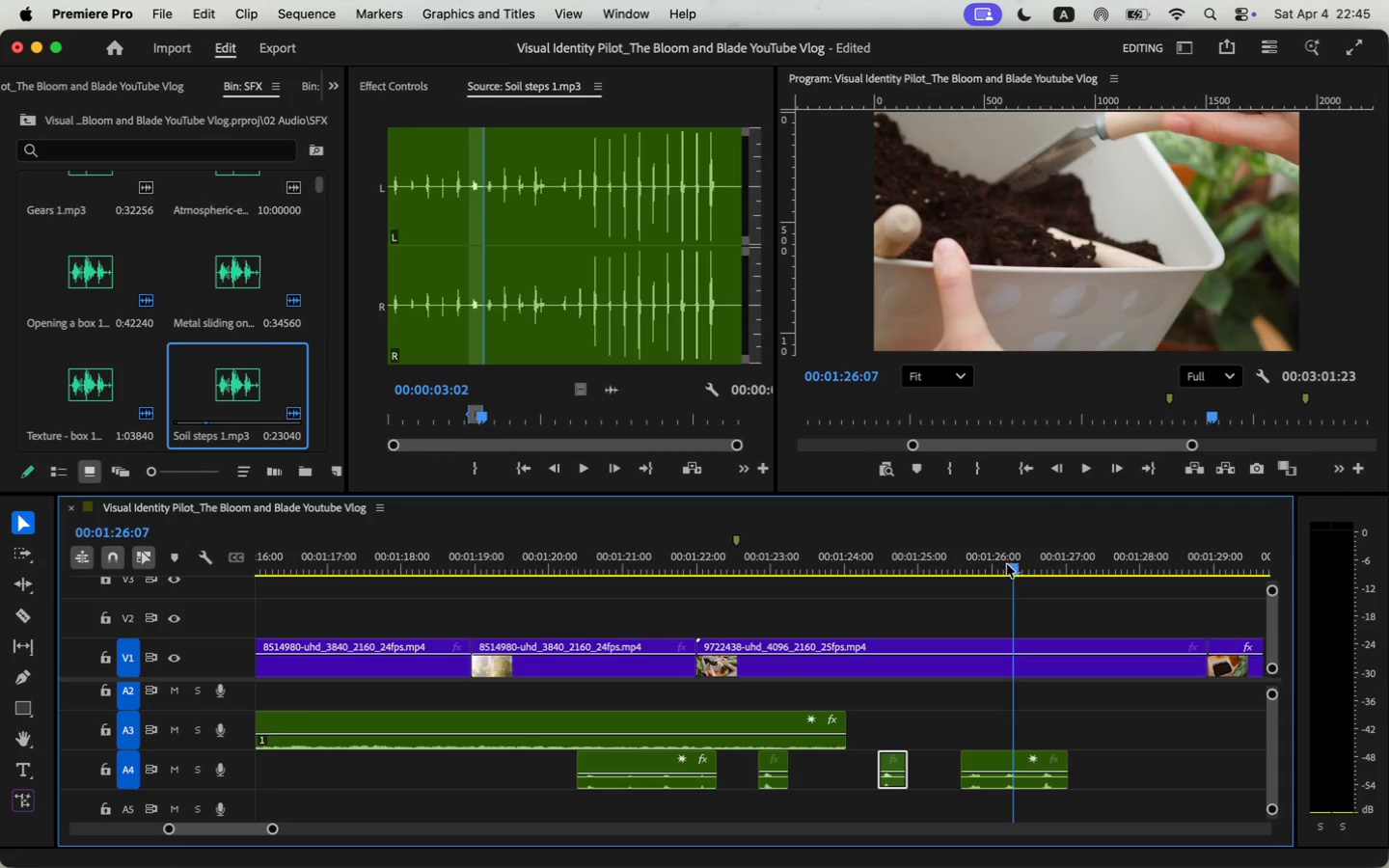 
left_click_drag(start_coordinate=[1008, 562], to_coordinate=[997, 574])
 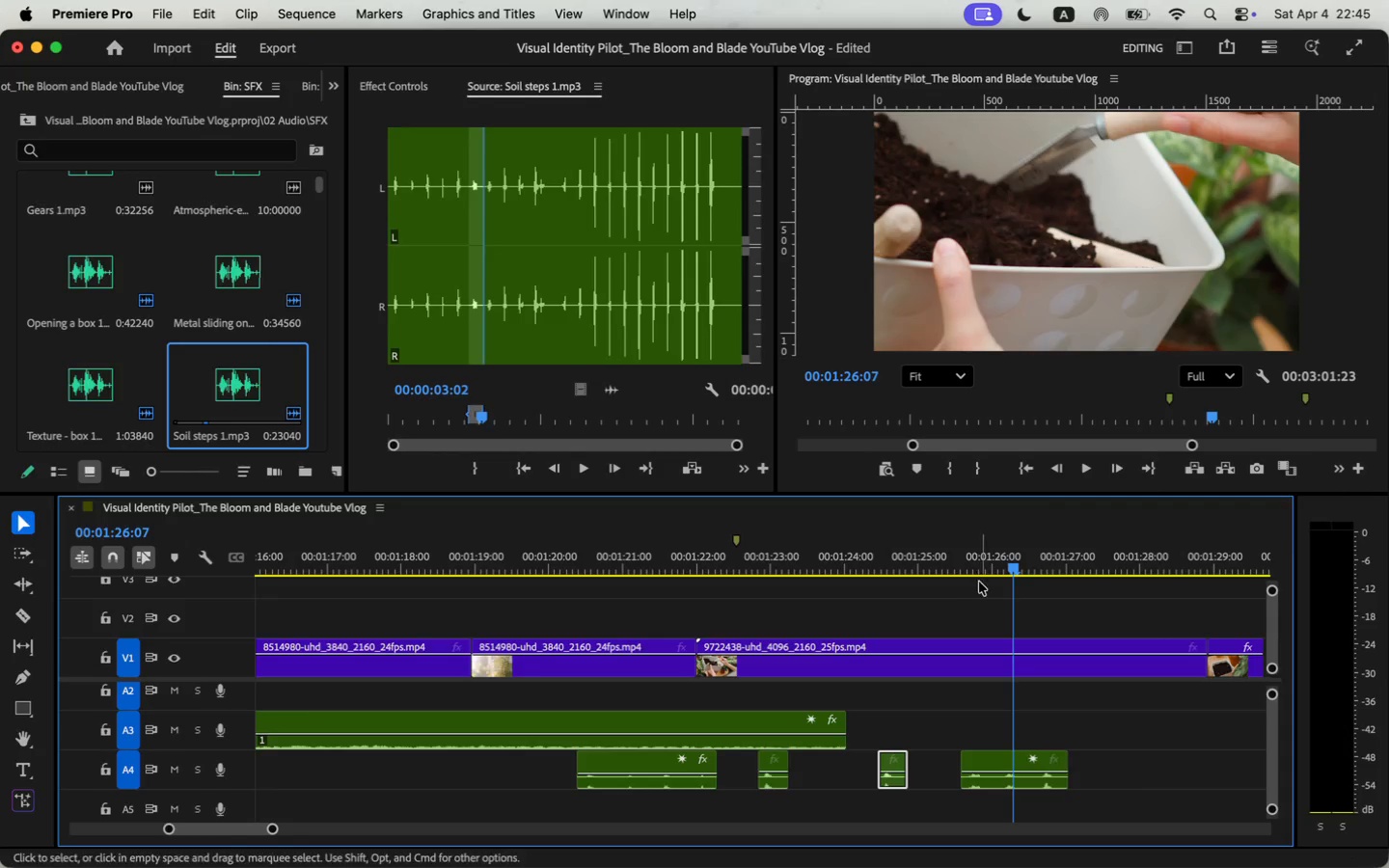 
key(C)
 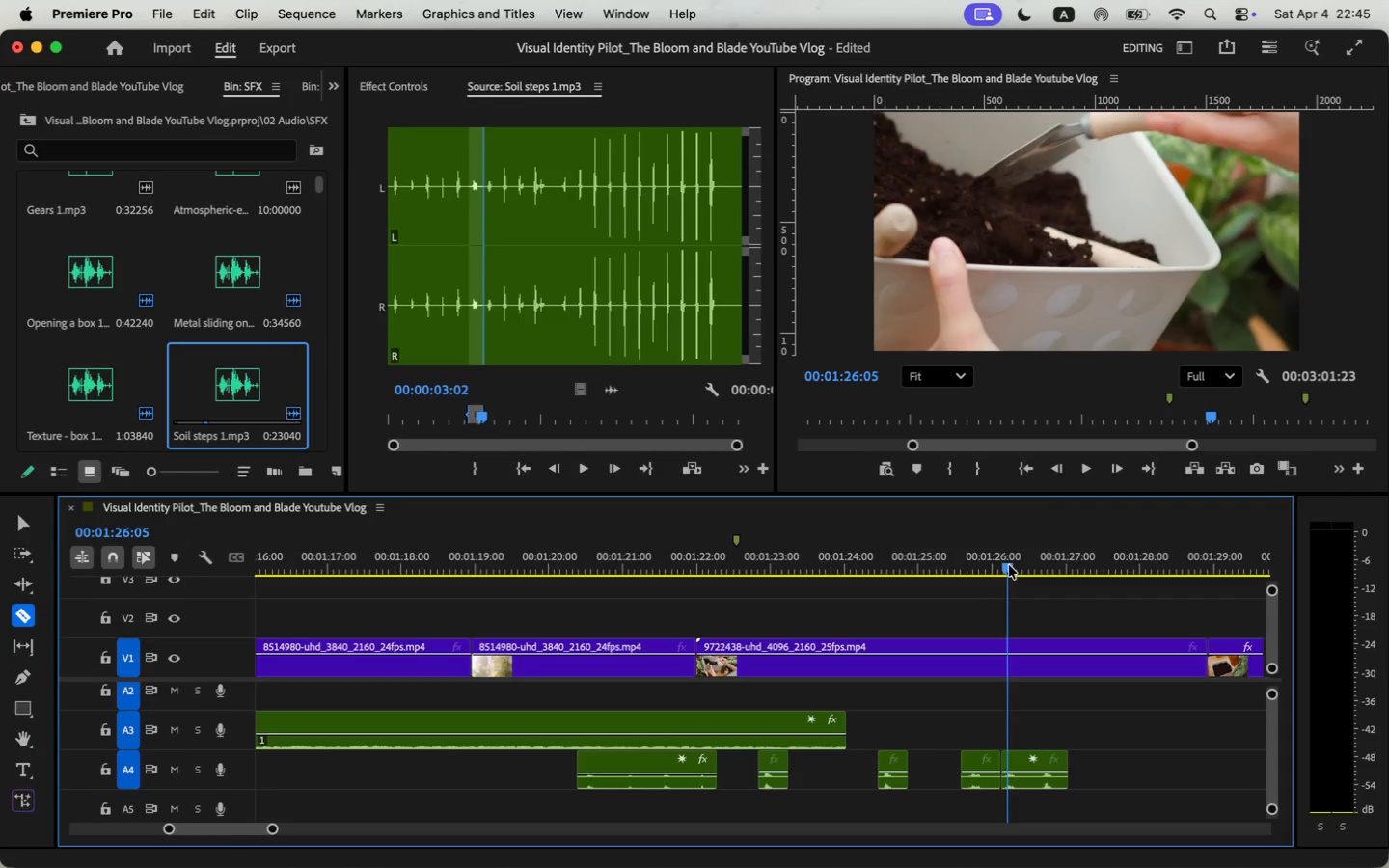 
left_click_drag(start_coordinate=[1001, 565], to_coordinate=[1024, 559])
 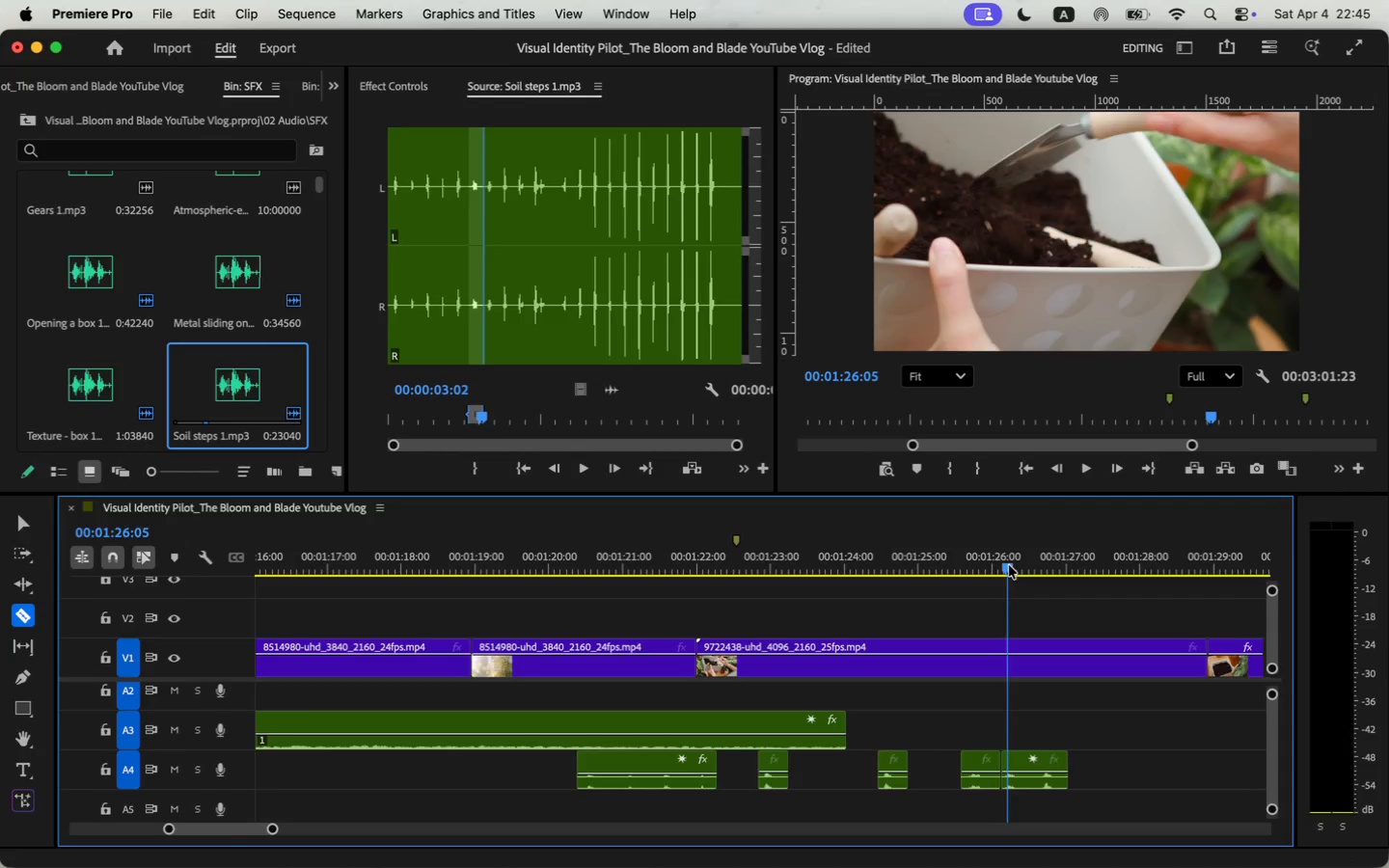 
key(V)
 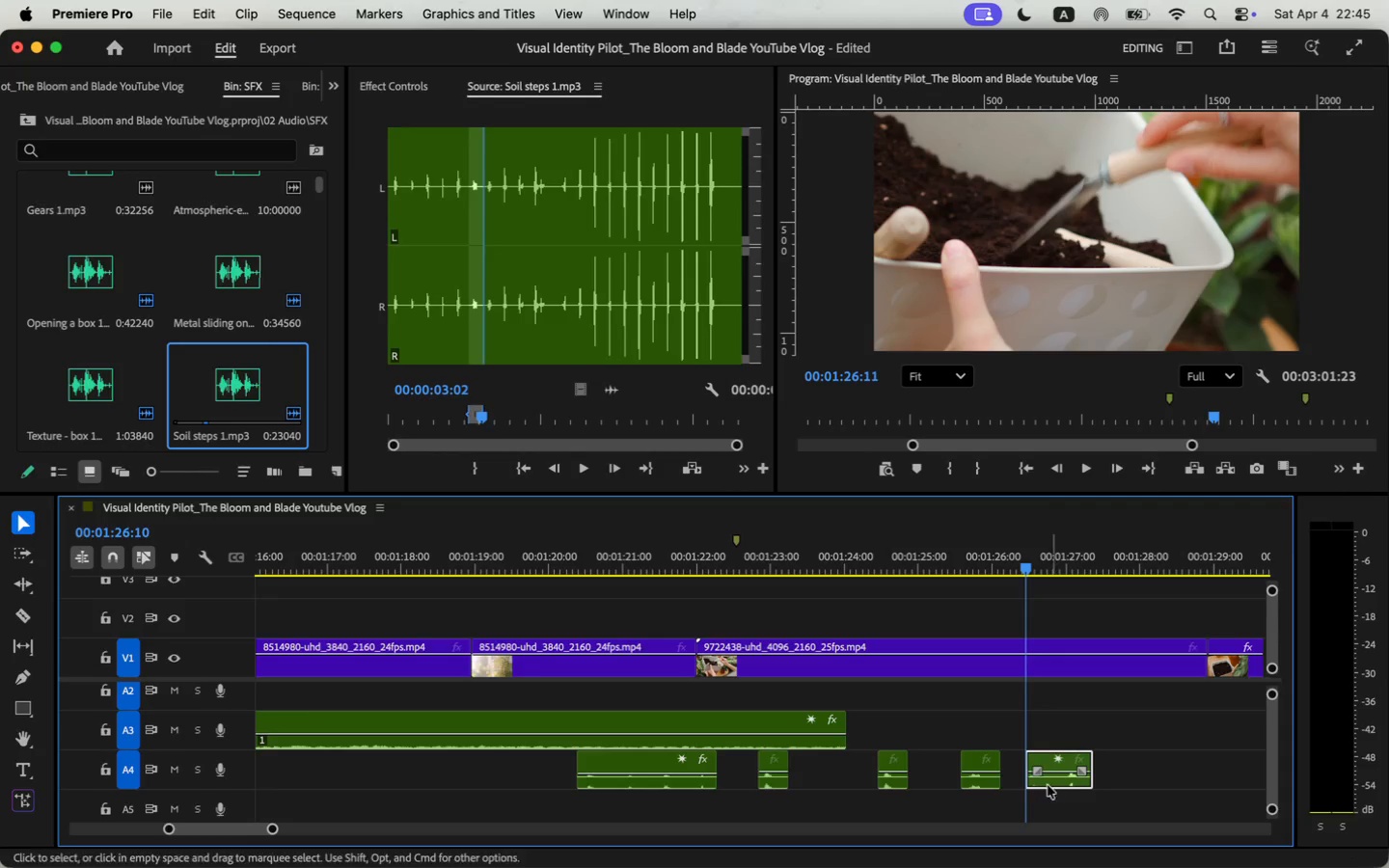 
left_click_drag(start_coordinate=[1030, 787], to_coordinate=[1051, 788])
 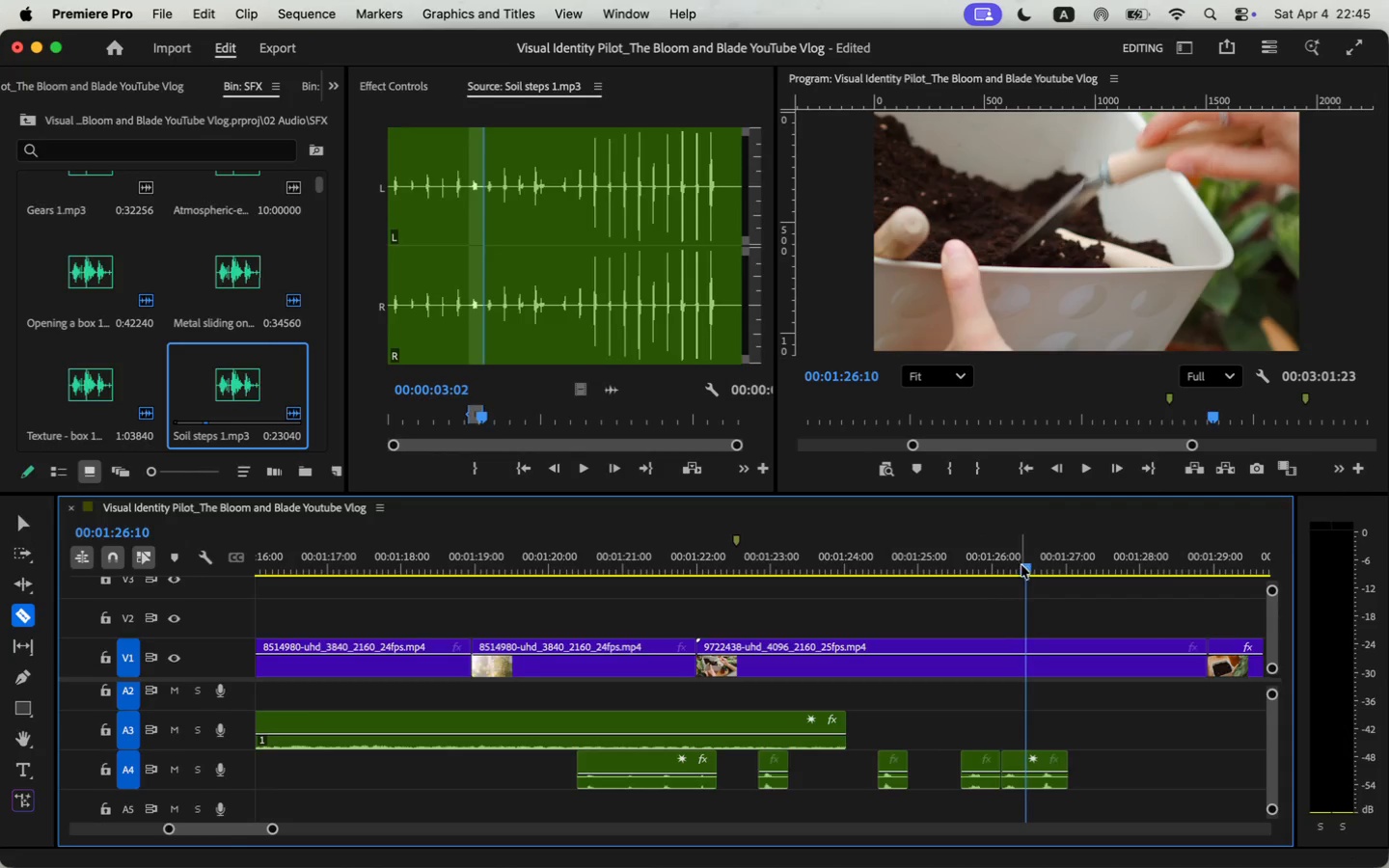 
left_click([950, 553])
 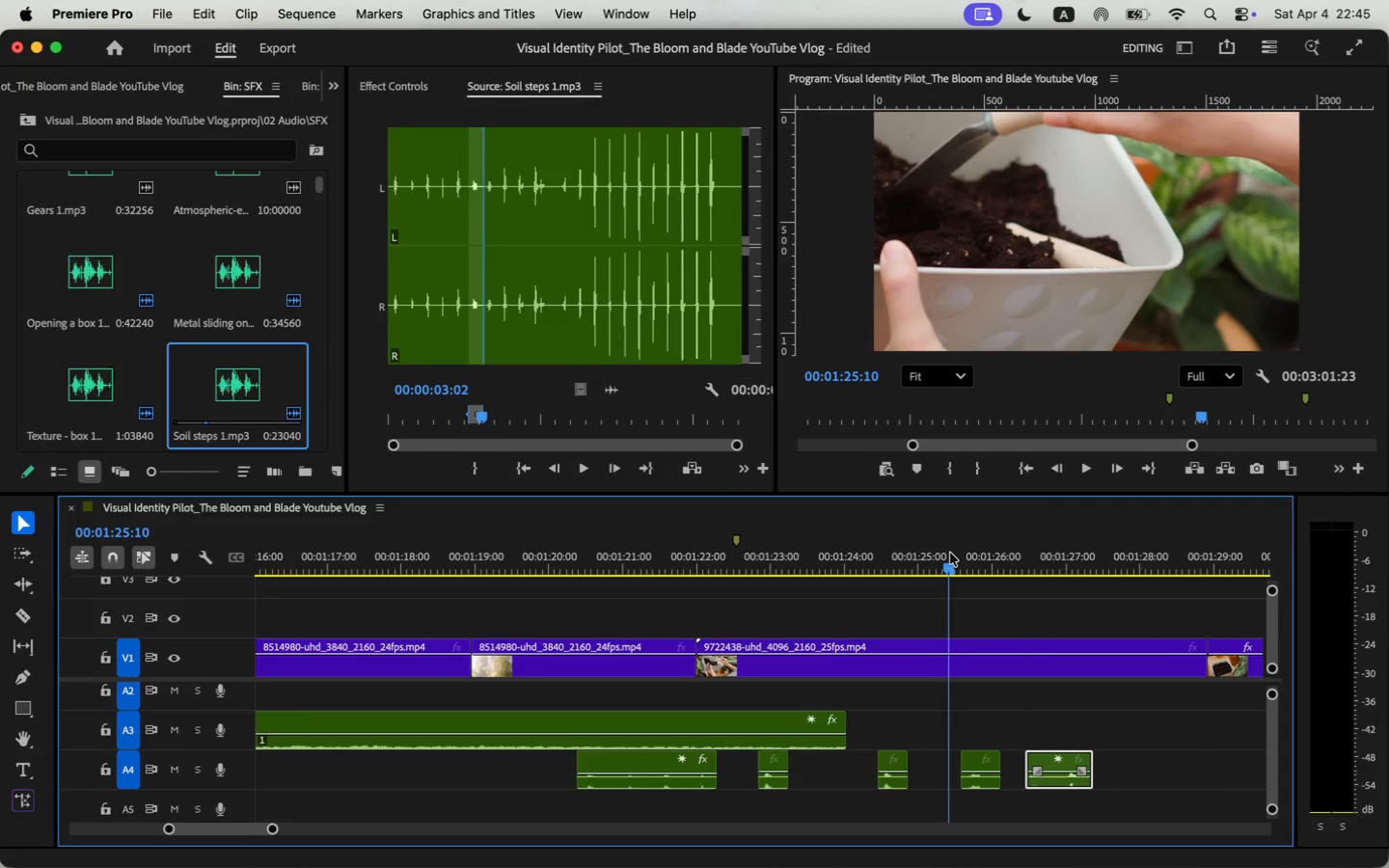 
key(Space)
 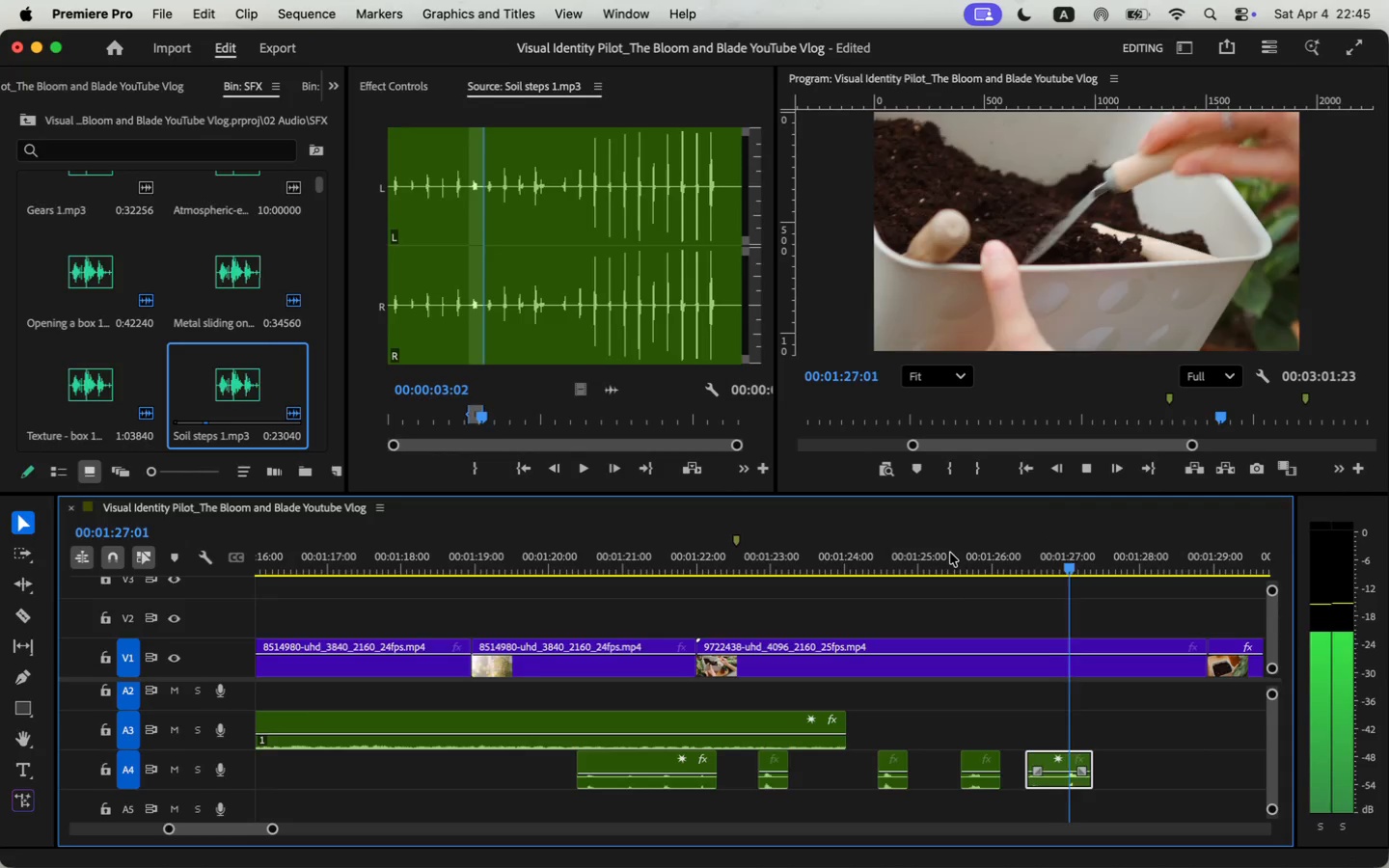 
key(Space)
 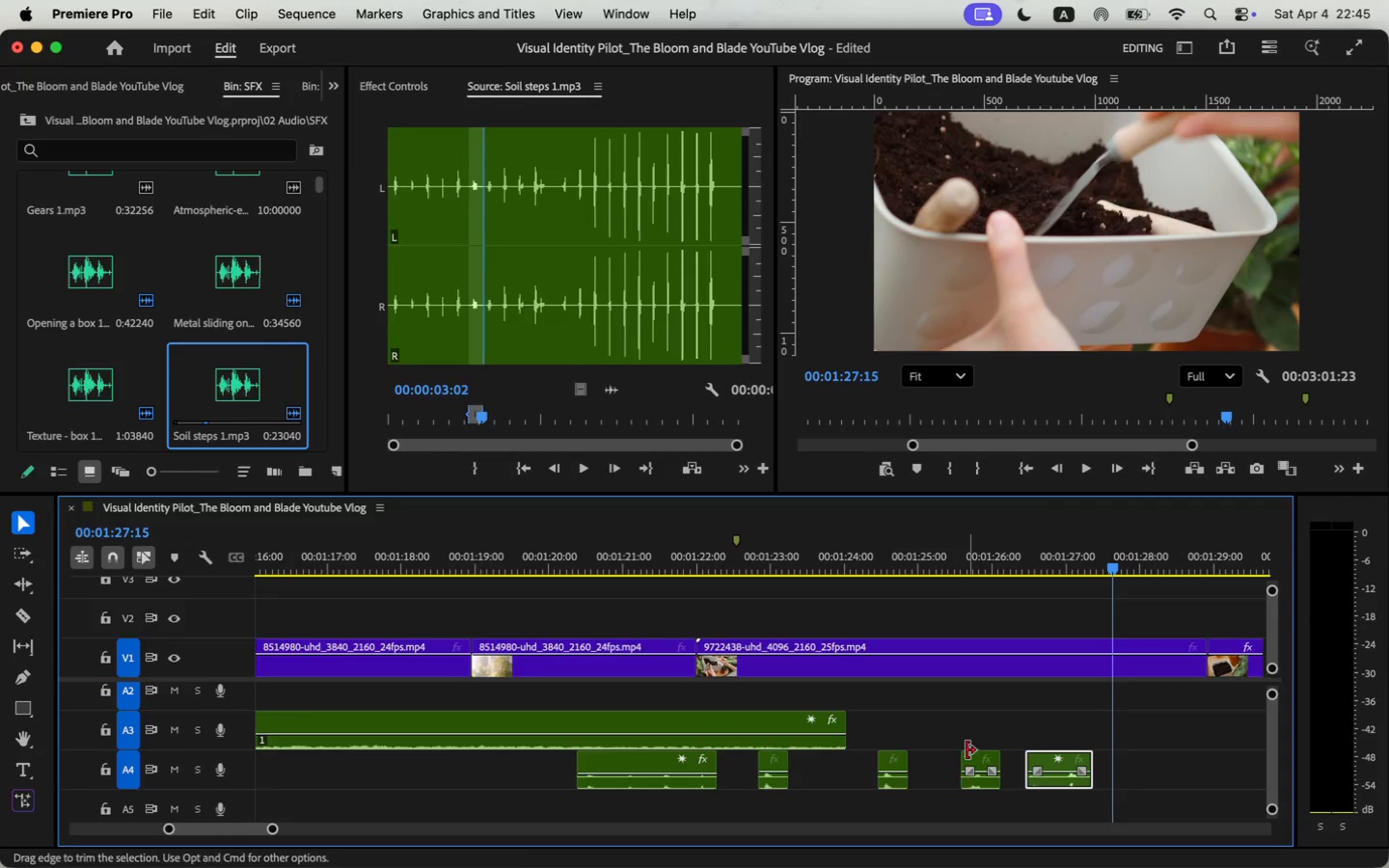 
key(Space)
 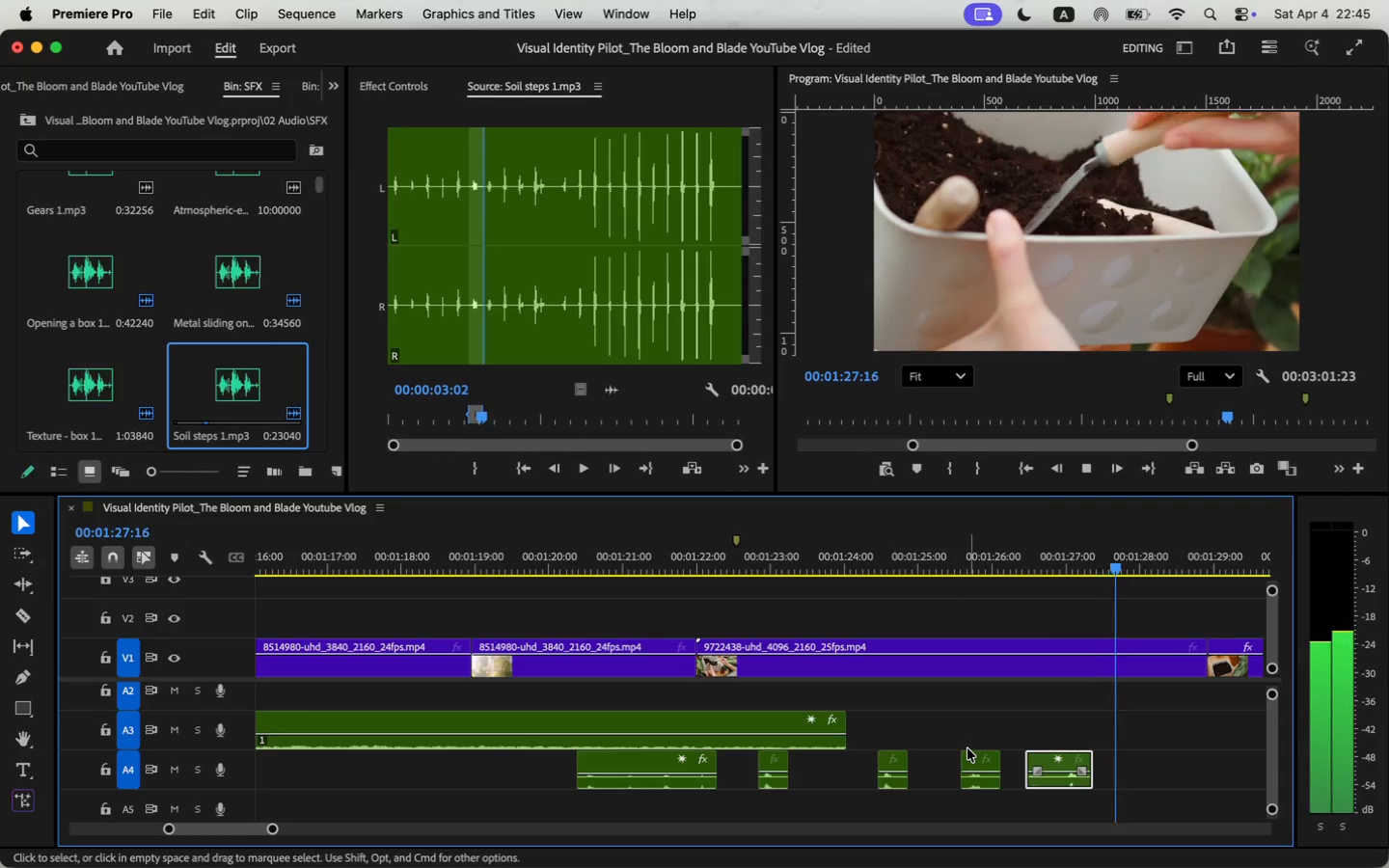 
key(Space)
 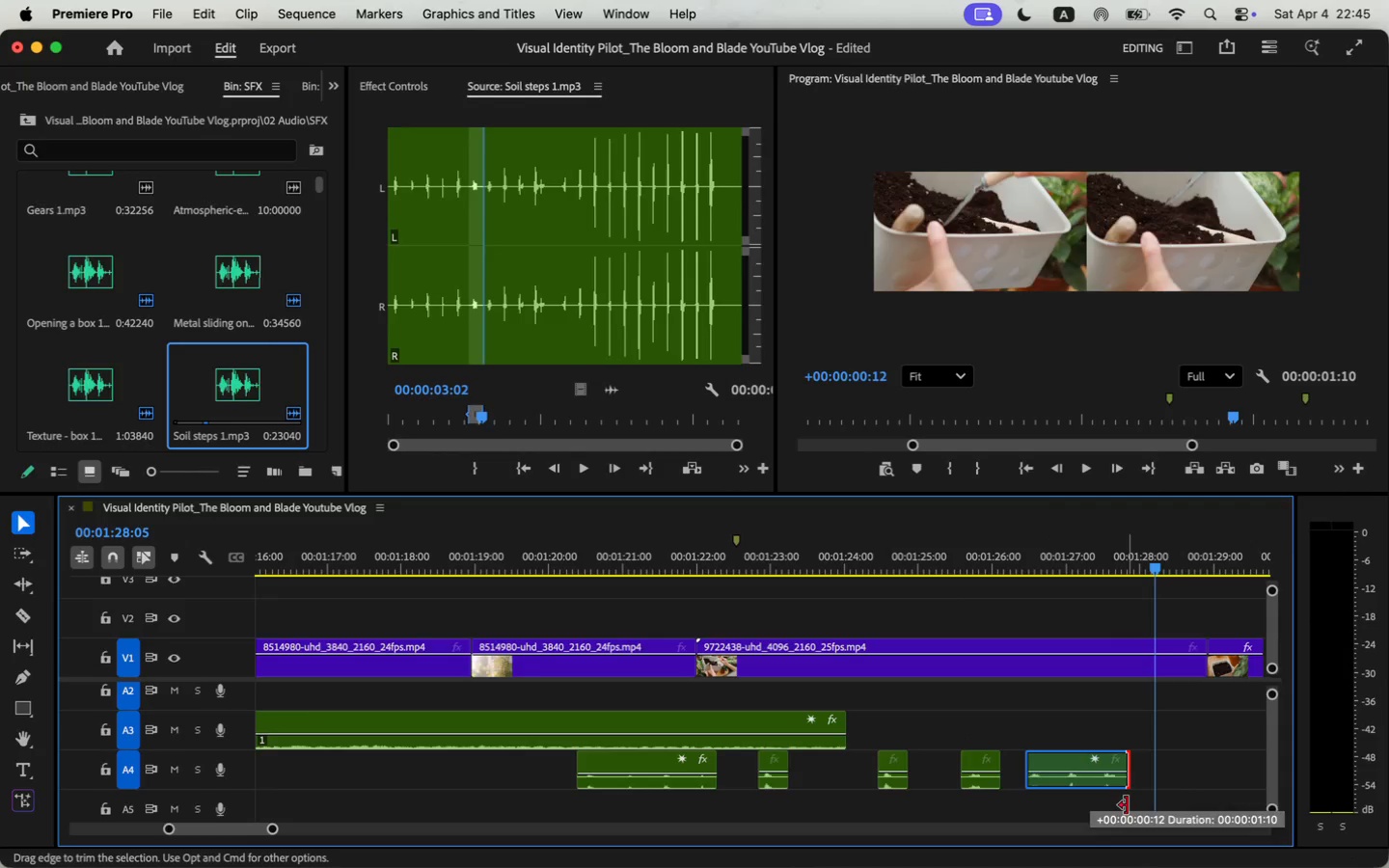 
left_click_drag(start_coordinate=[1090, 783], to_coordinate=[1127, 805])
 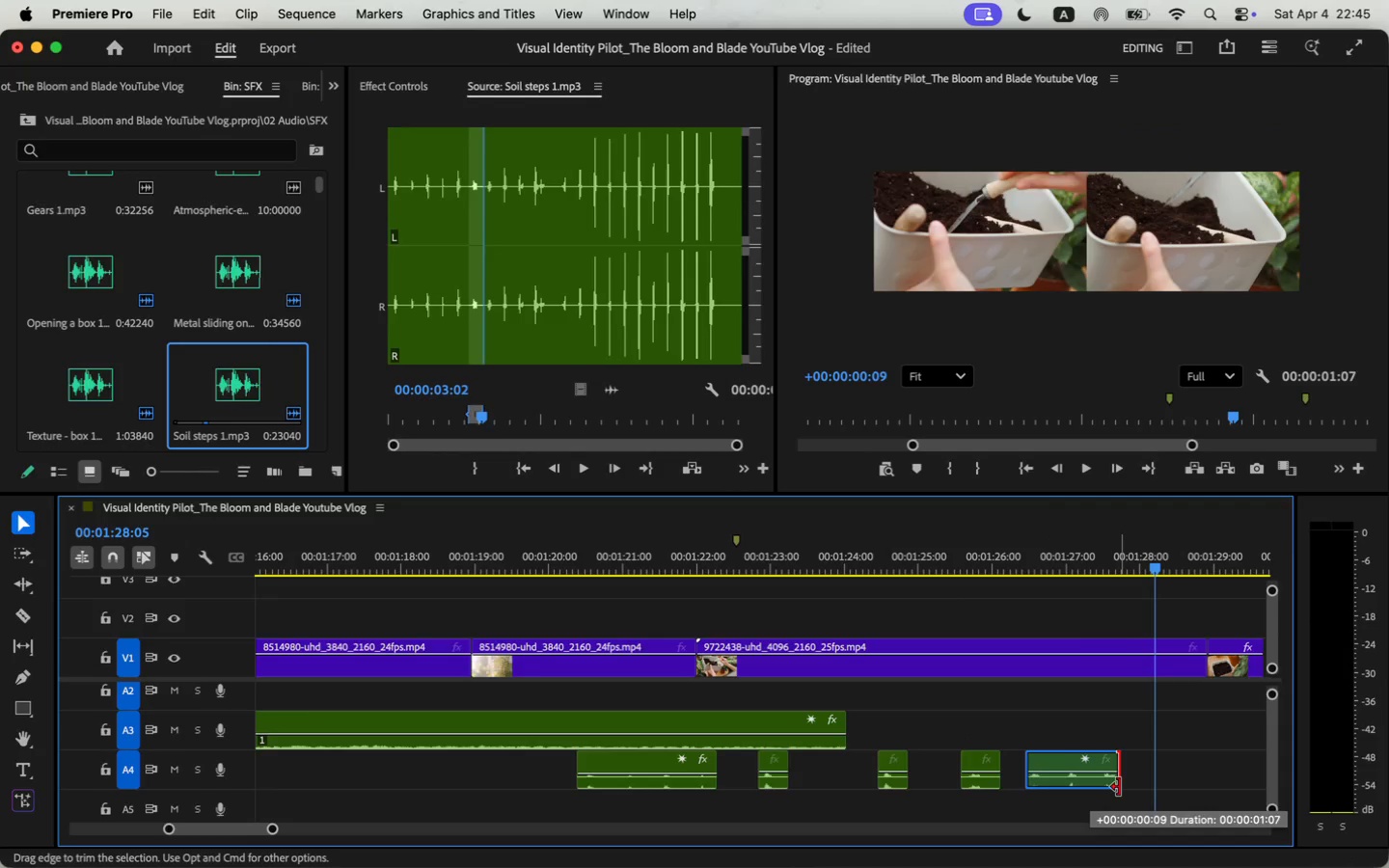 
key(Space)
 